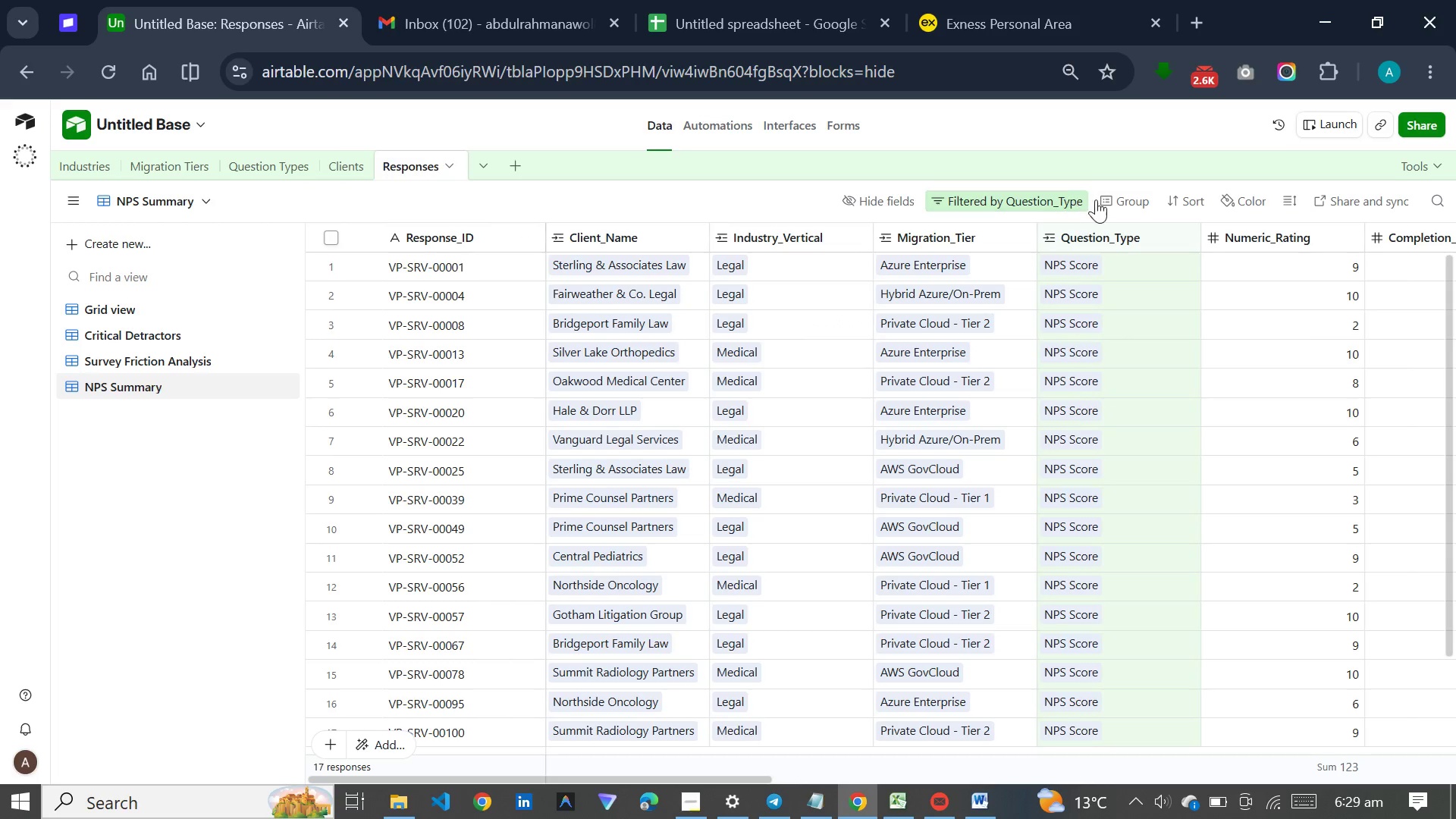 
left_click([1099, 199])
 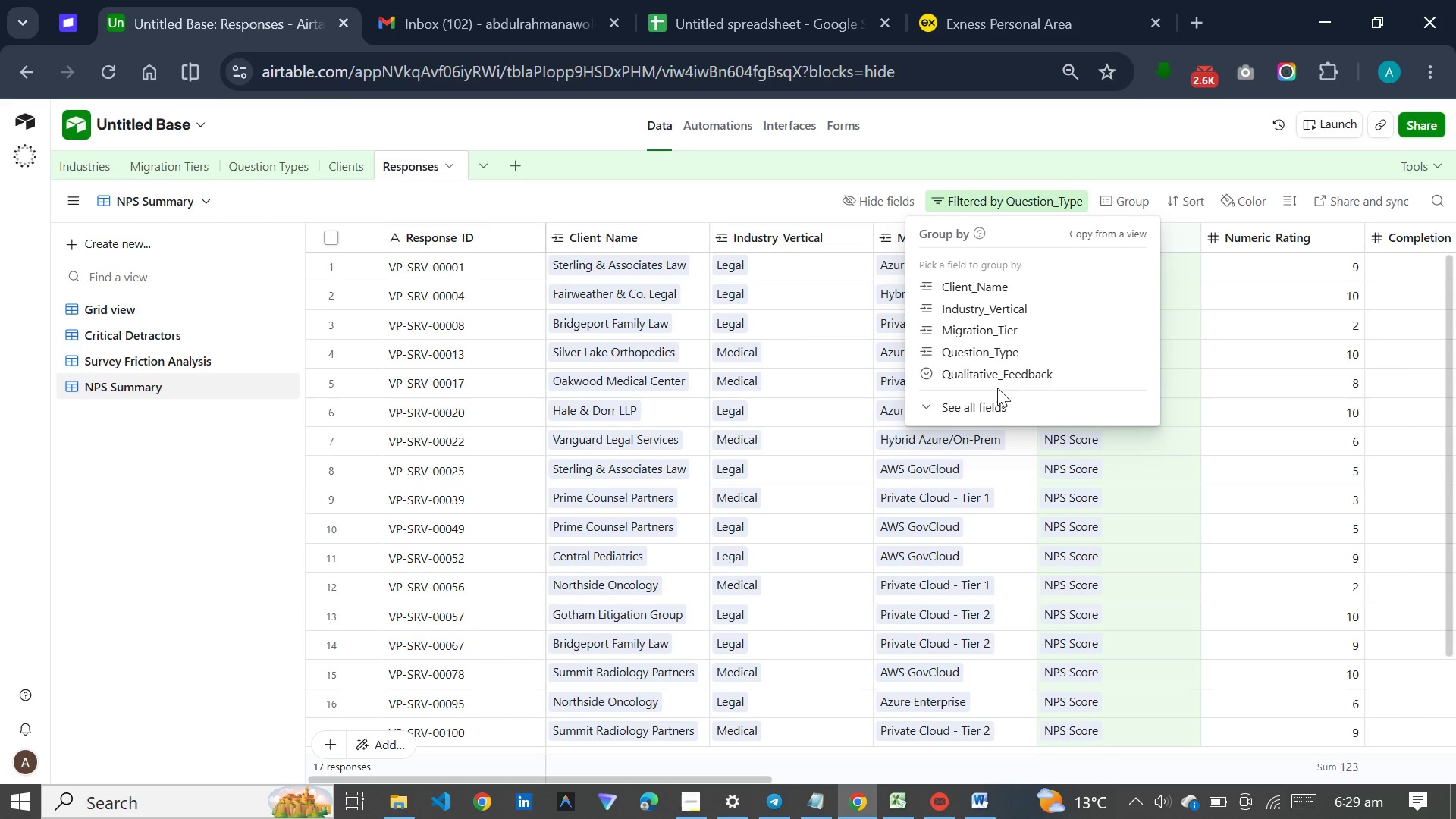 
left_click([984, 406])
 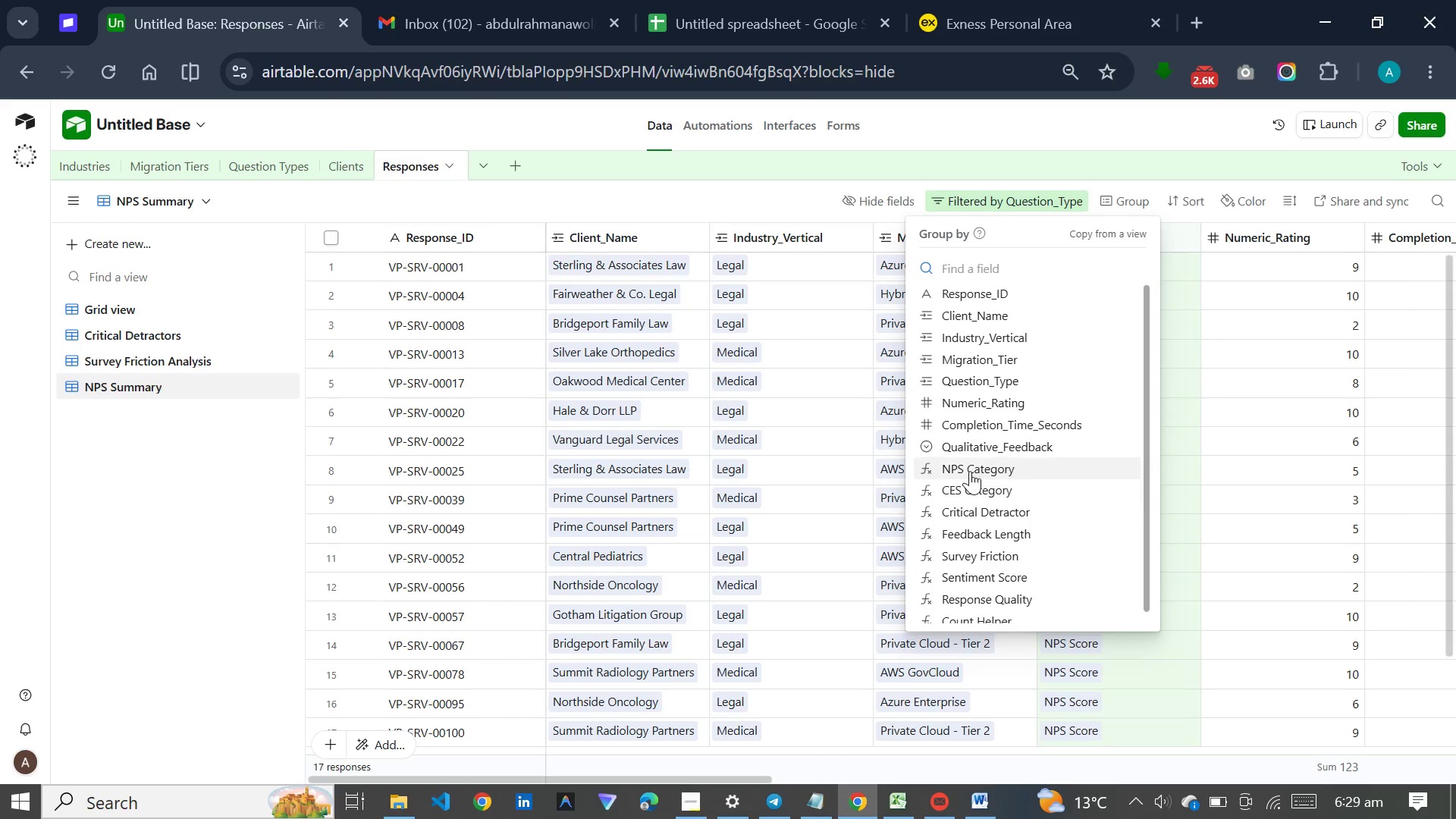 
left_click([970, 467])
 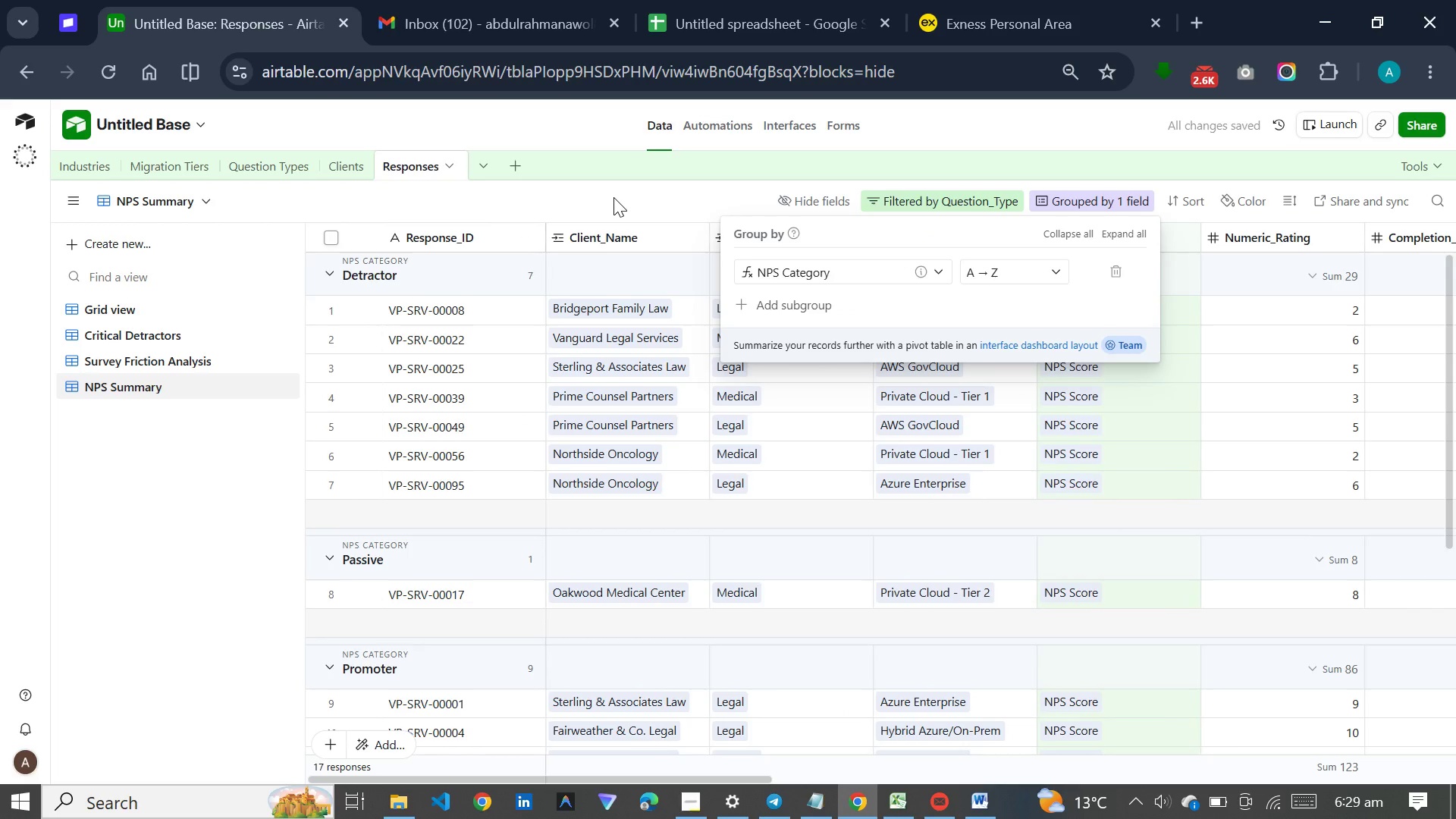 
left_click([613, 197])
 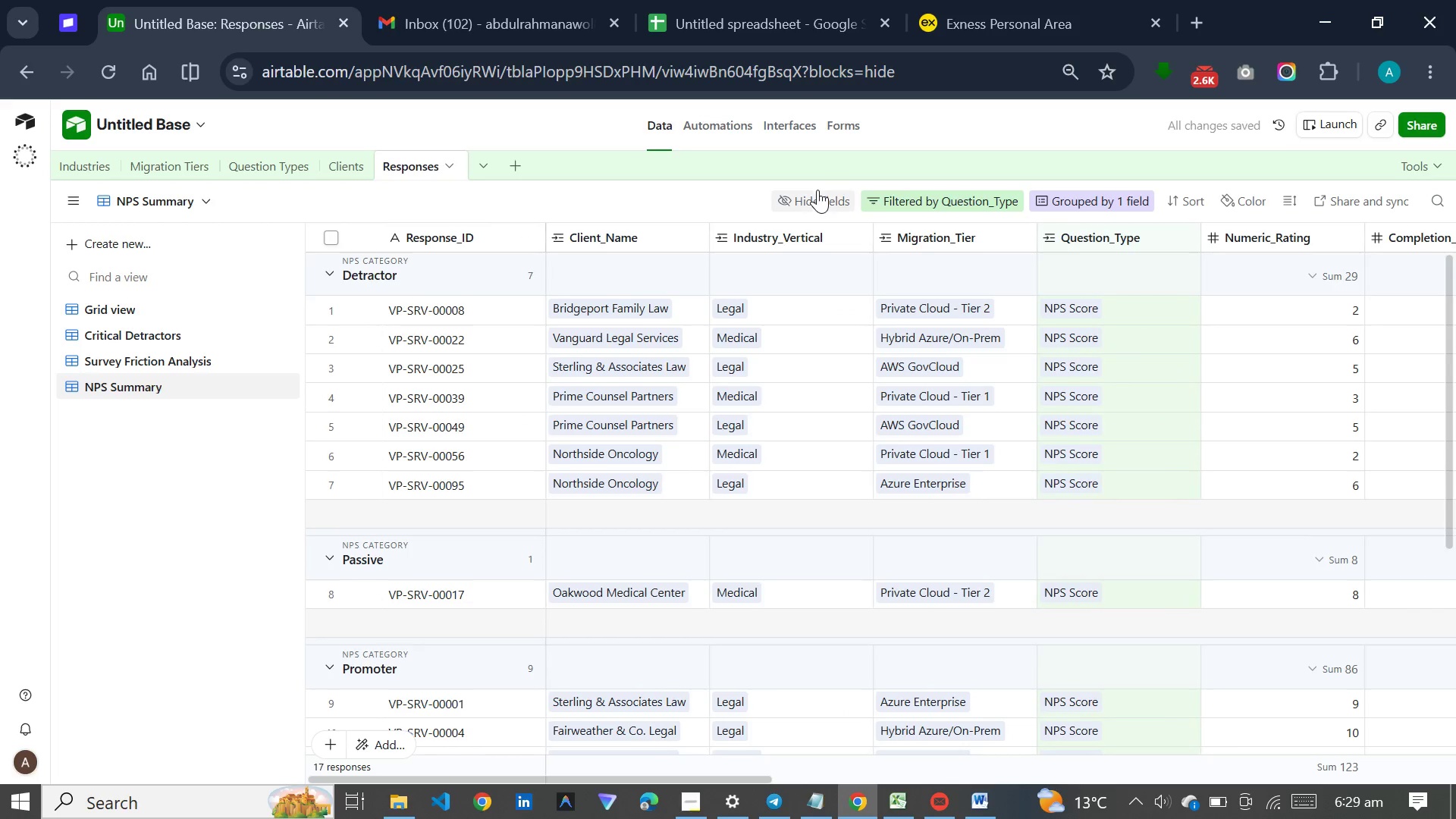 
left_click([817, 190])
 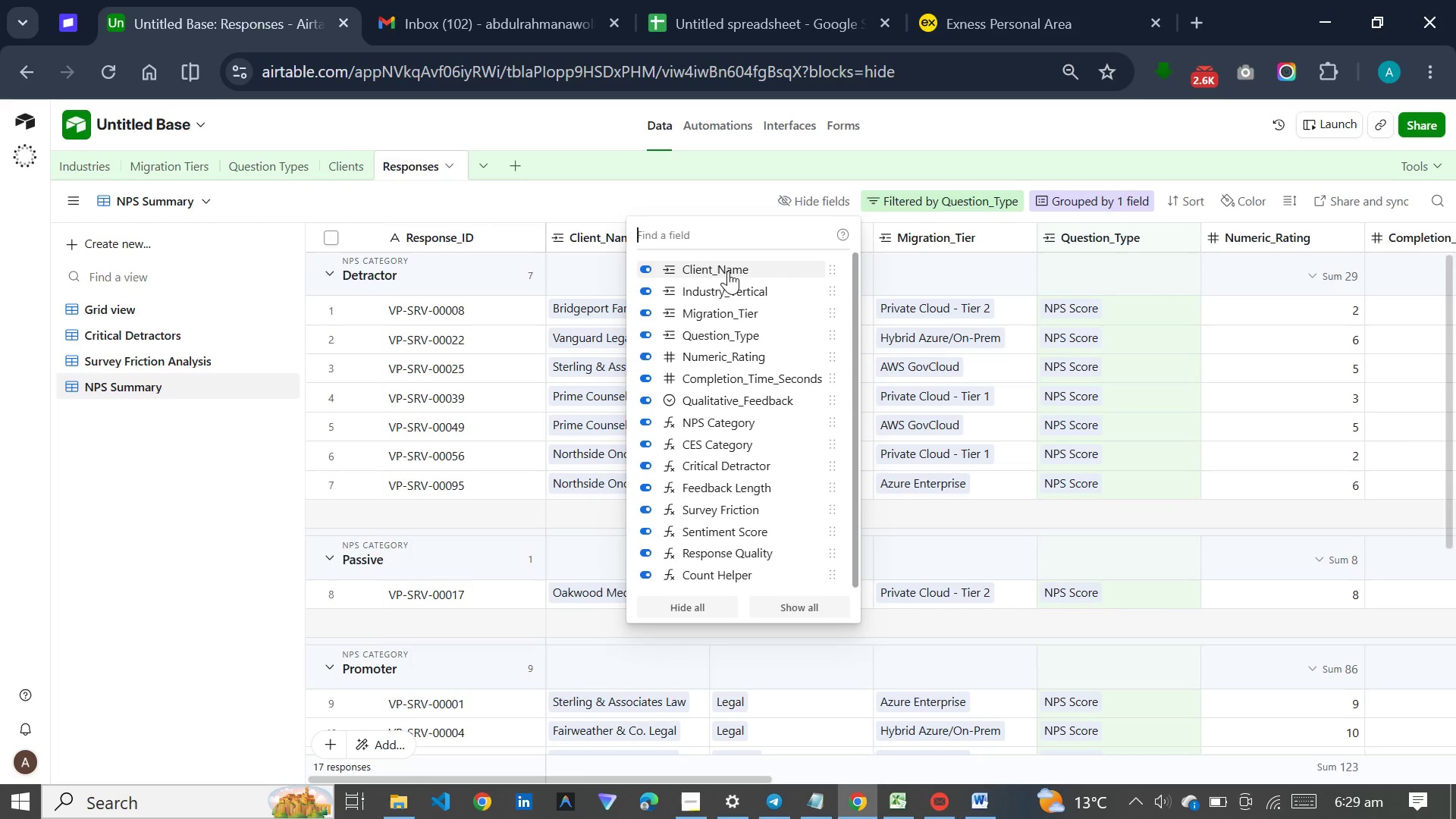 
left_click([673, 604])
 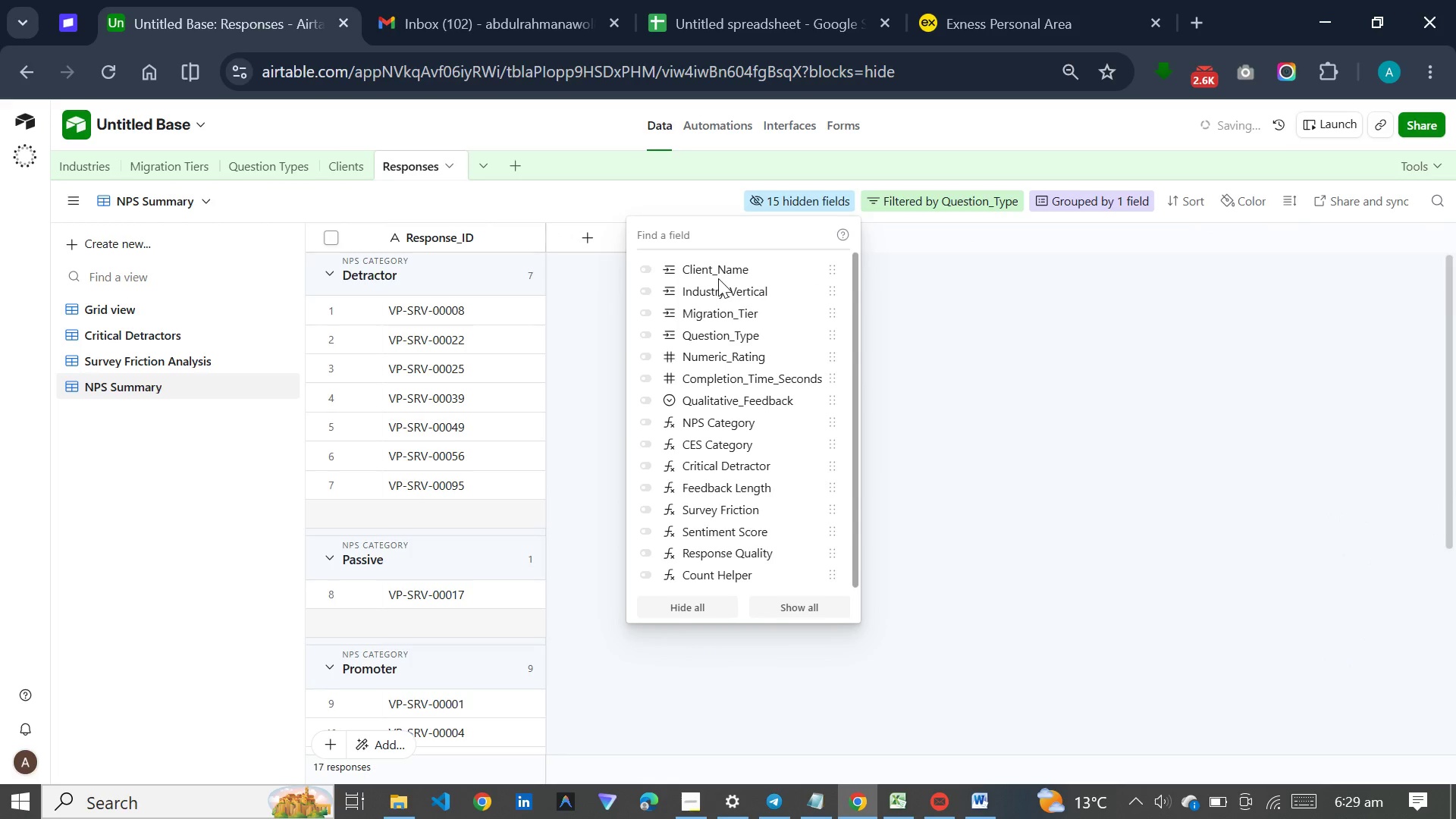 
left_click([723, 270])
 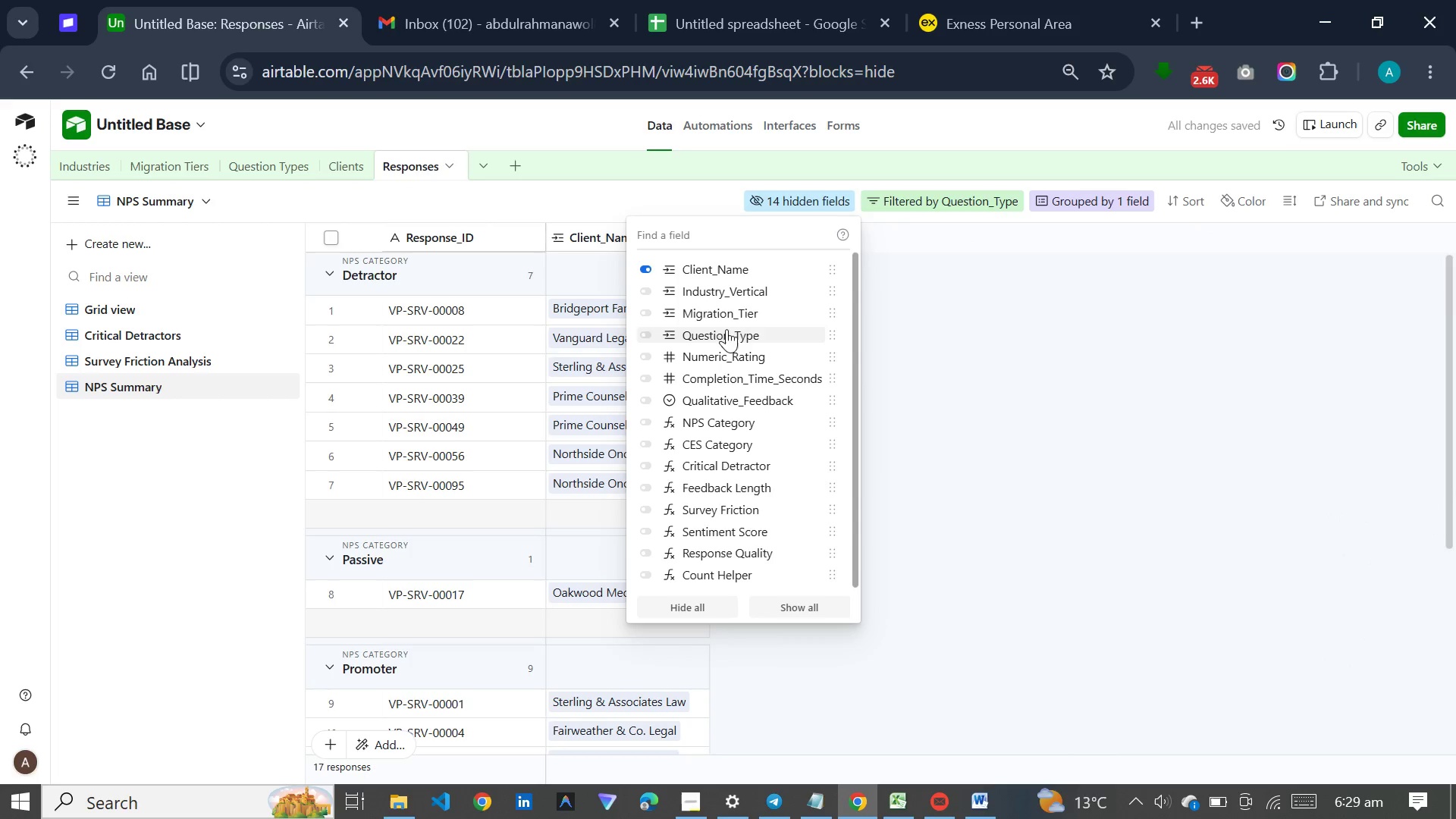 
left_click([725, 356])
 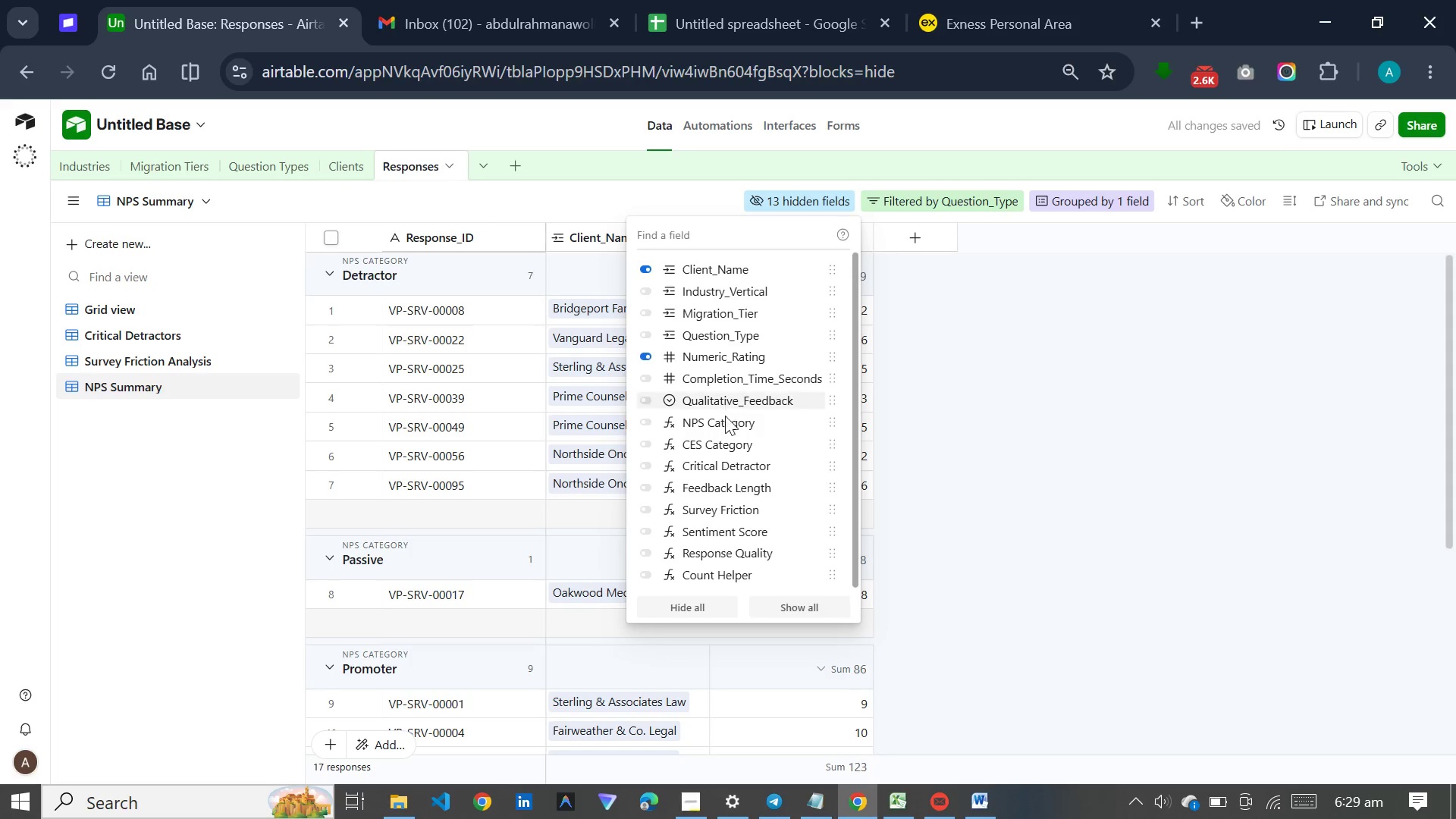 
left_click([725, 416])
 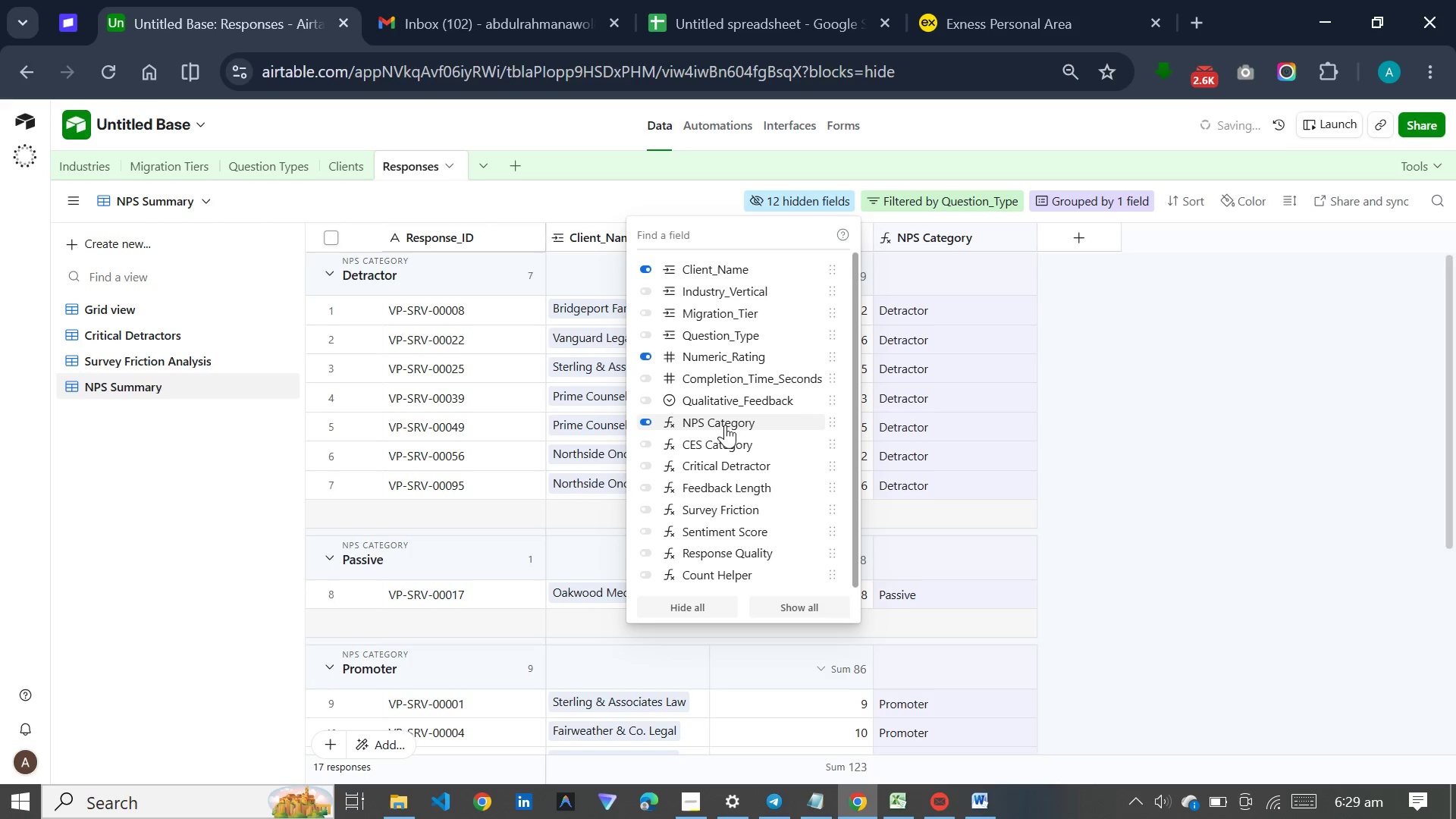 
mouse_move([739, 418])
 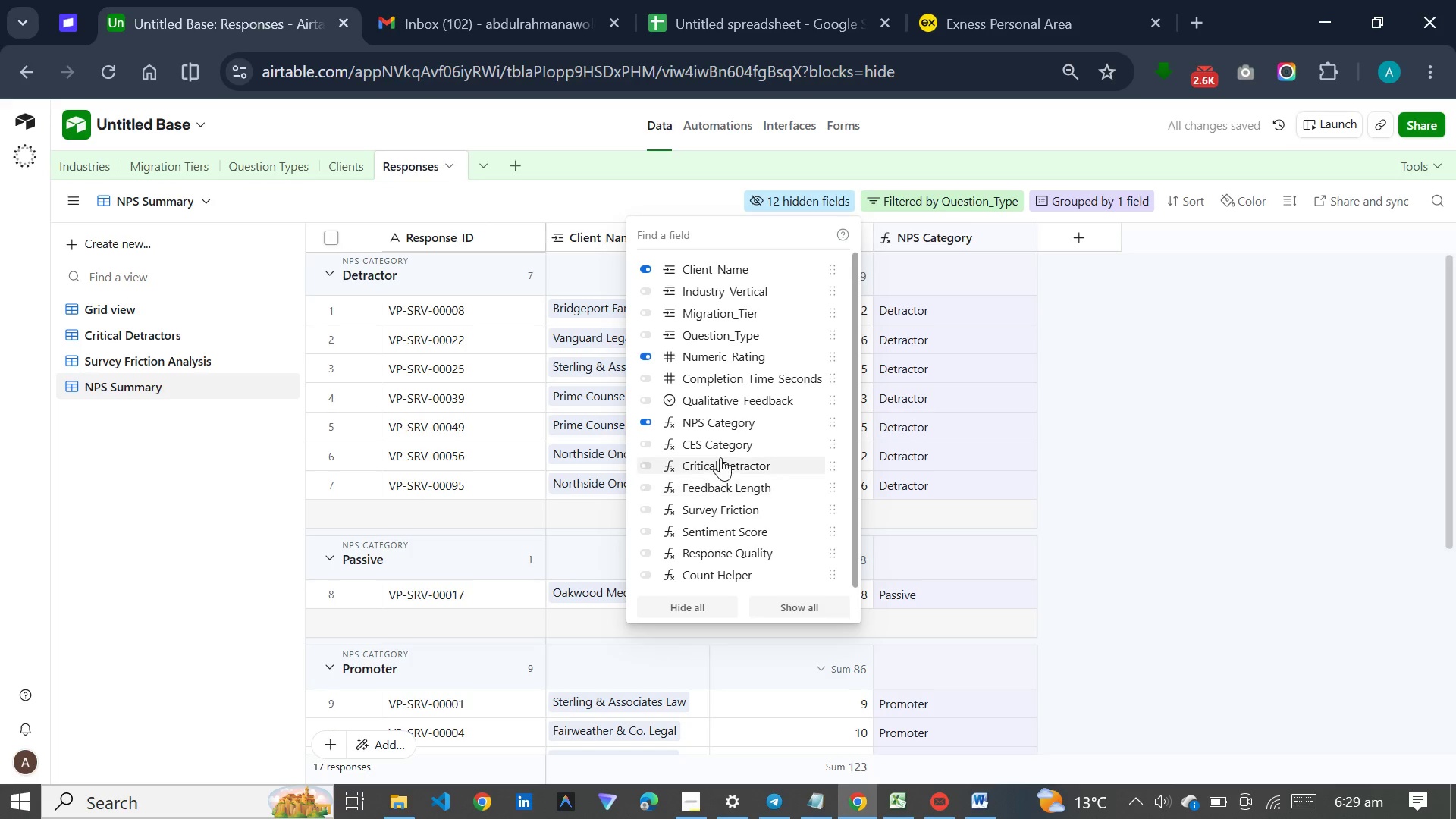 
left_click([731, 405])
 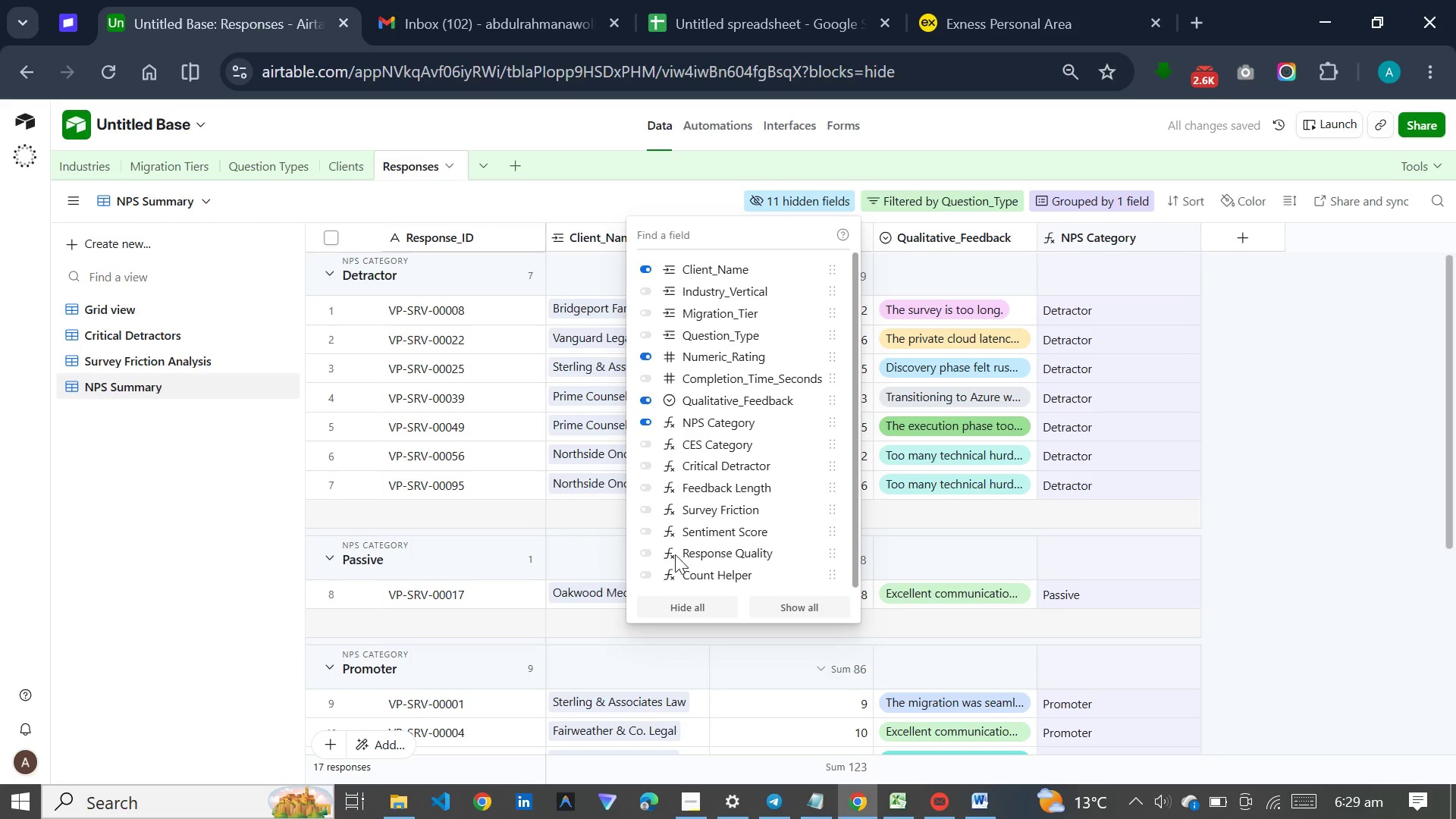 
wait(6.75)
 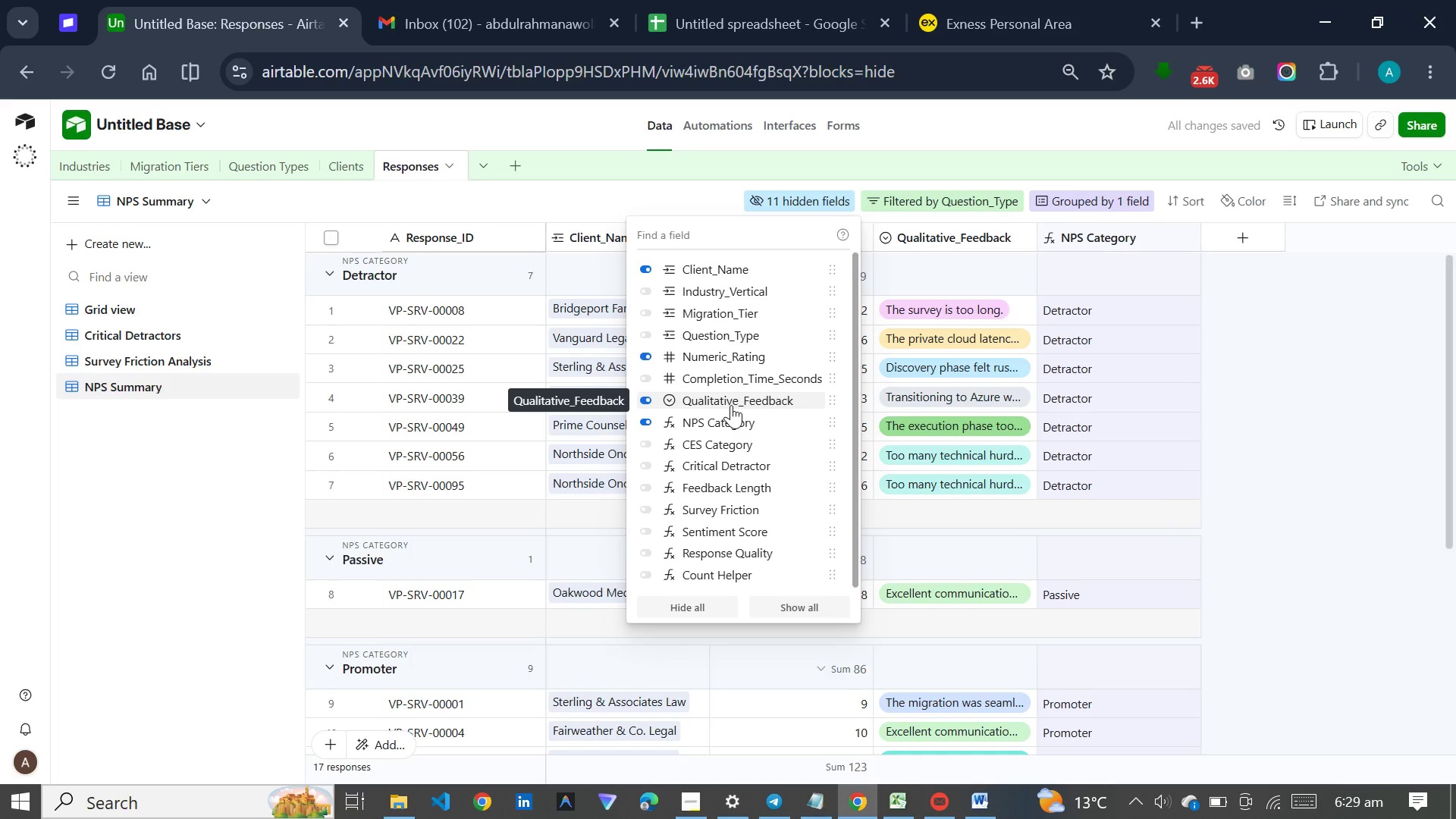 
left_click([1307, 484])
 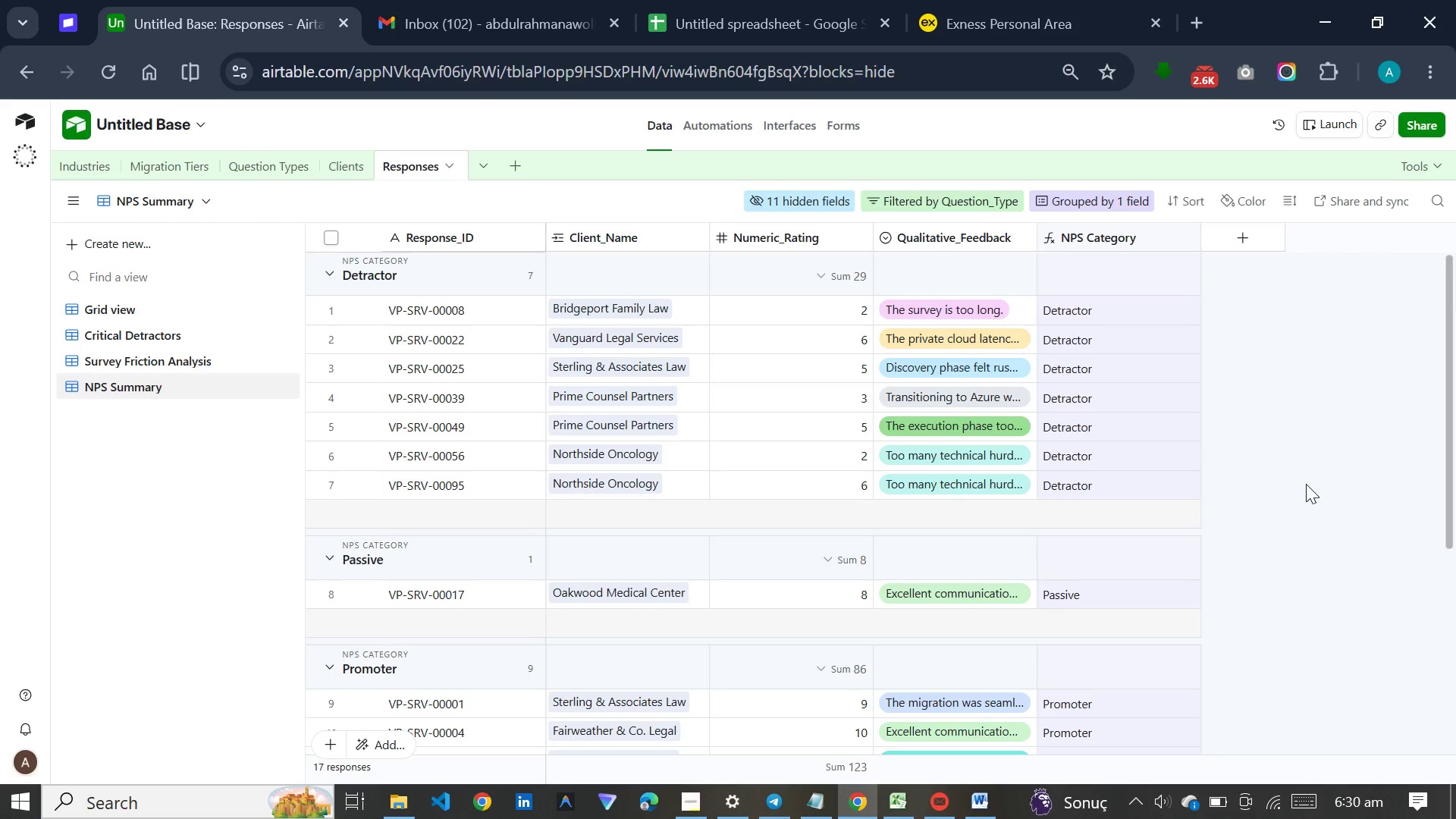 
wait(76.55)
 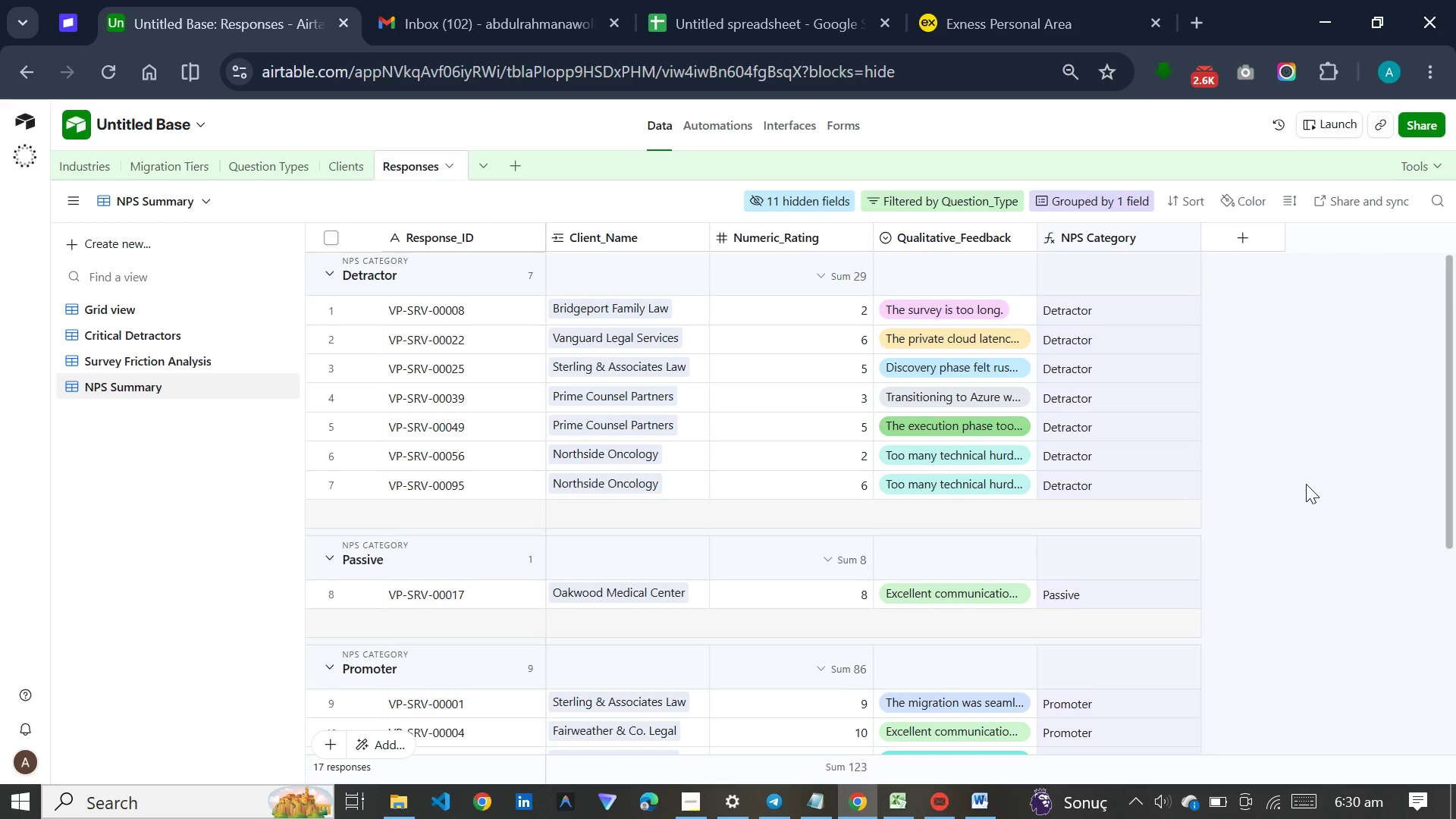 
left_click([811, 110])
 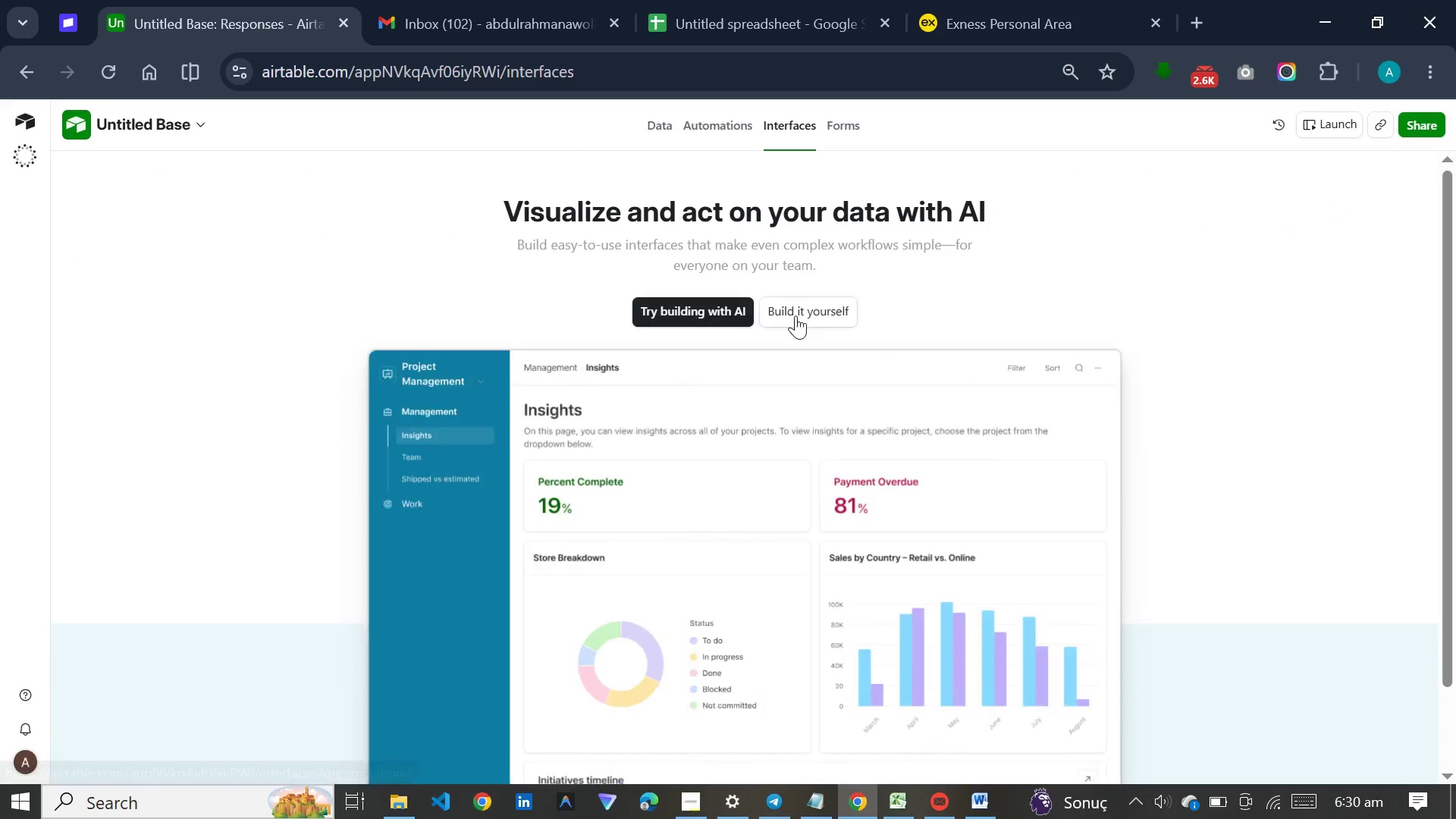 
left_click([795, 315])
 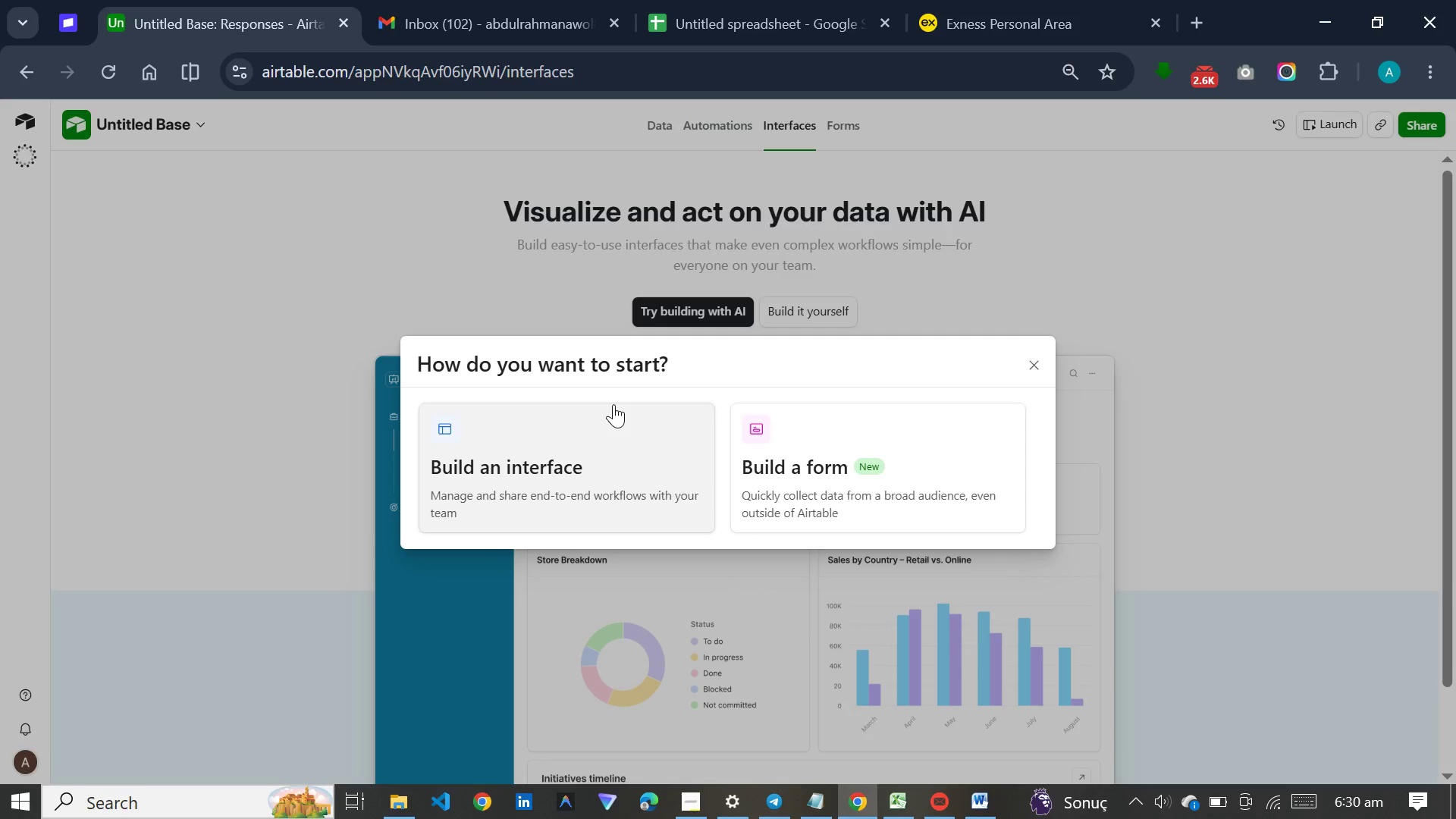 
left_click([600, 437])
 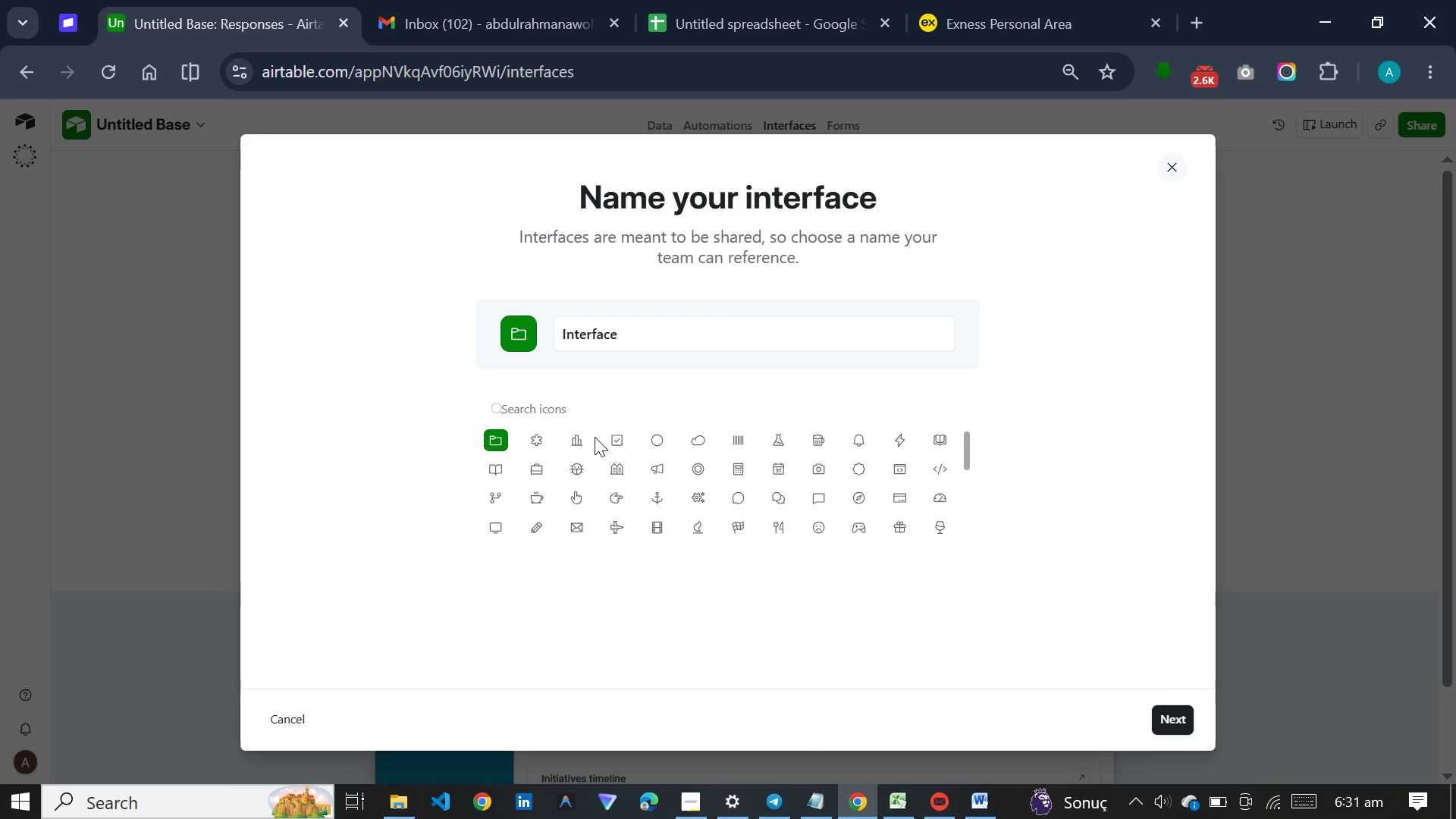 
wait(23.94)
 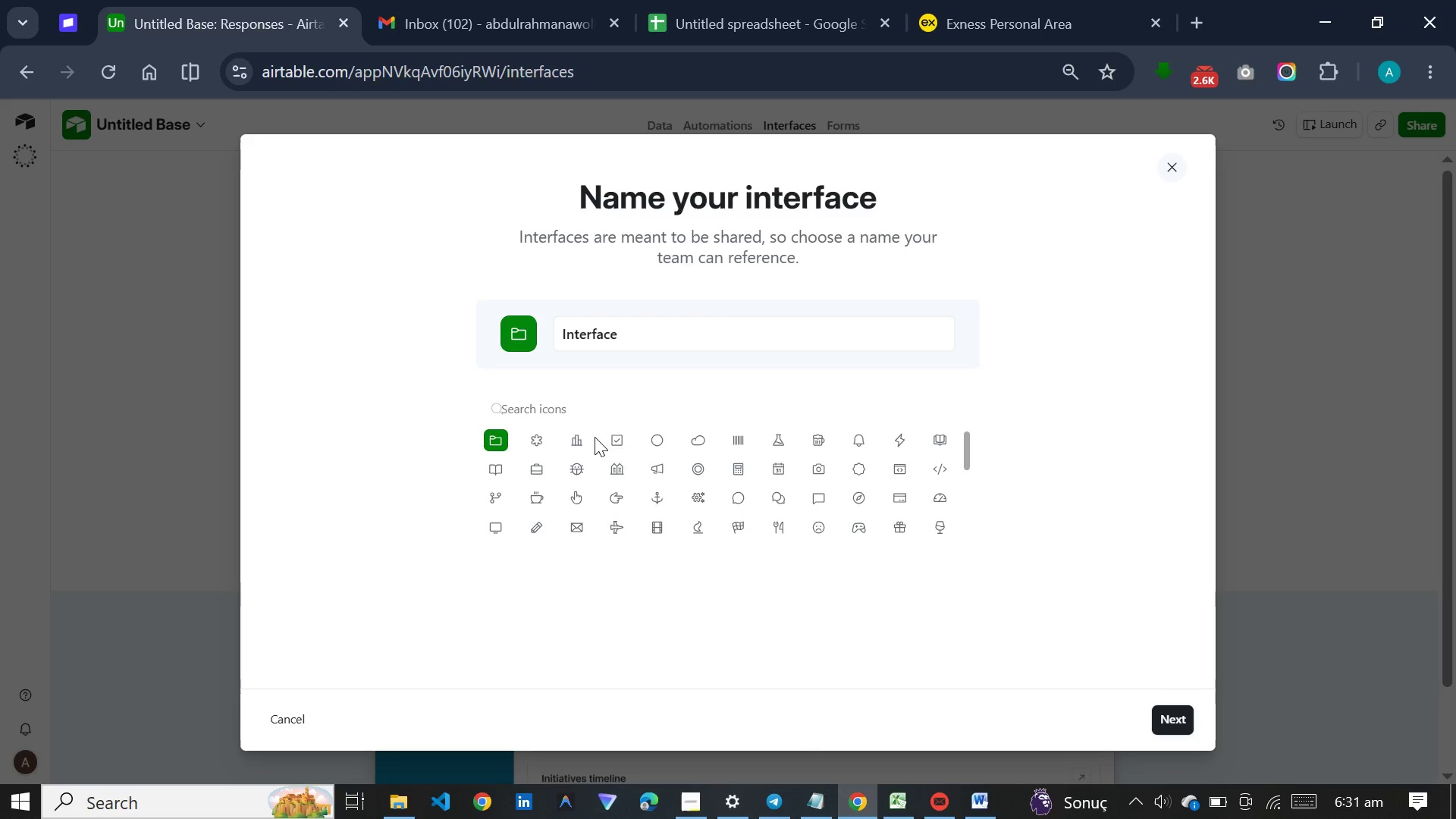 
left_click([632, 336])
 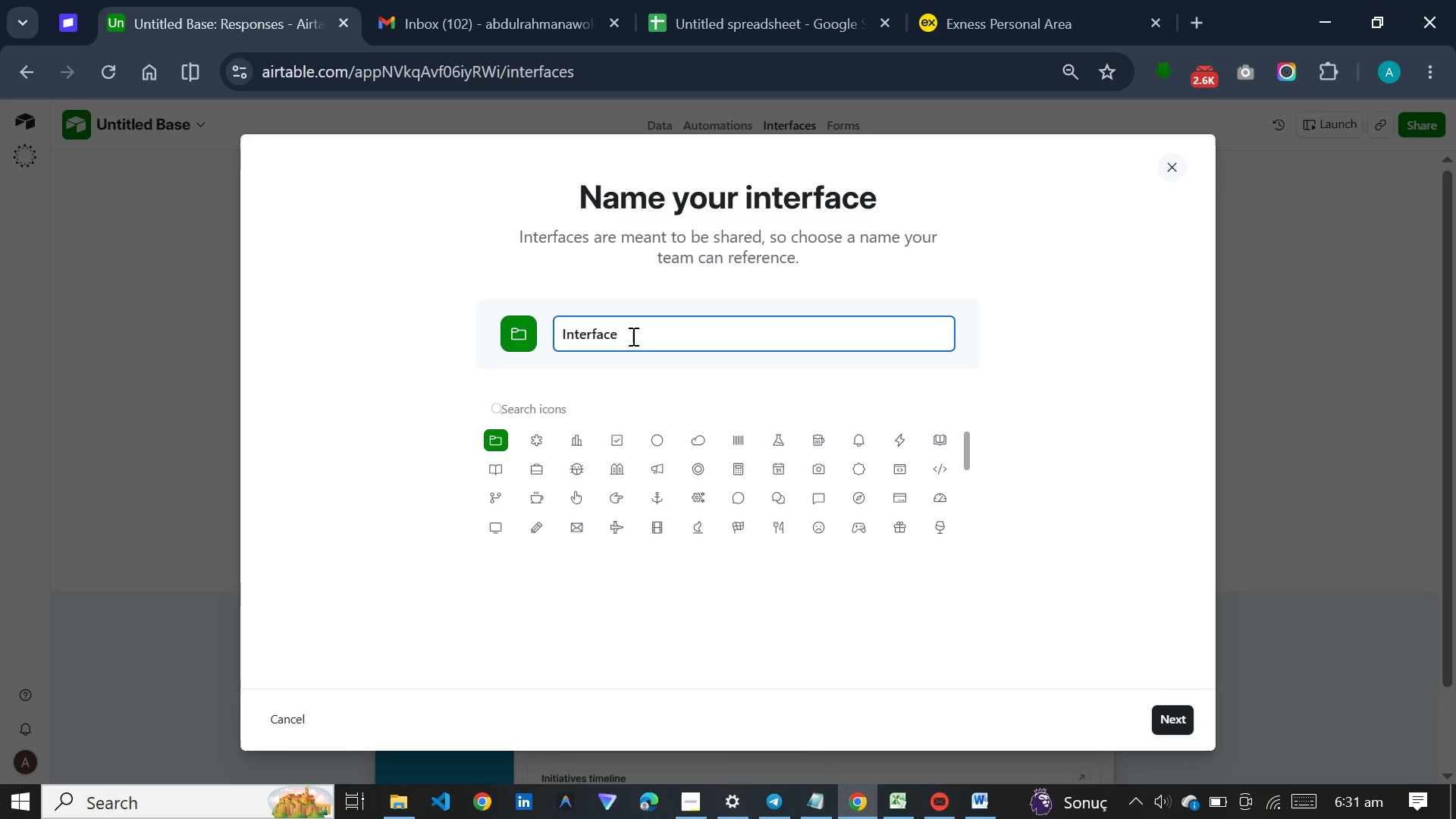 
left_click_drag(start_coordinate=[632, 336], to_coordinate=[524, 340])
 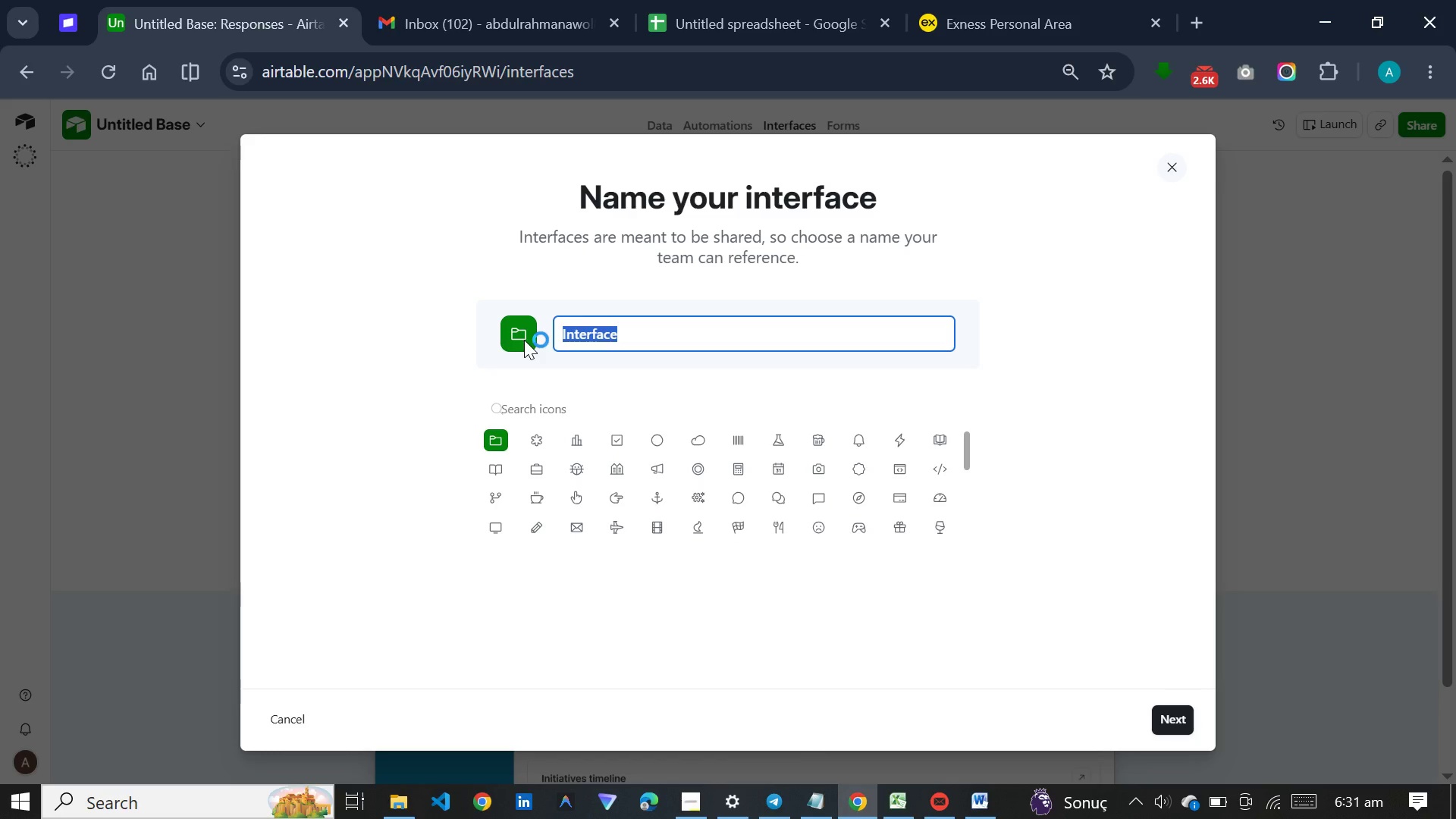 
type(Migration Health Hub)
 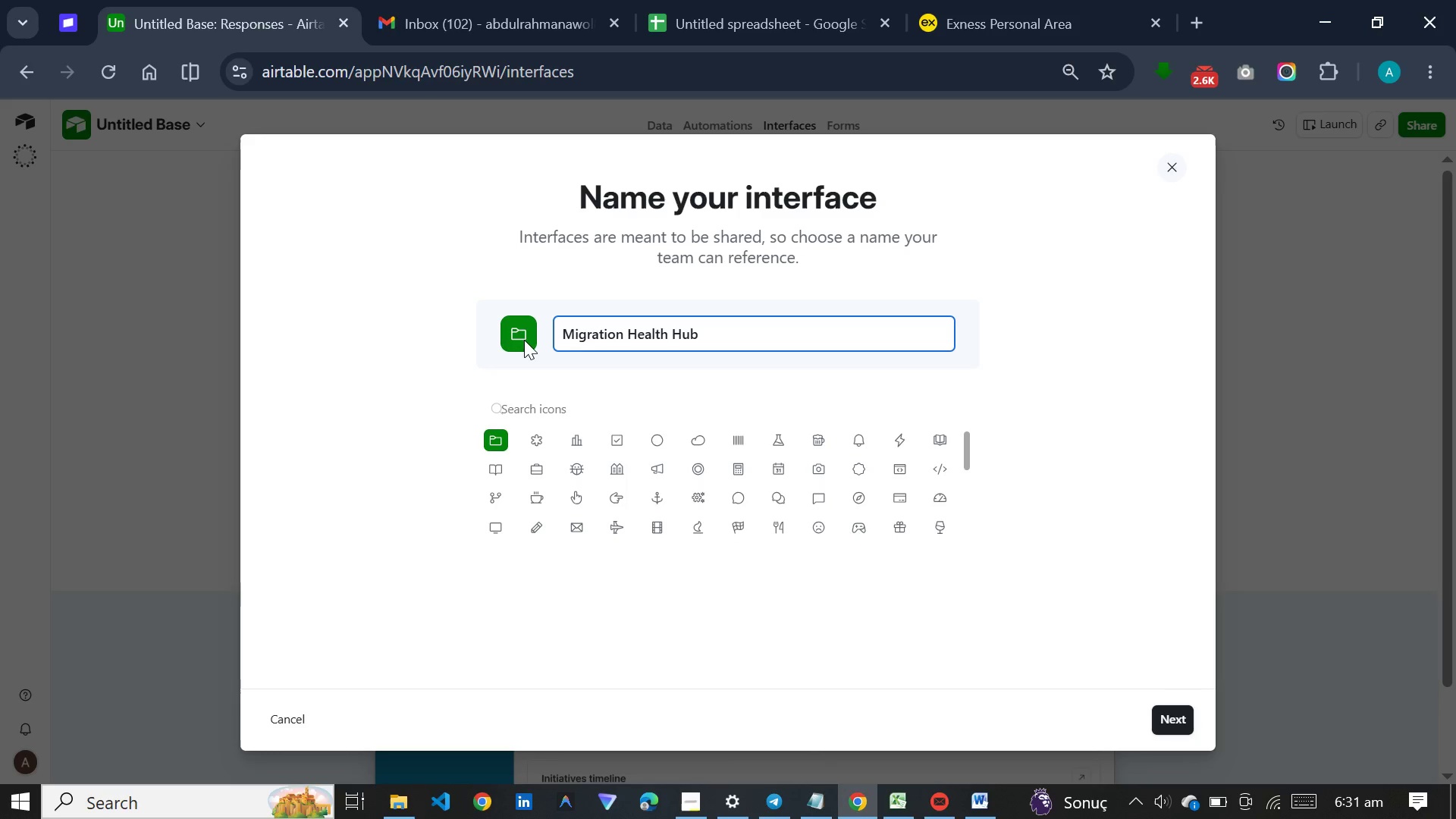 
key(Enter)
 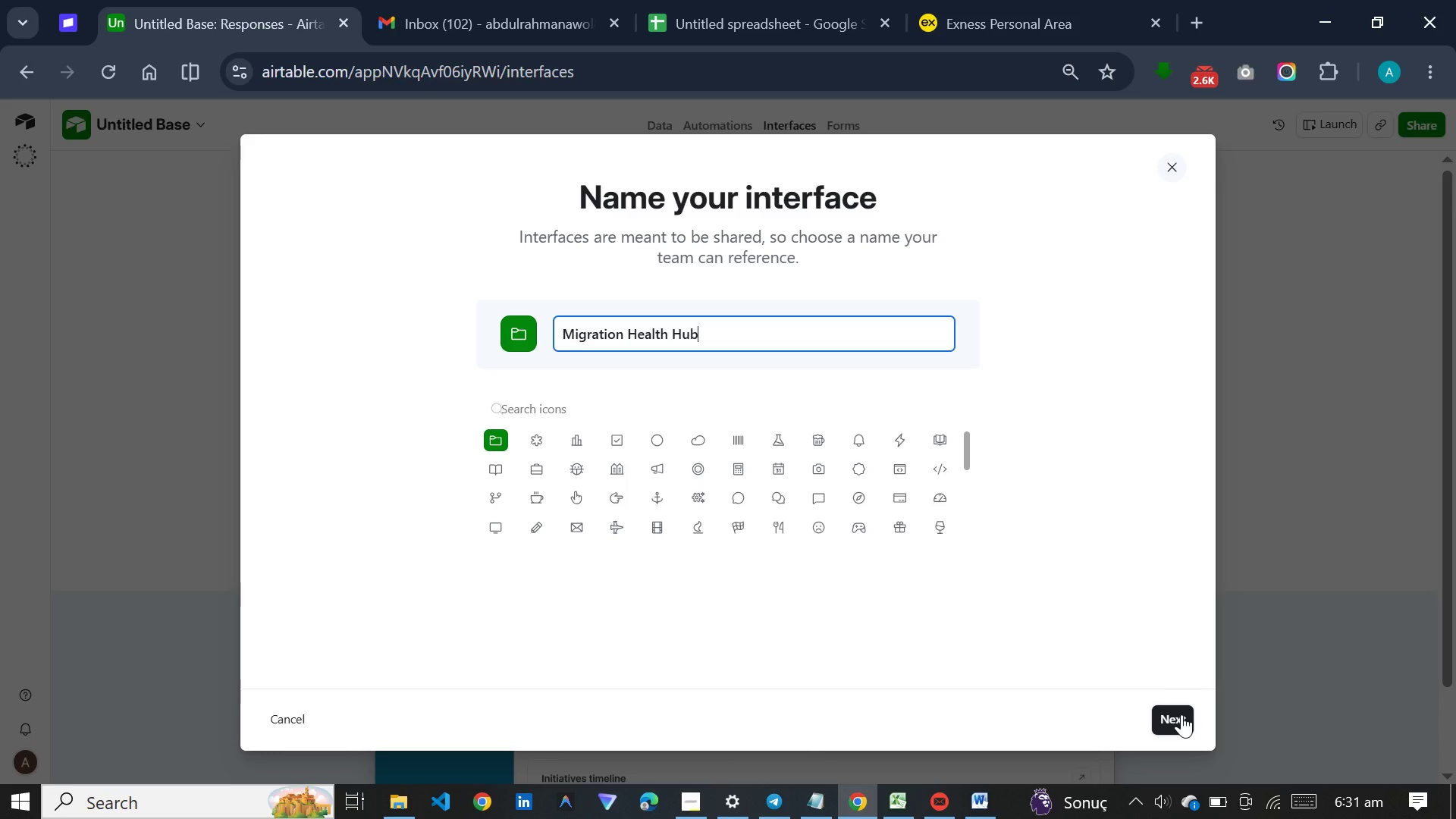 
left_click([1177, 714])
 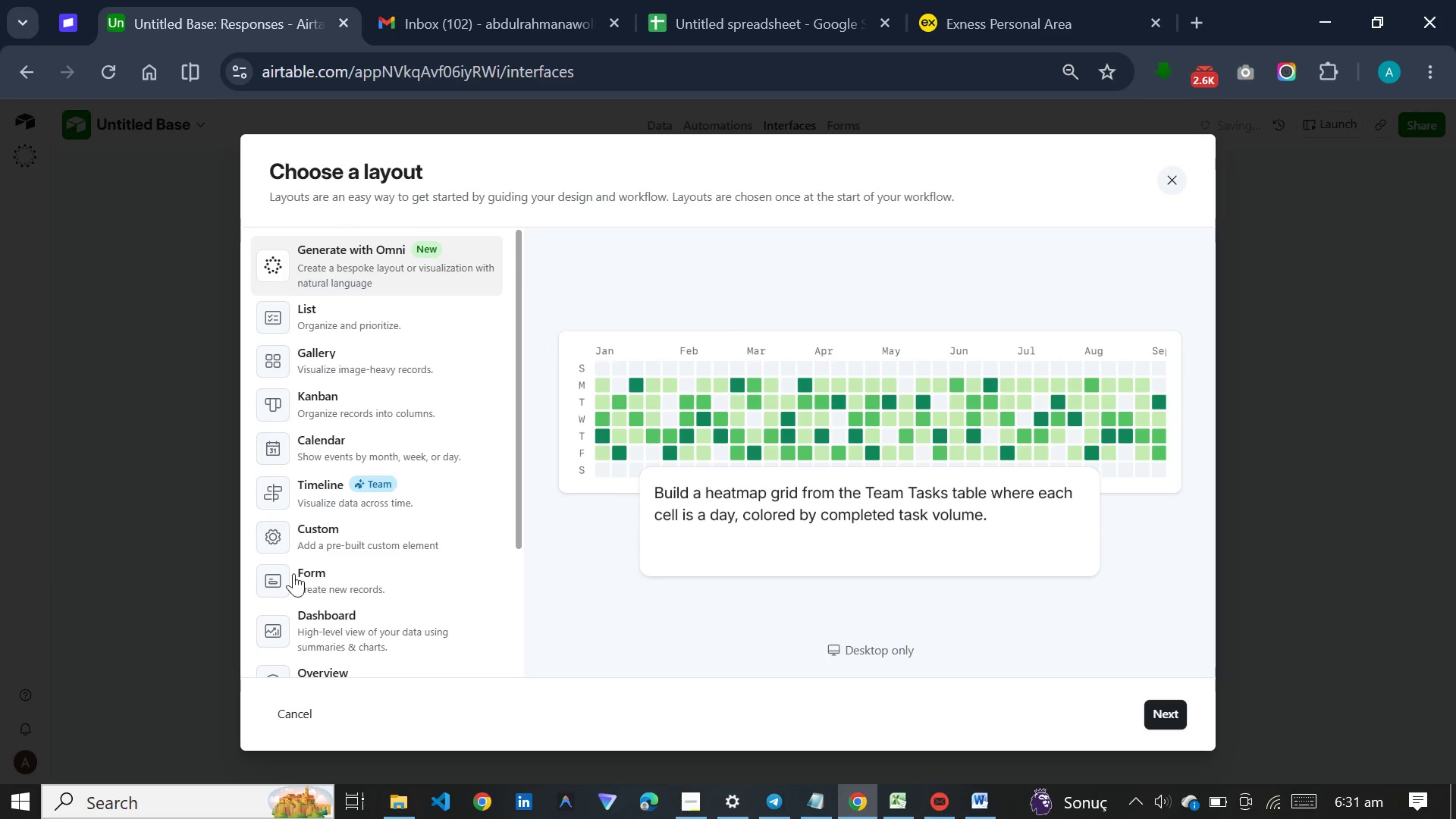 
scroll: coordinate [325, 516], scroll_direction: down, amount: 9.0
 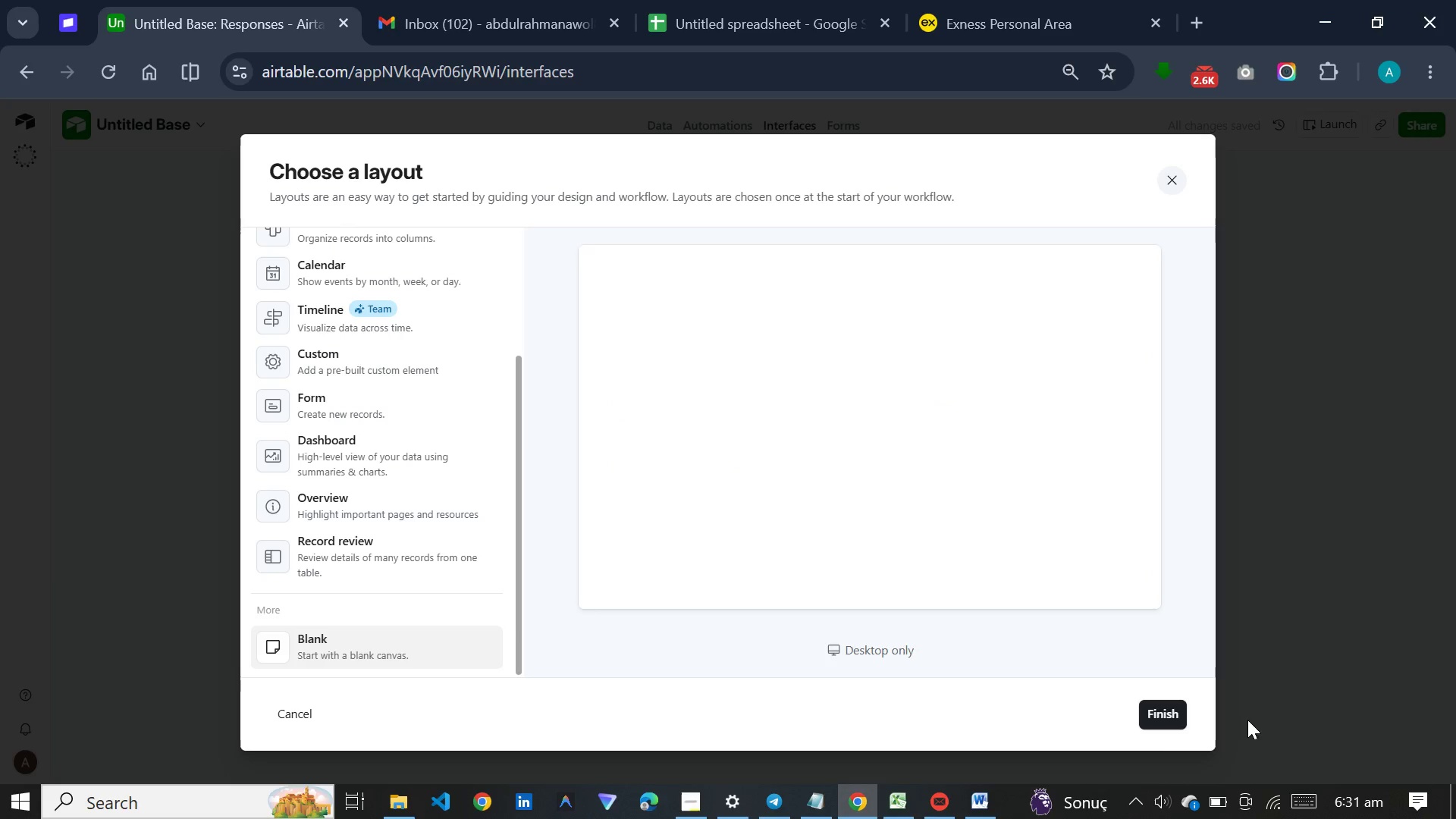 
left_click([1165, 717])
 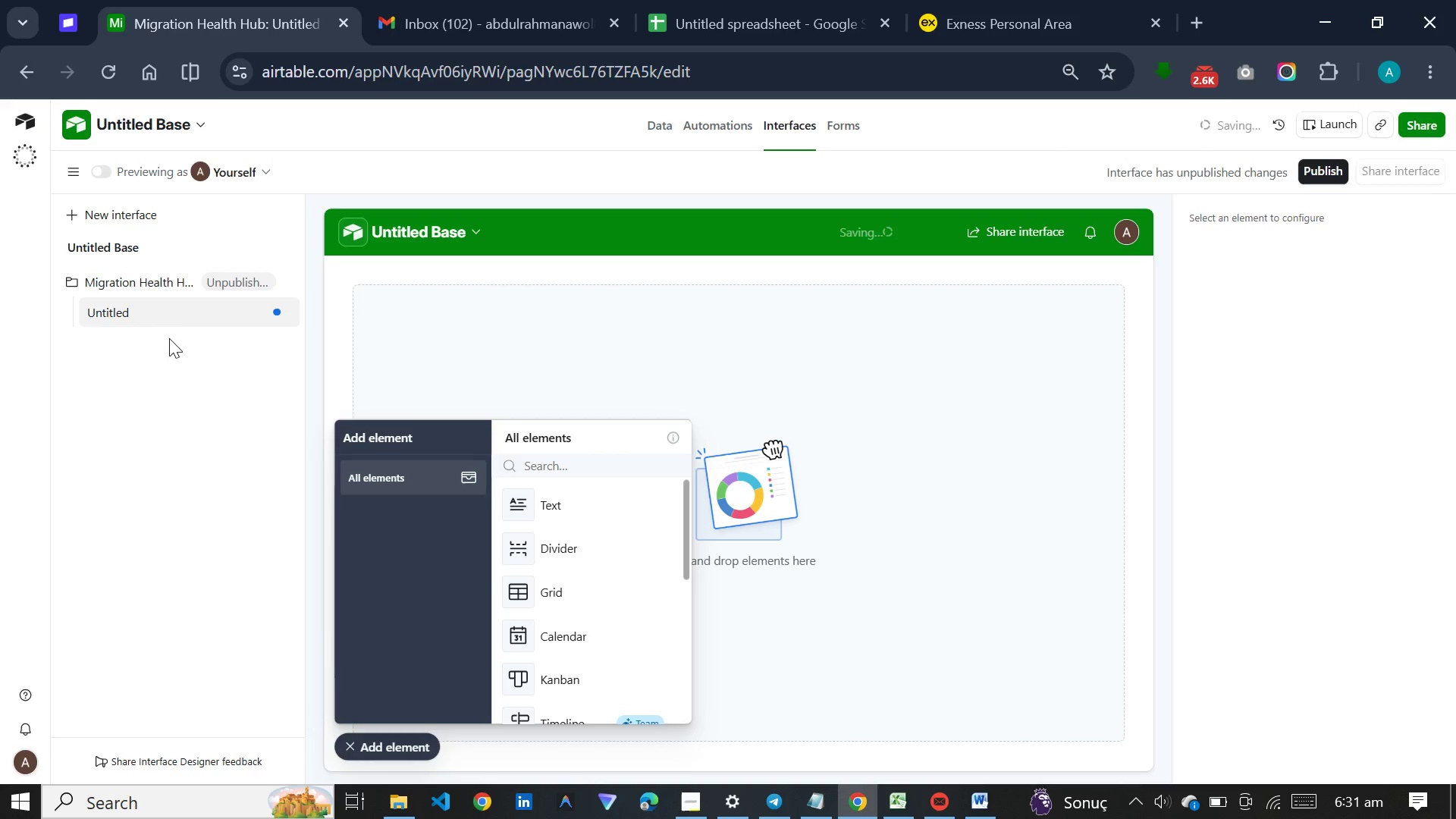 
double_click([174, 315])
 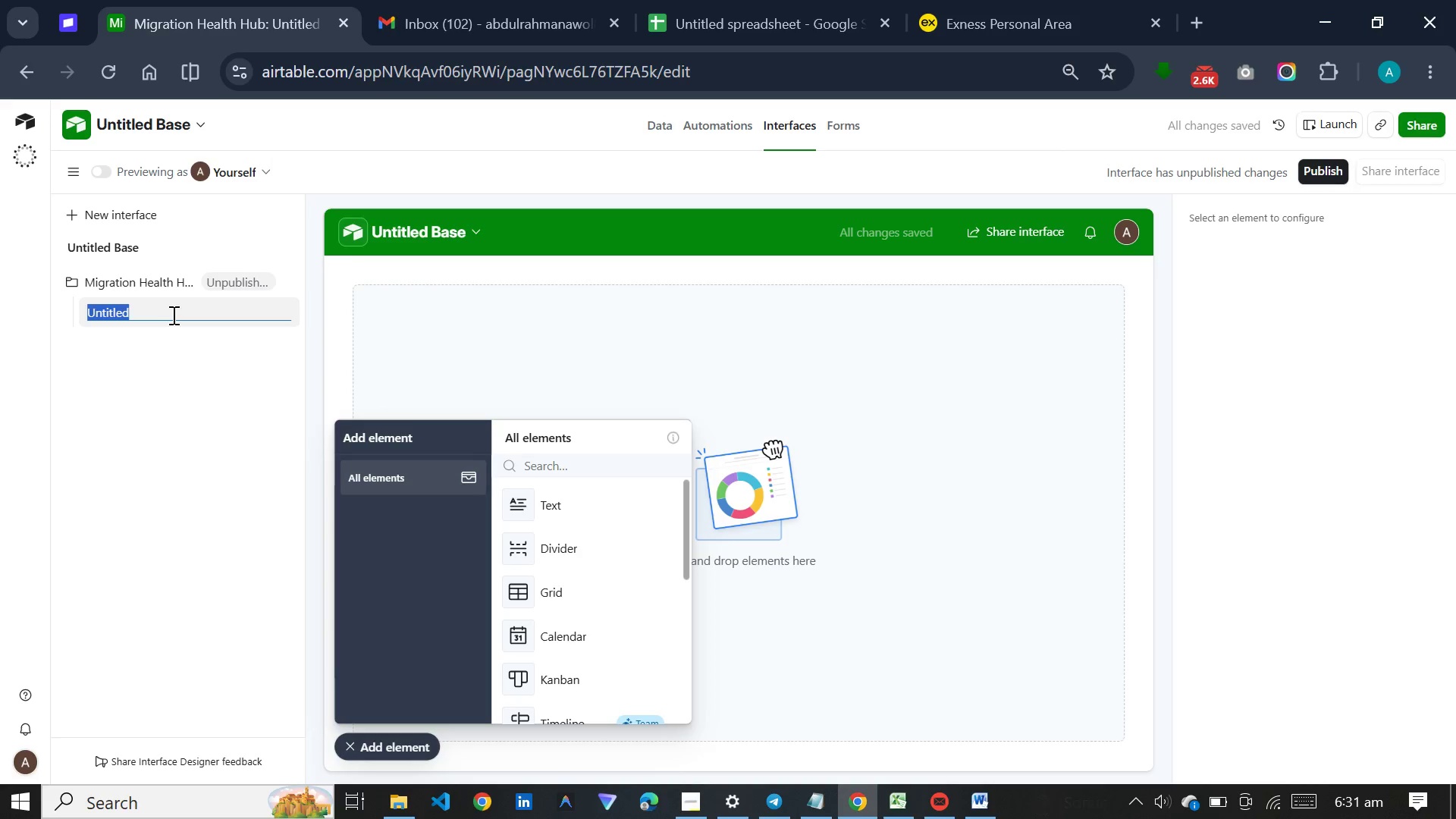 
type(Sentiment Overview)
 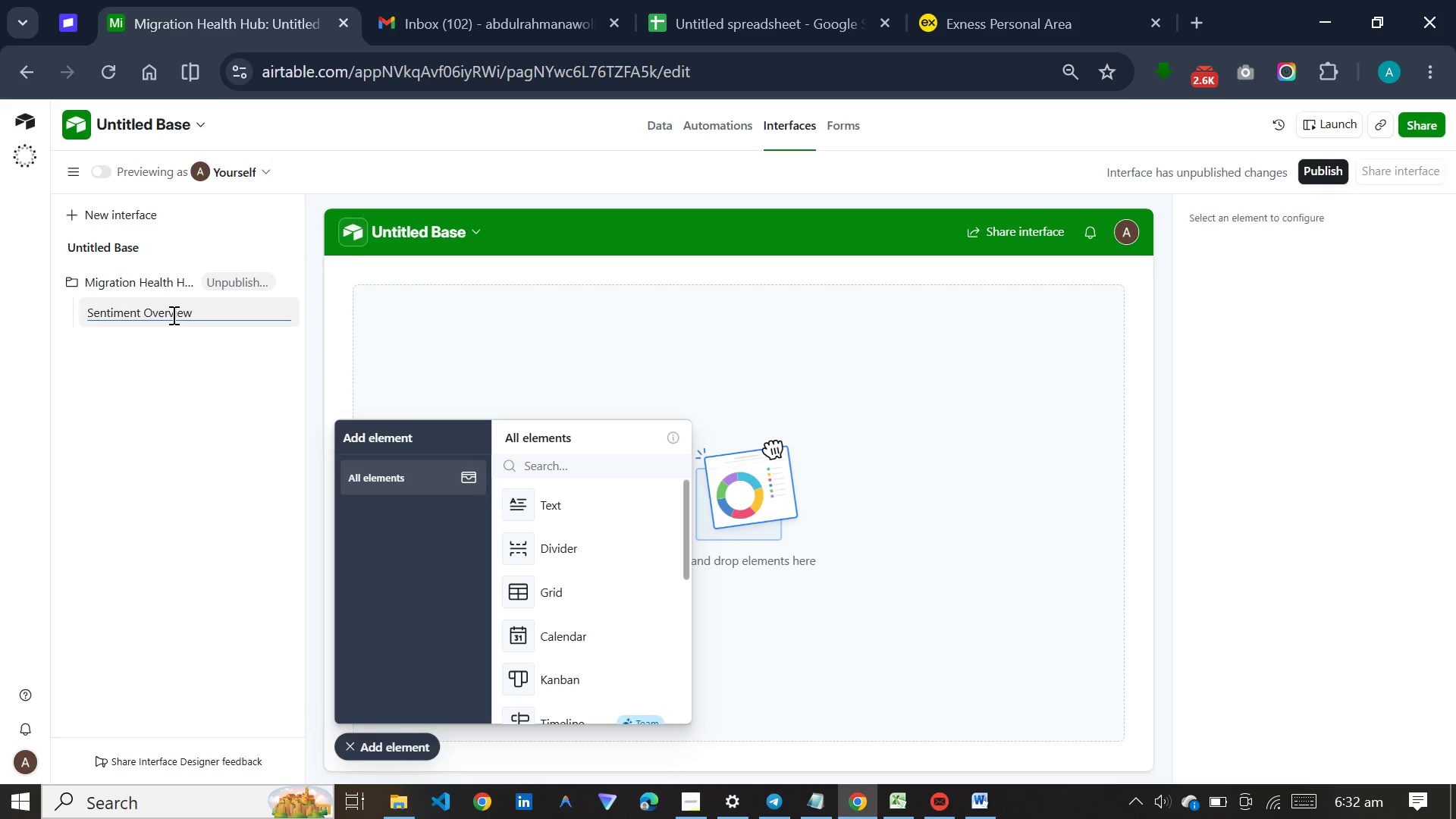 
key(Enter)
 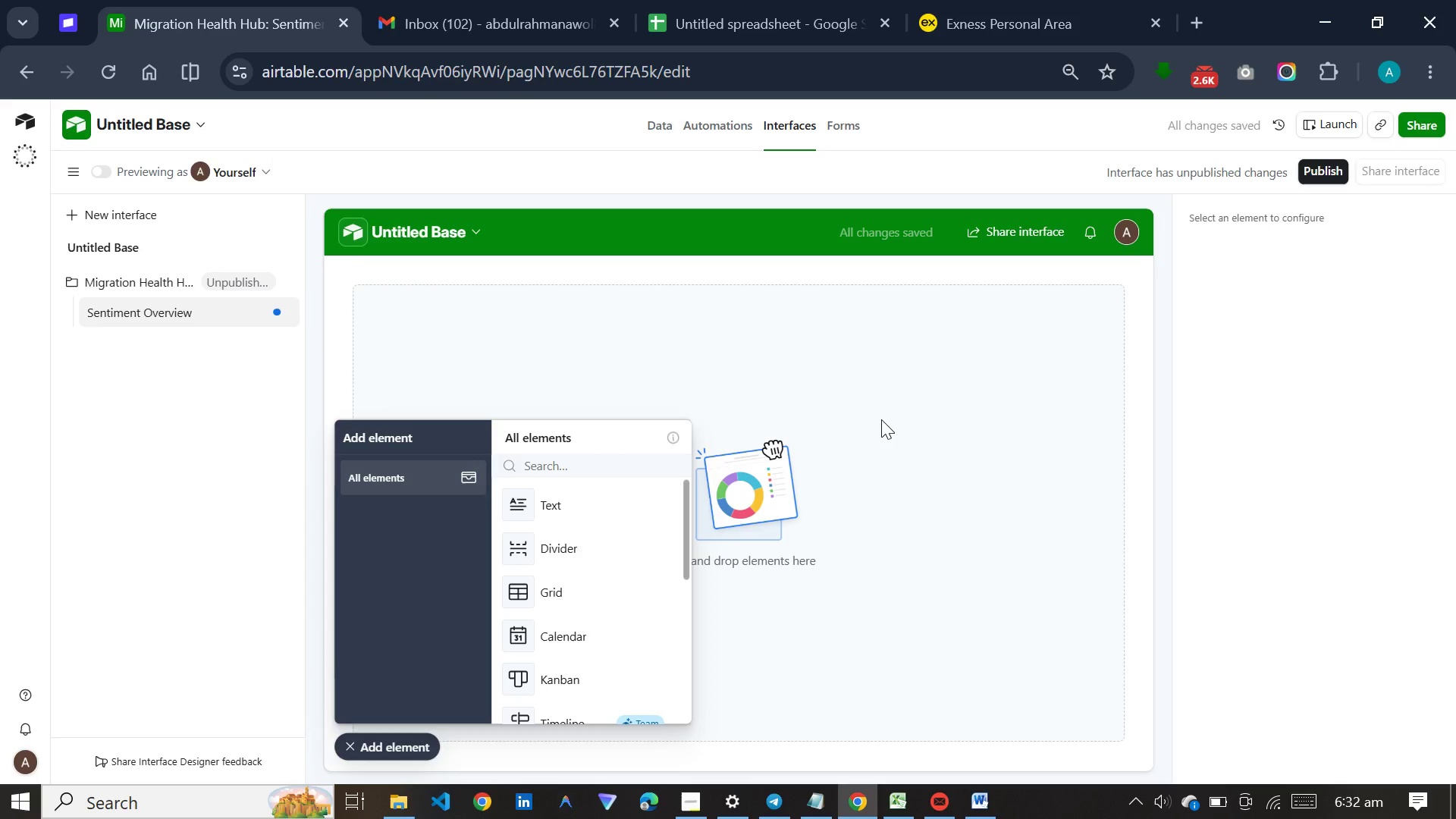 
left_click([881, 419])
 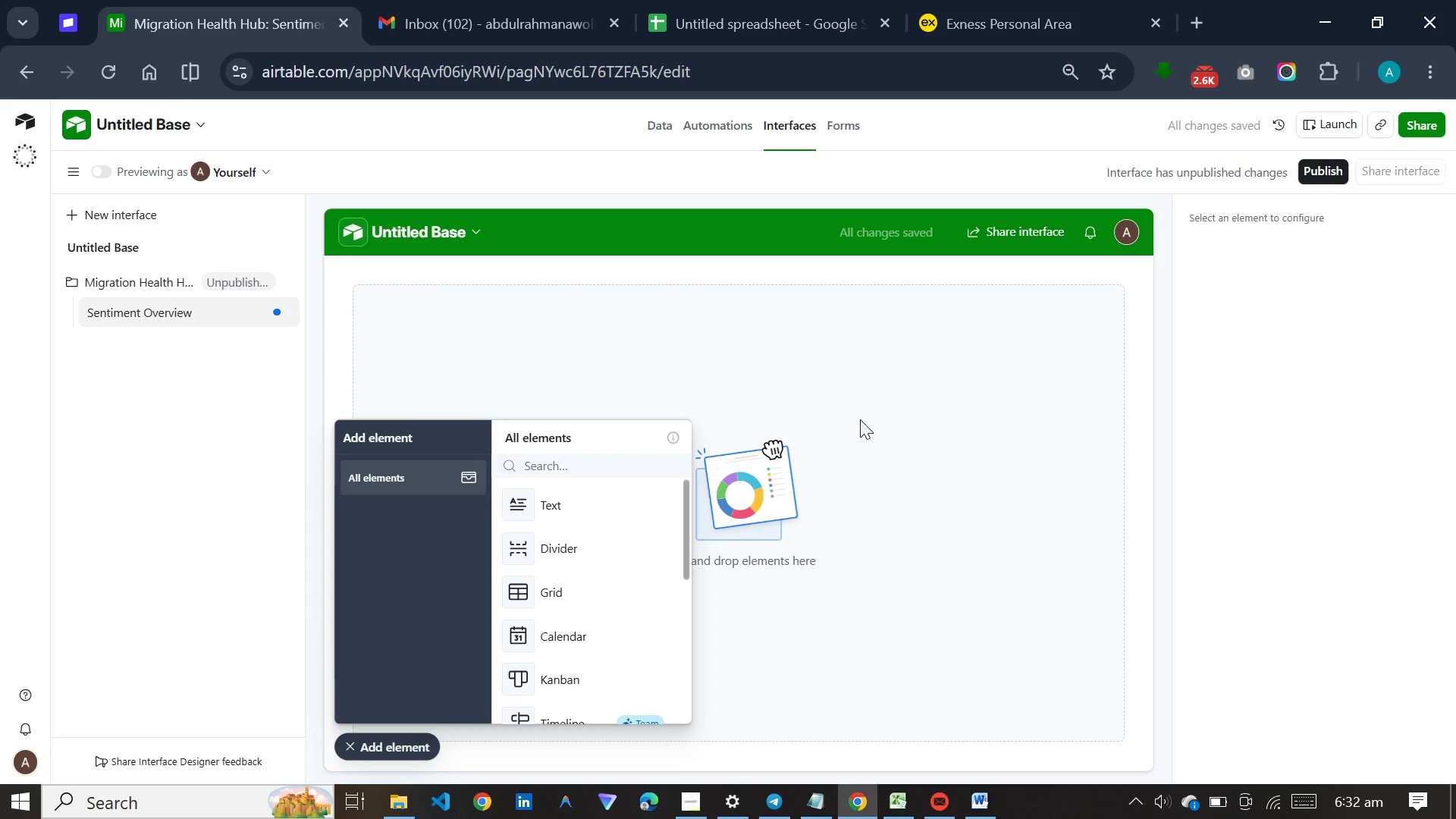 
left_click([515, 507])
 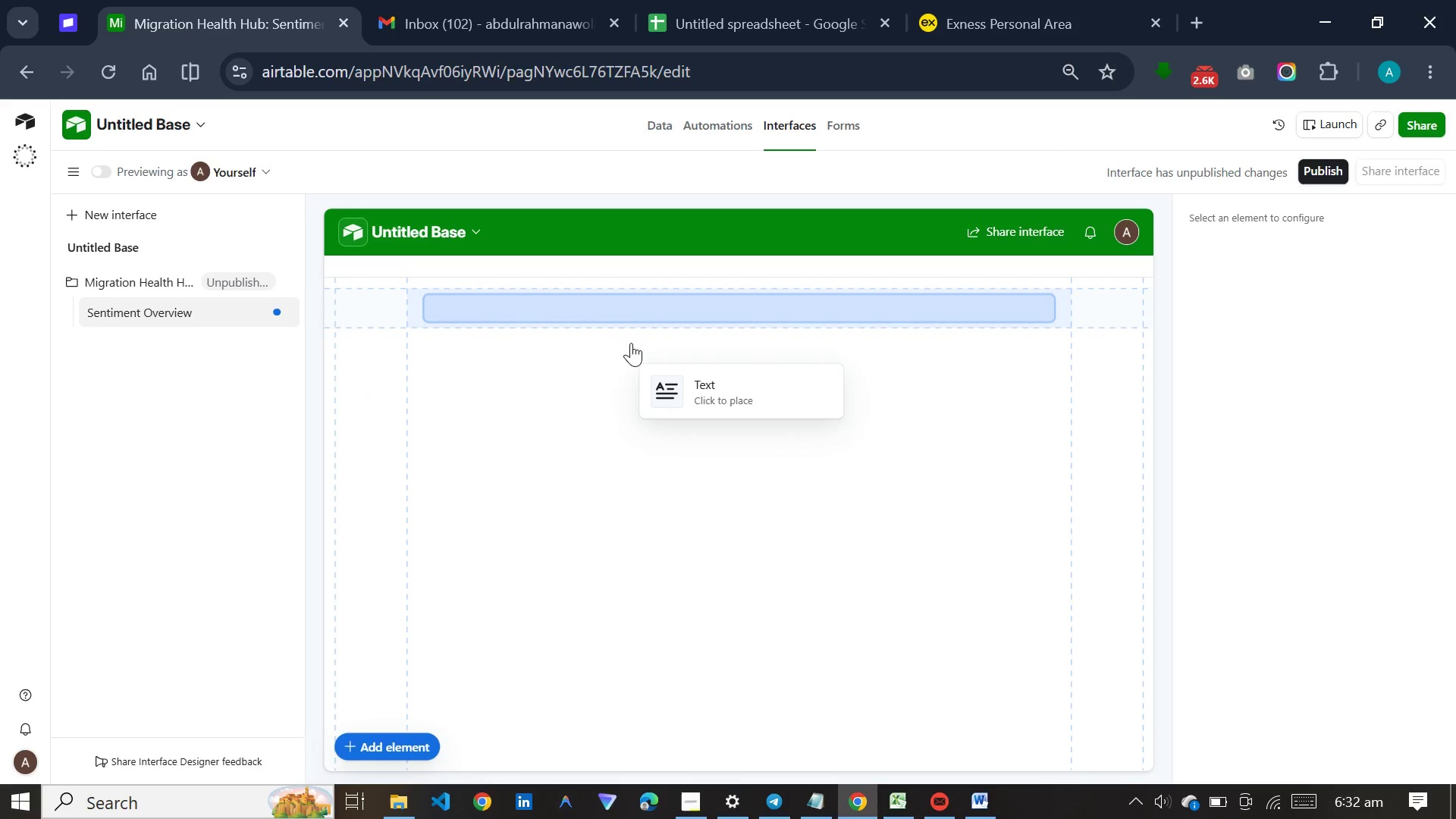 
left_click([631, 343])
 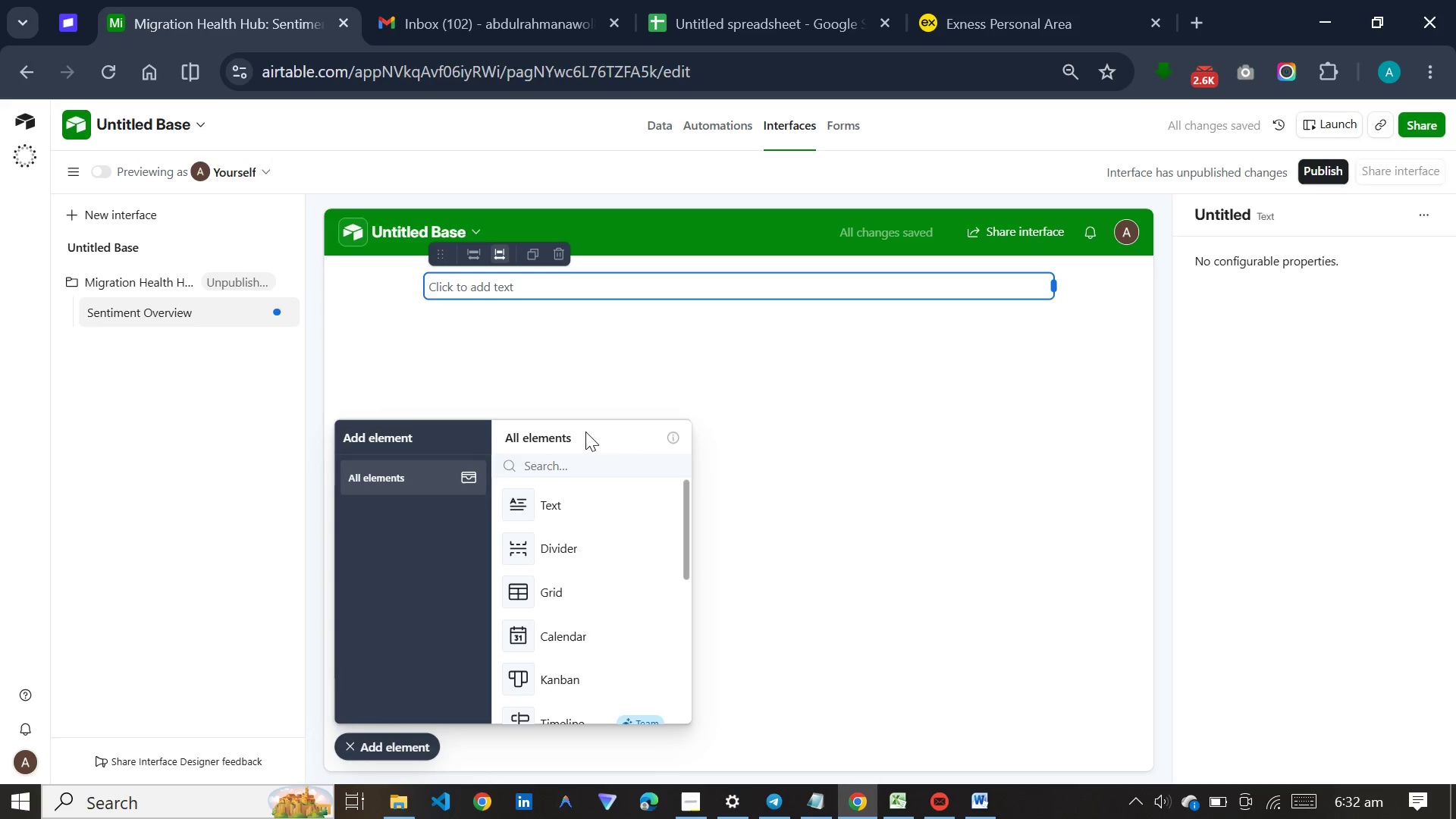 
wait(5.08)
 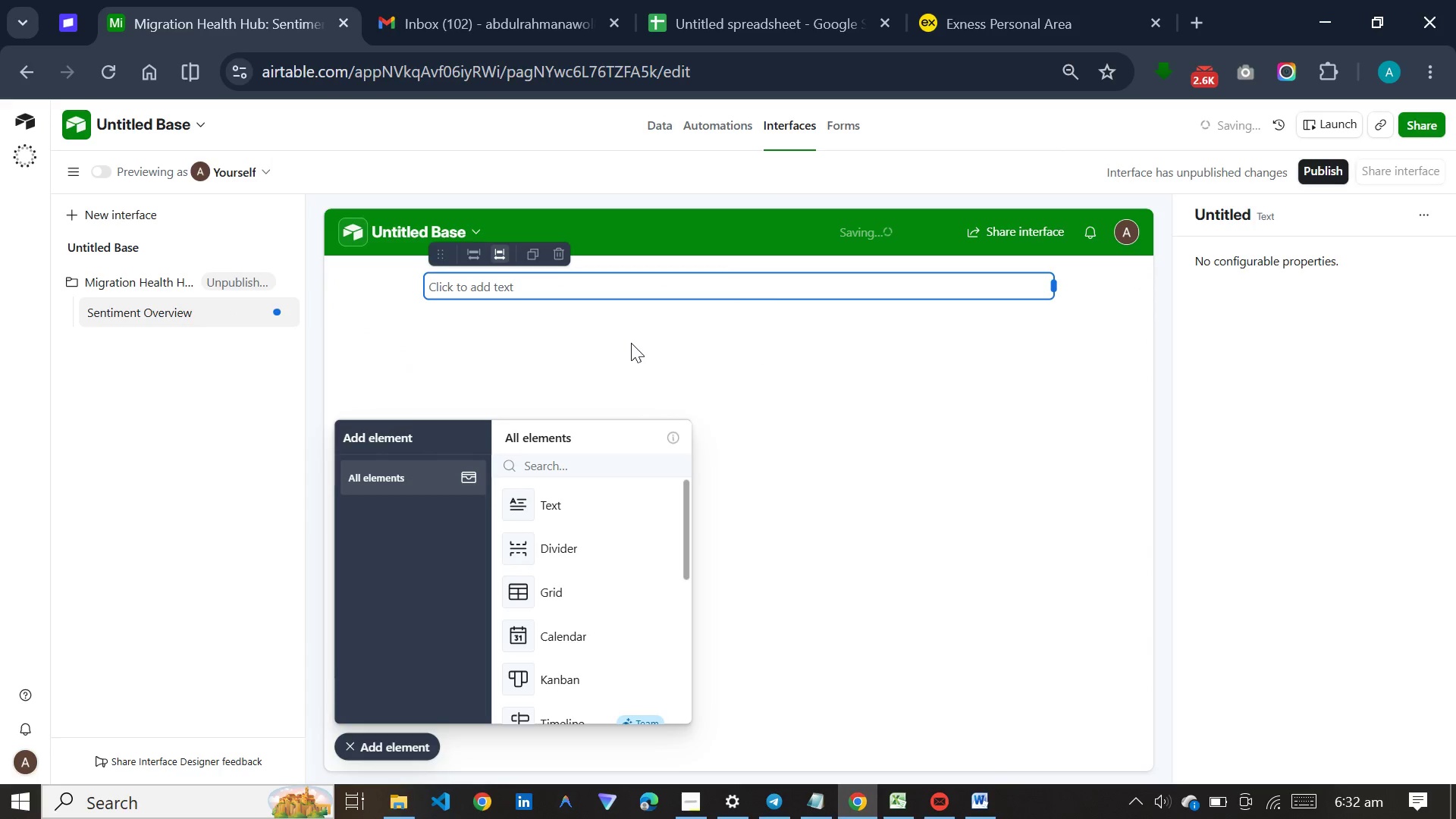 
scroll: coordinate [554, 685], scroll_direction: down, amount: 7.0
 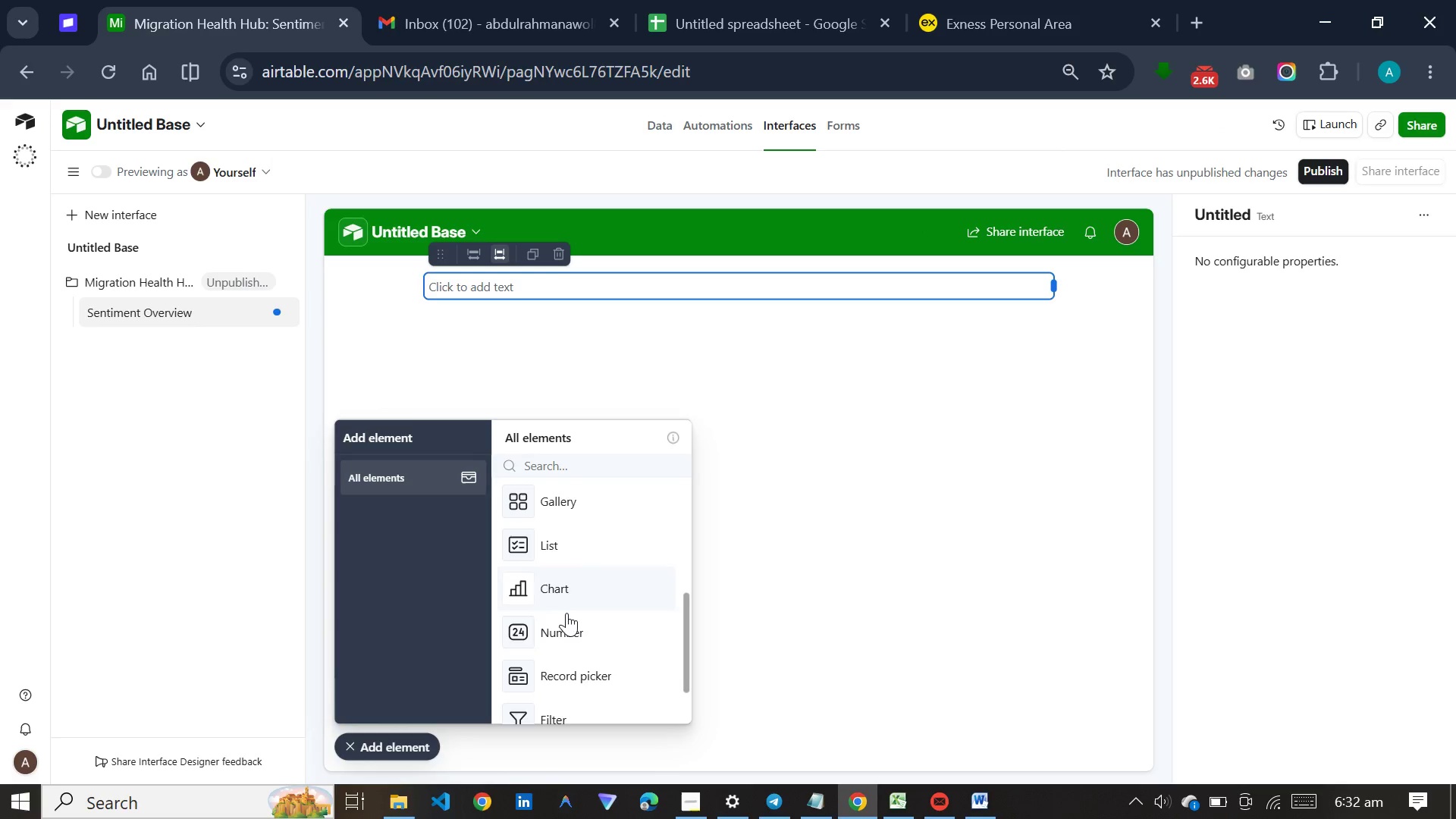 
left_click([564, 632])
 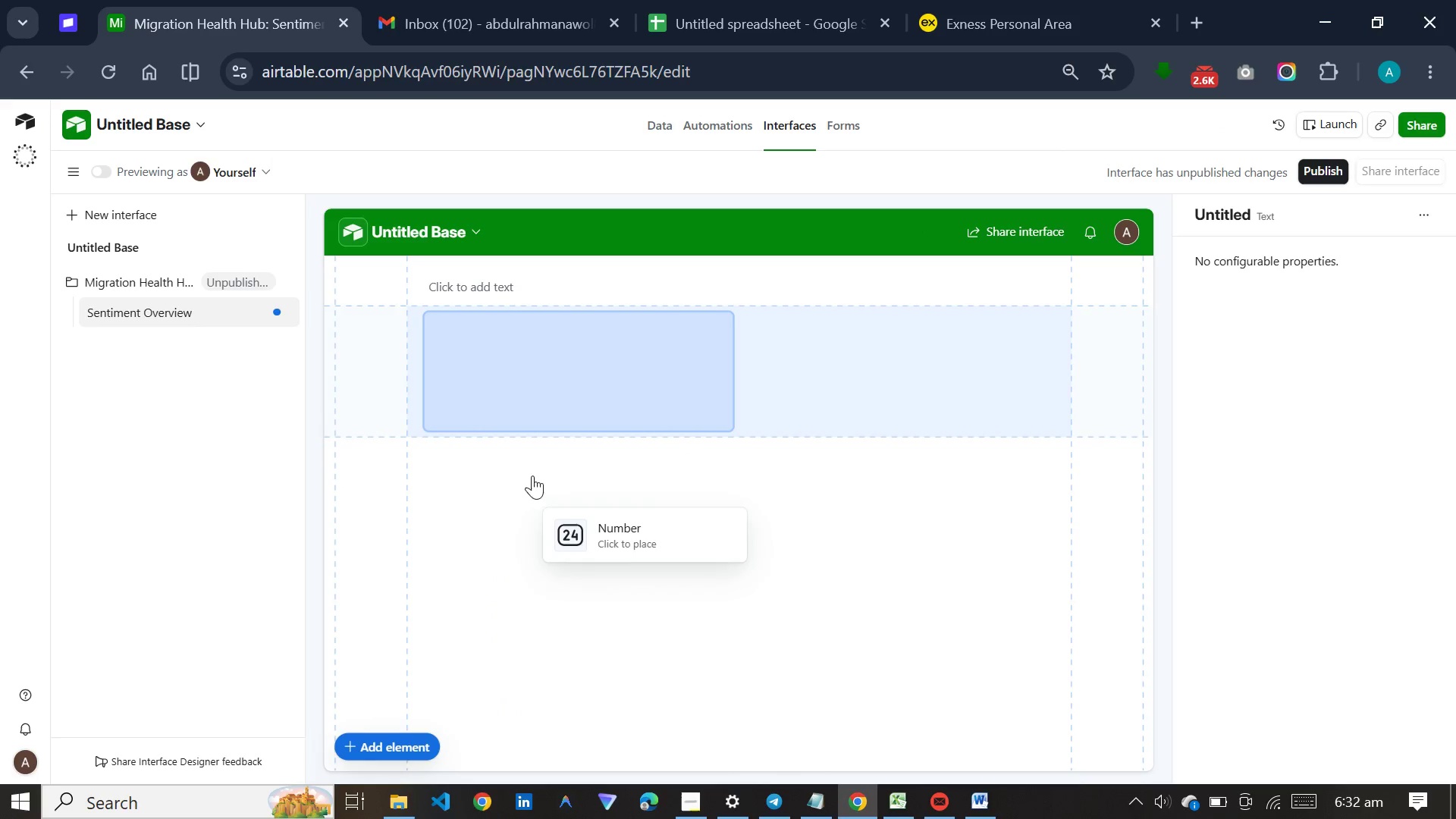 
left_click([532, 449])
 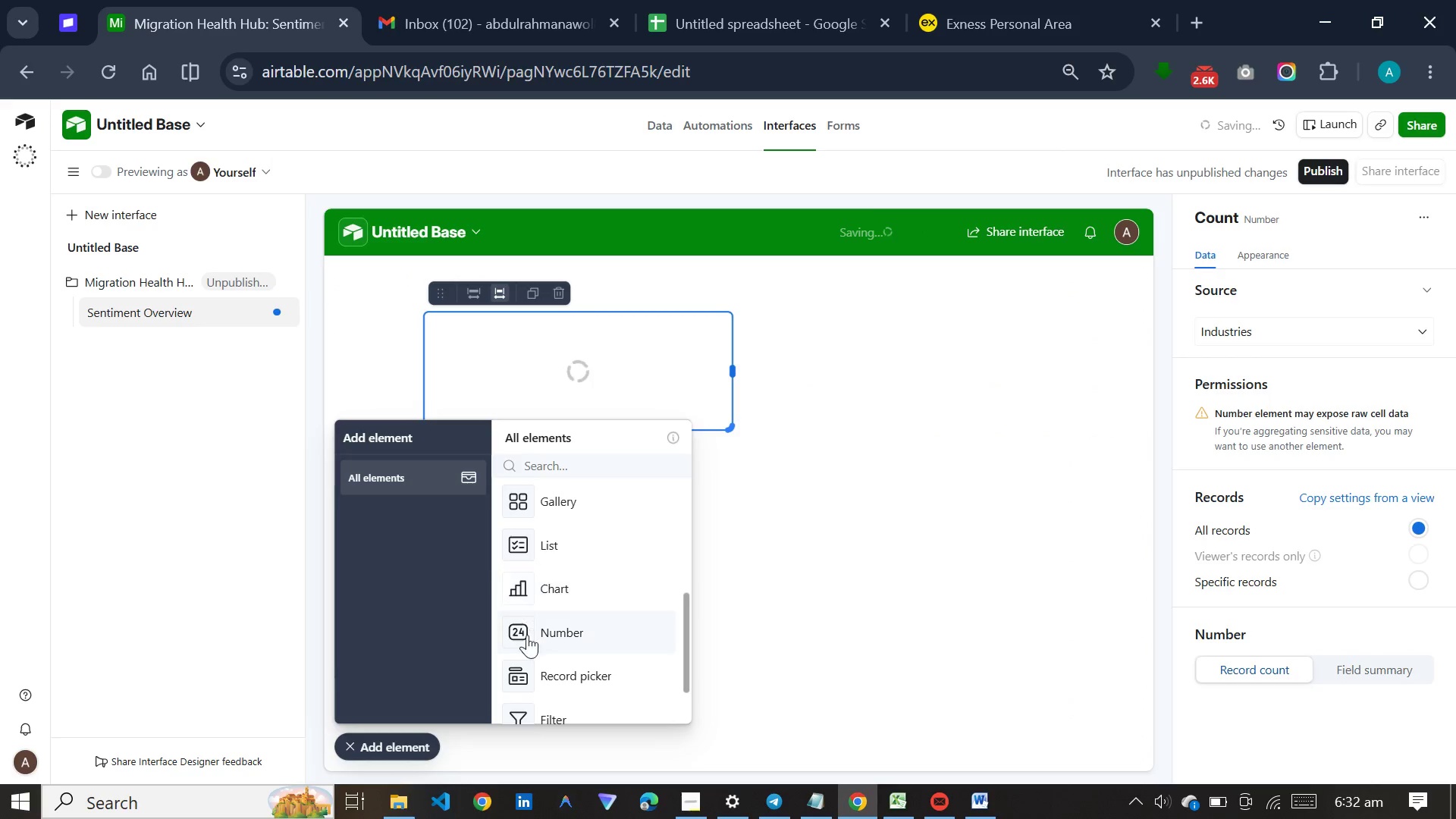 
left_click([531, 647])
 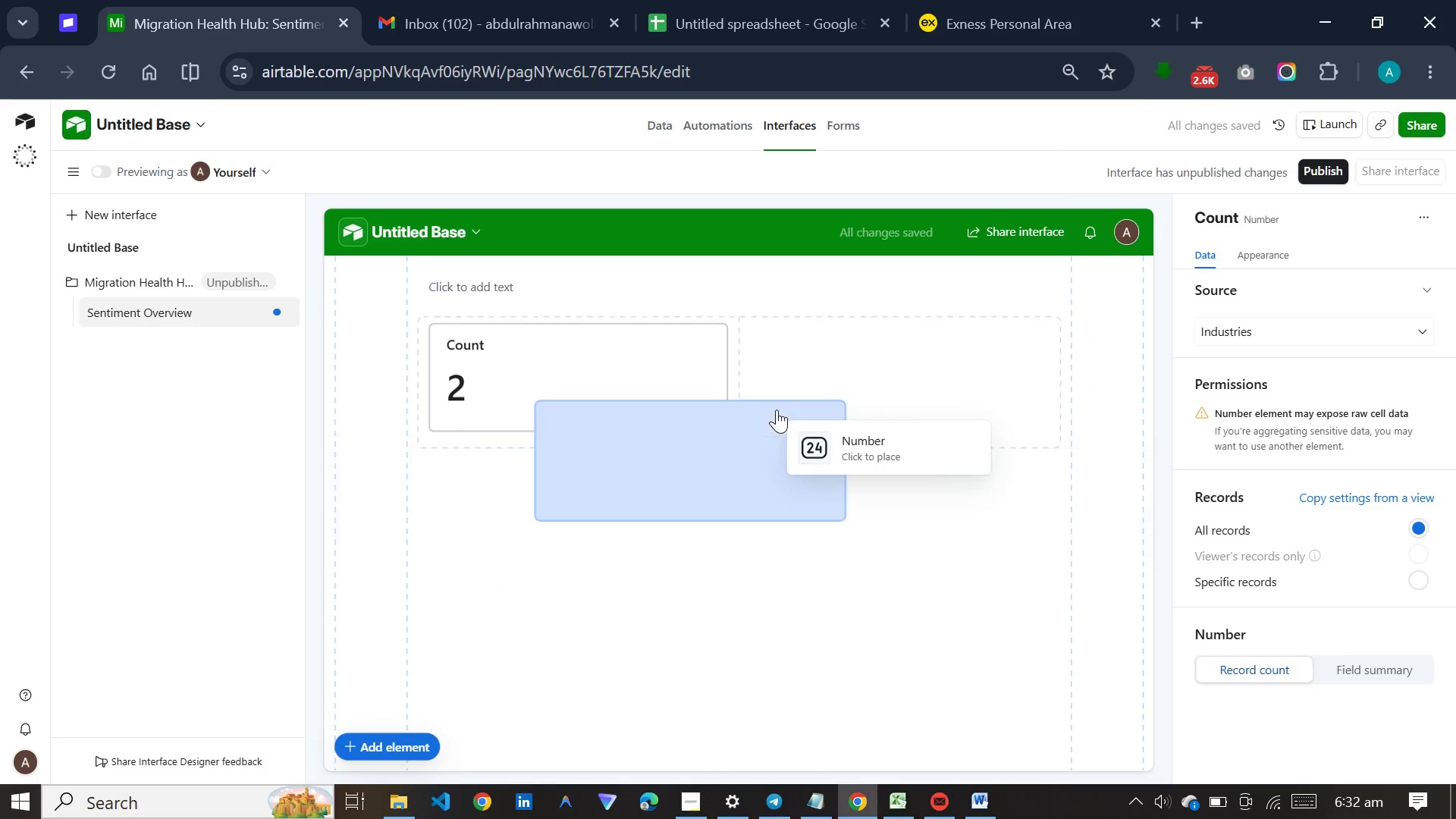 
left_click([787, 400])
 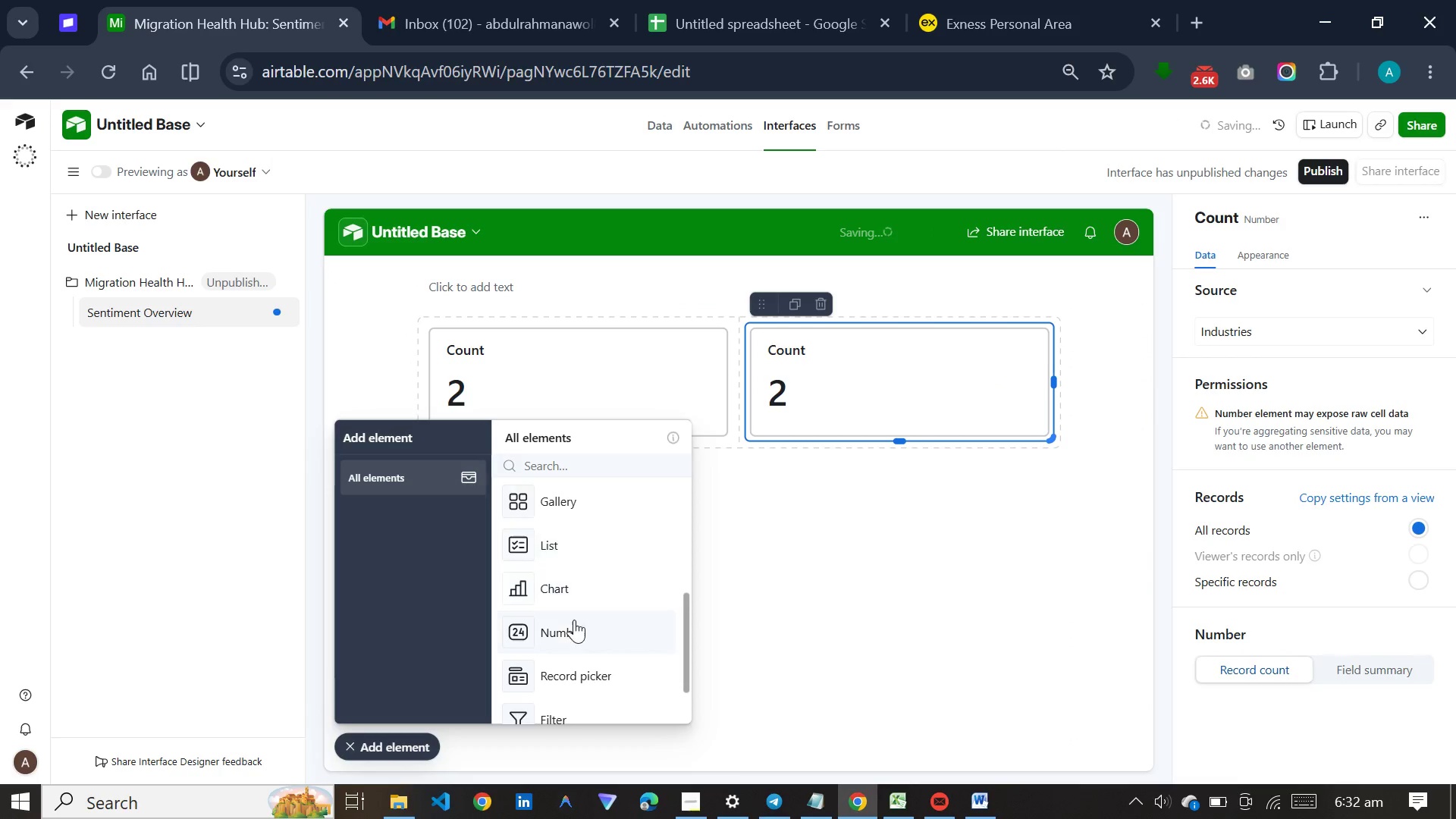 
left_click([567, 635])
 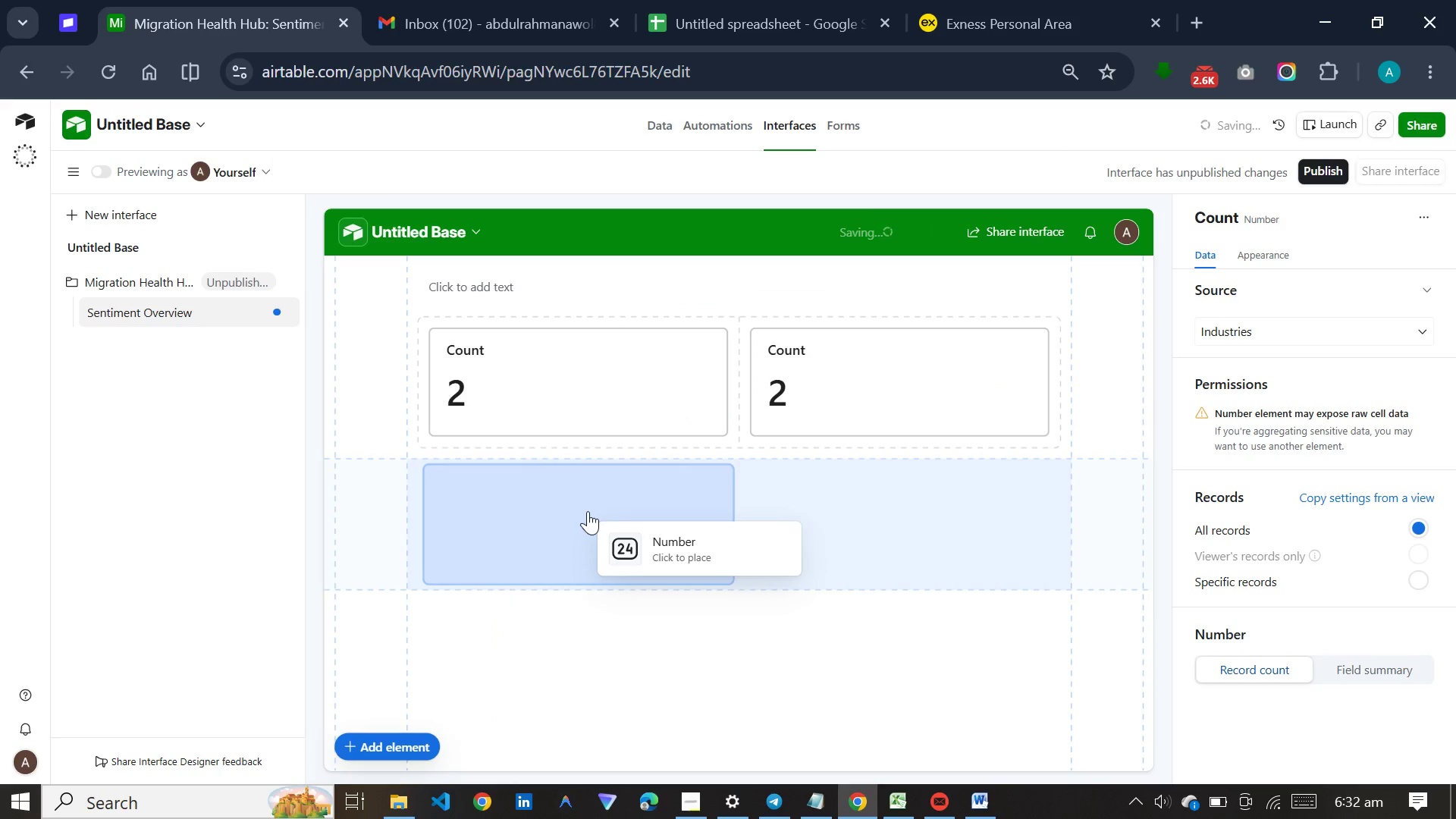 
left_click([588, 511])
 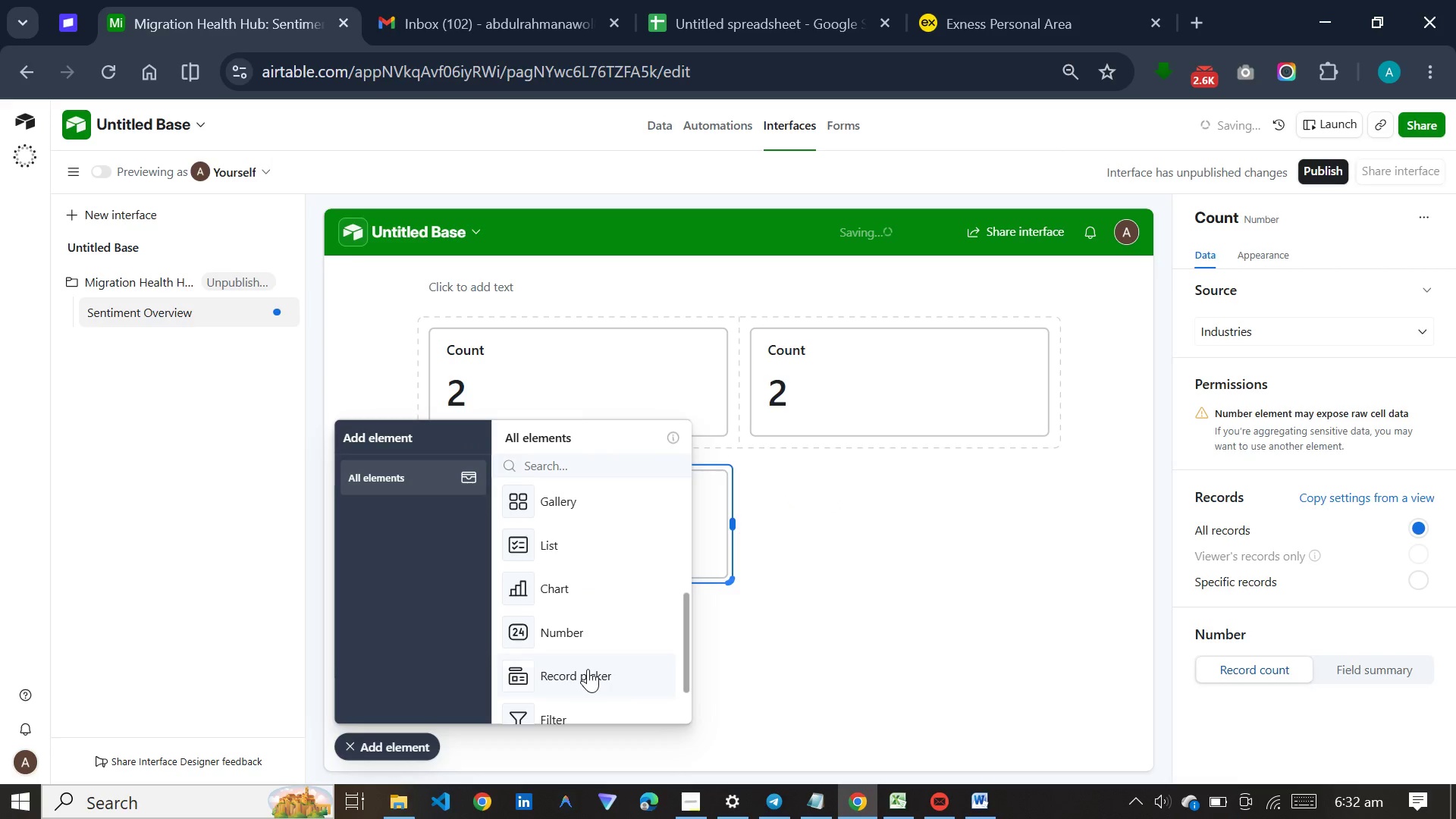 
left_click([590, 625])
 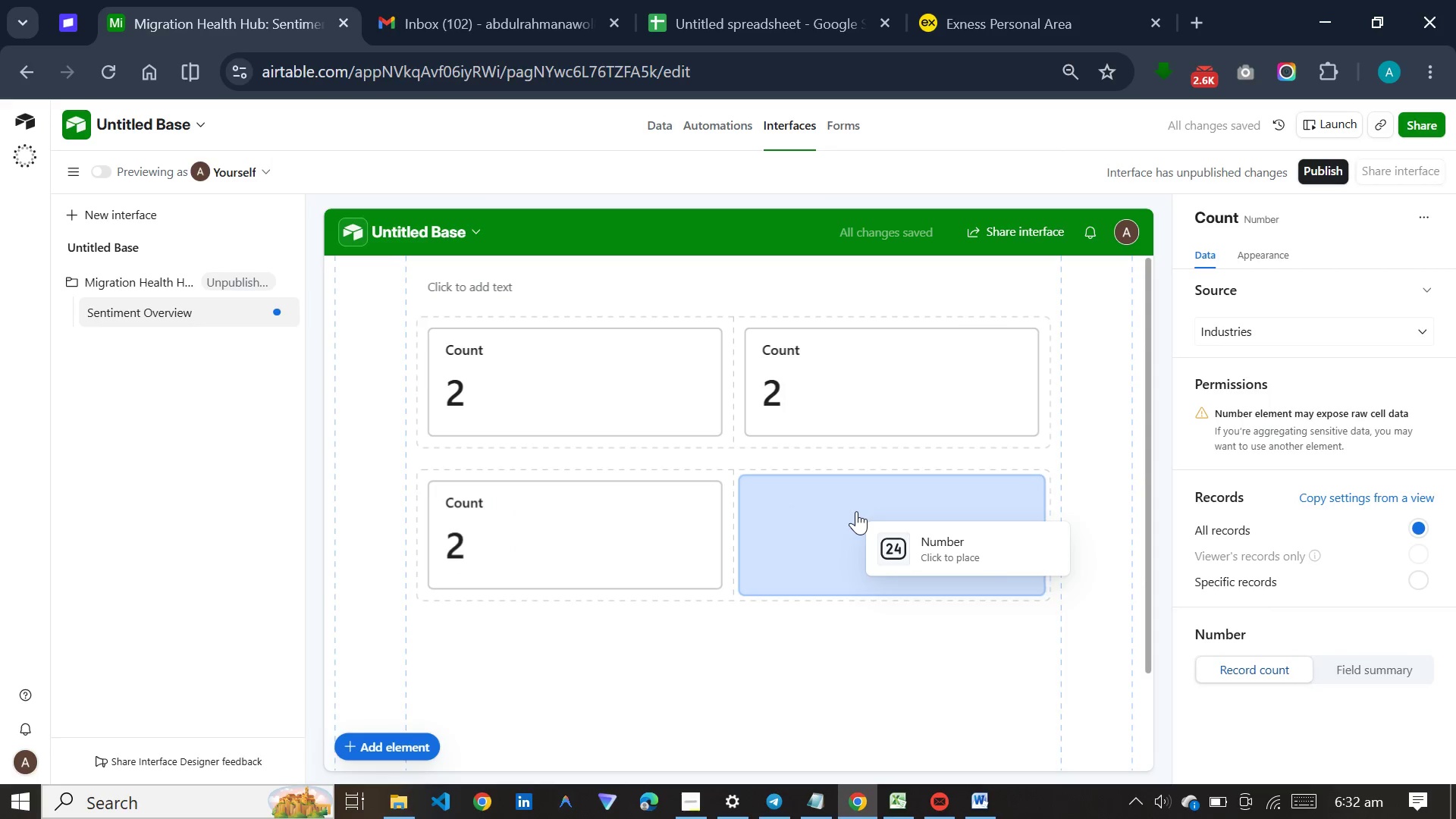 
left_click([856, 511])
 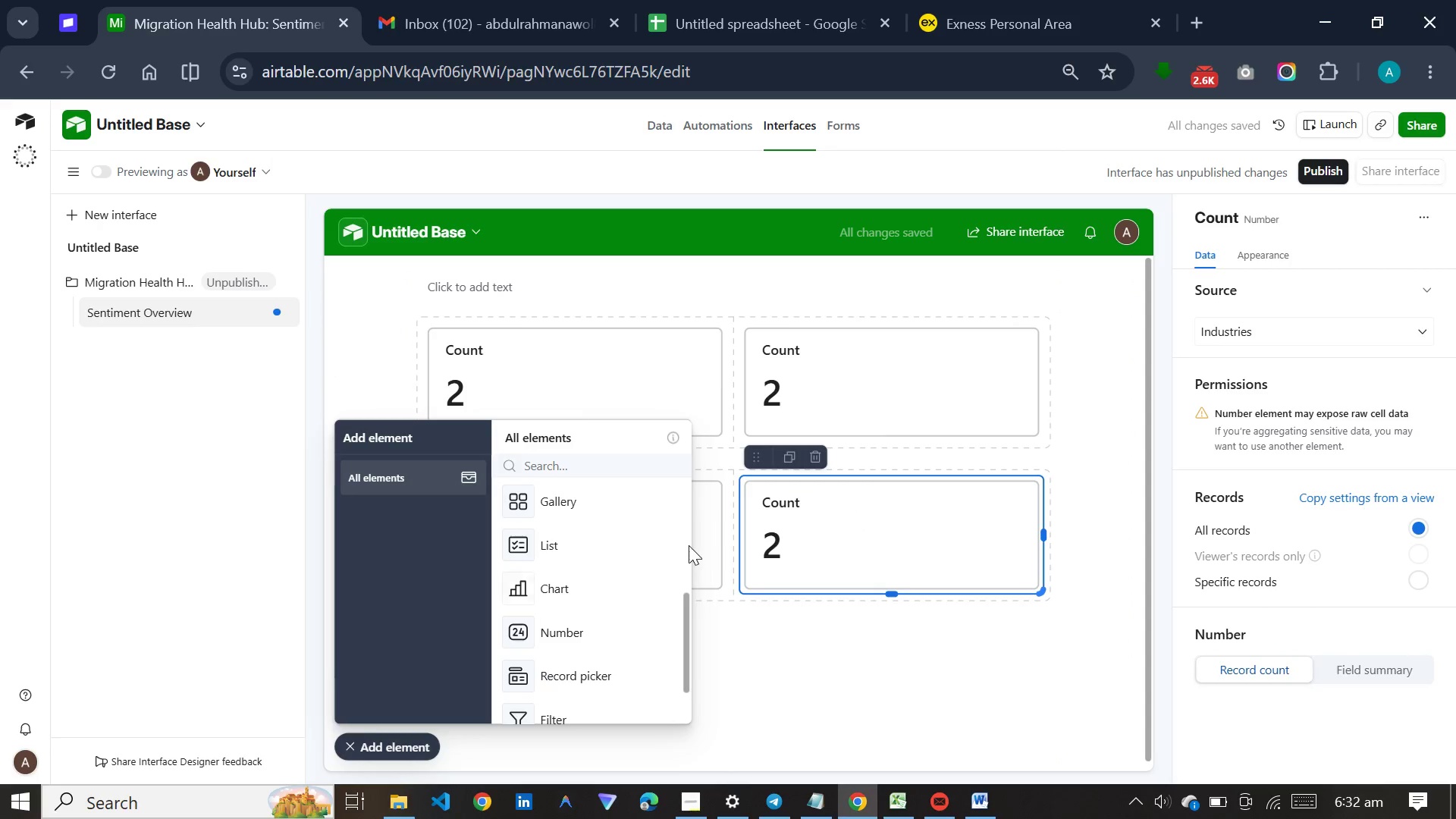 
scroll: coordinate [566, 477], scroll_direction: up, amount: 9.0
 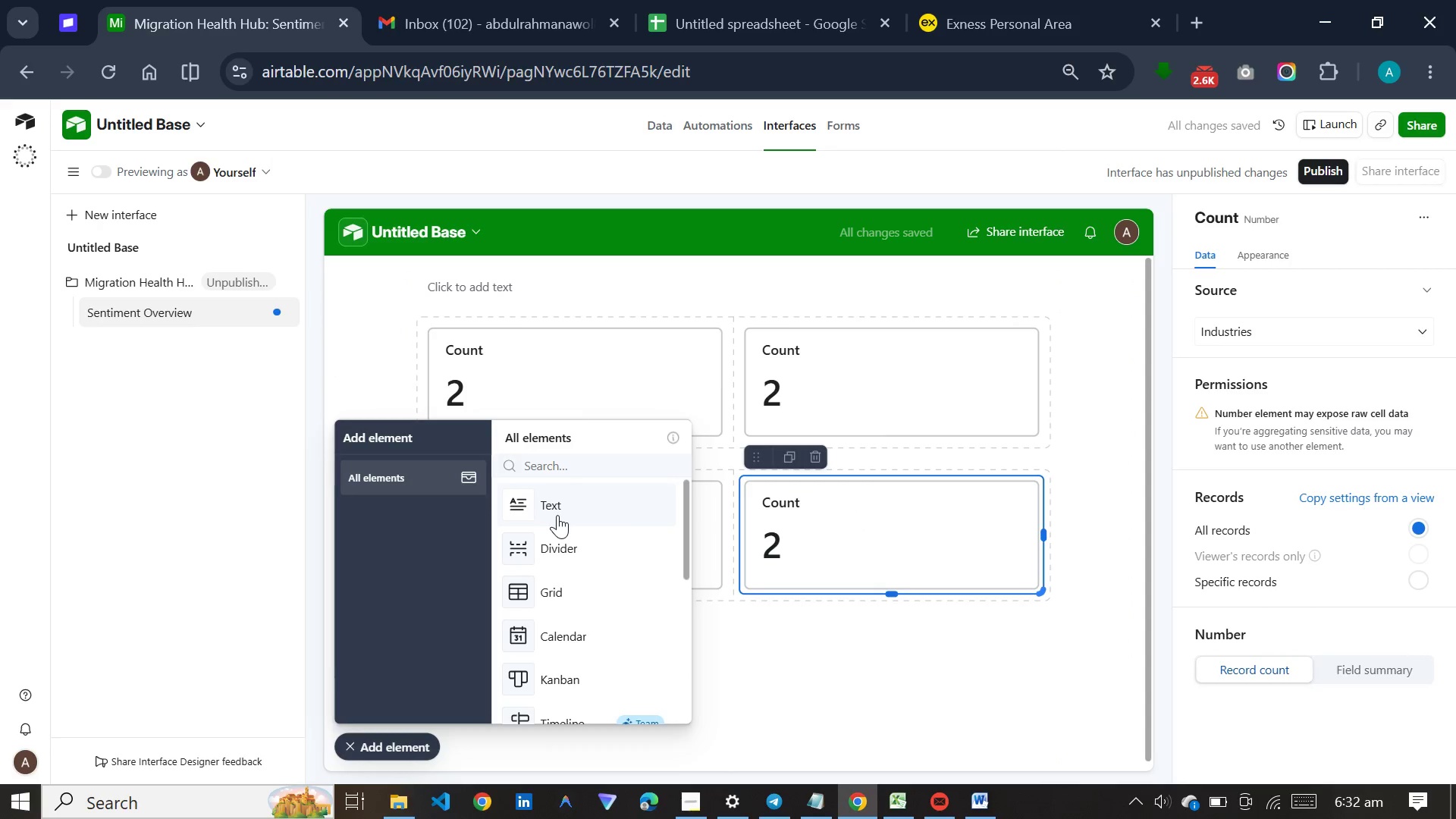 
left_click([557, 515])
 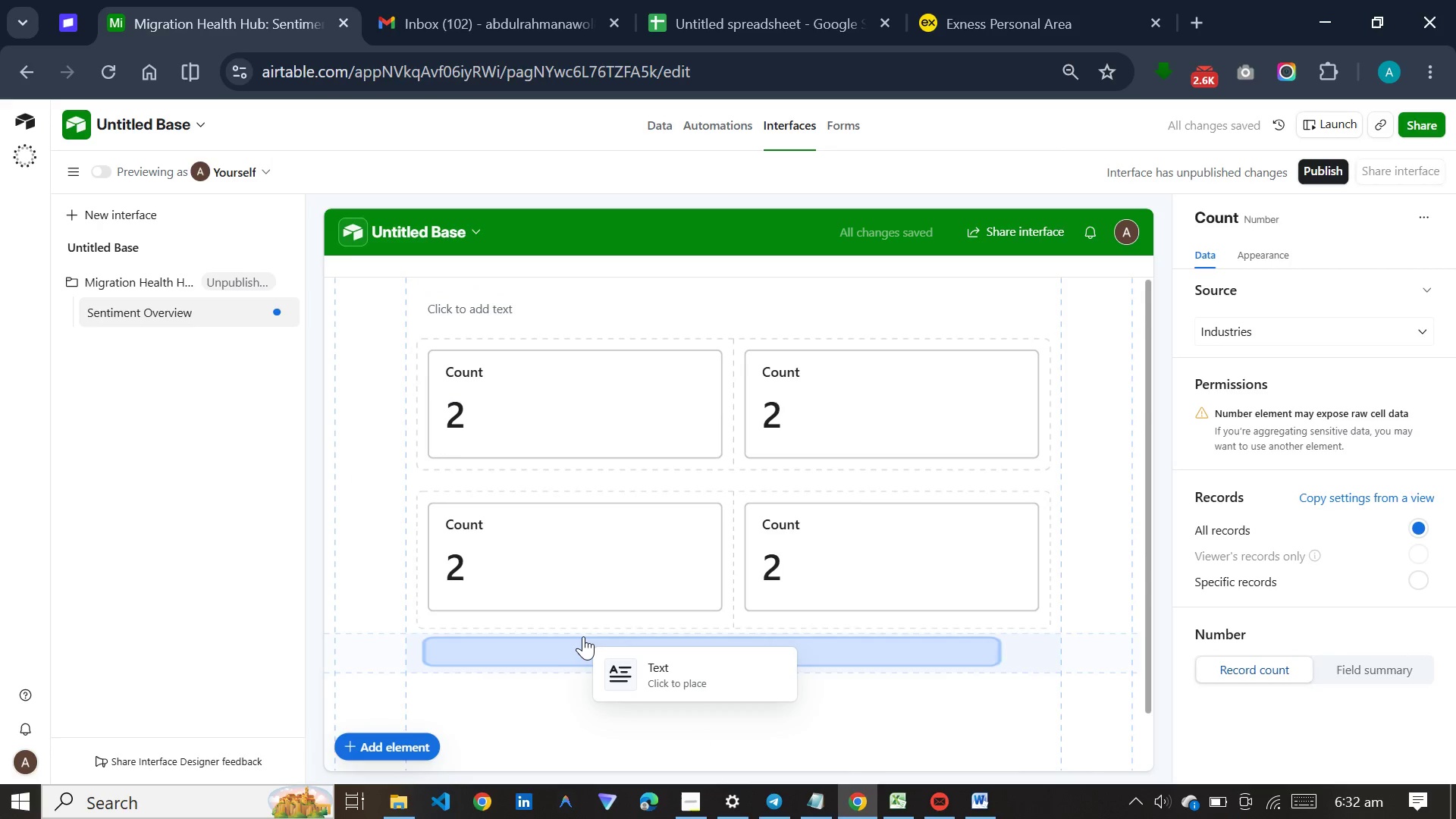 
left_click([583, 636])
 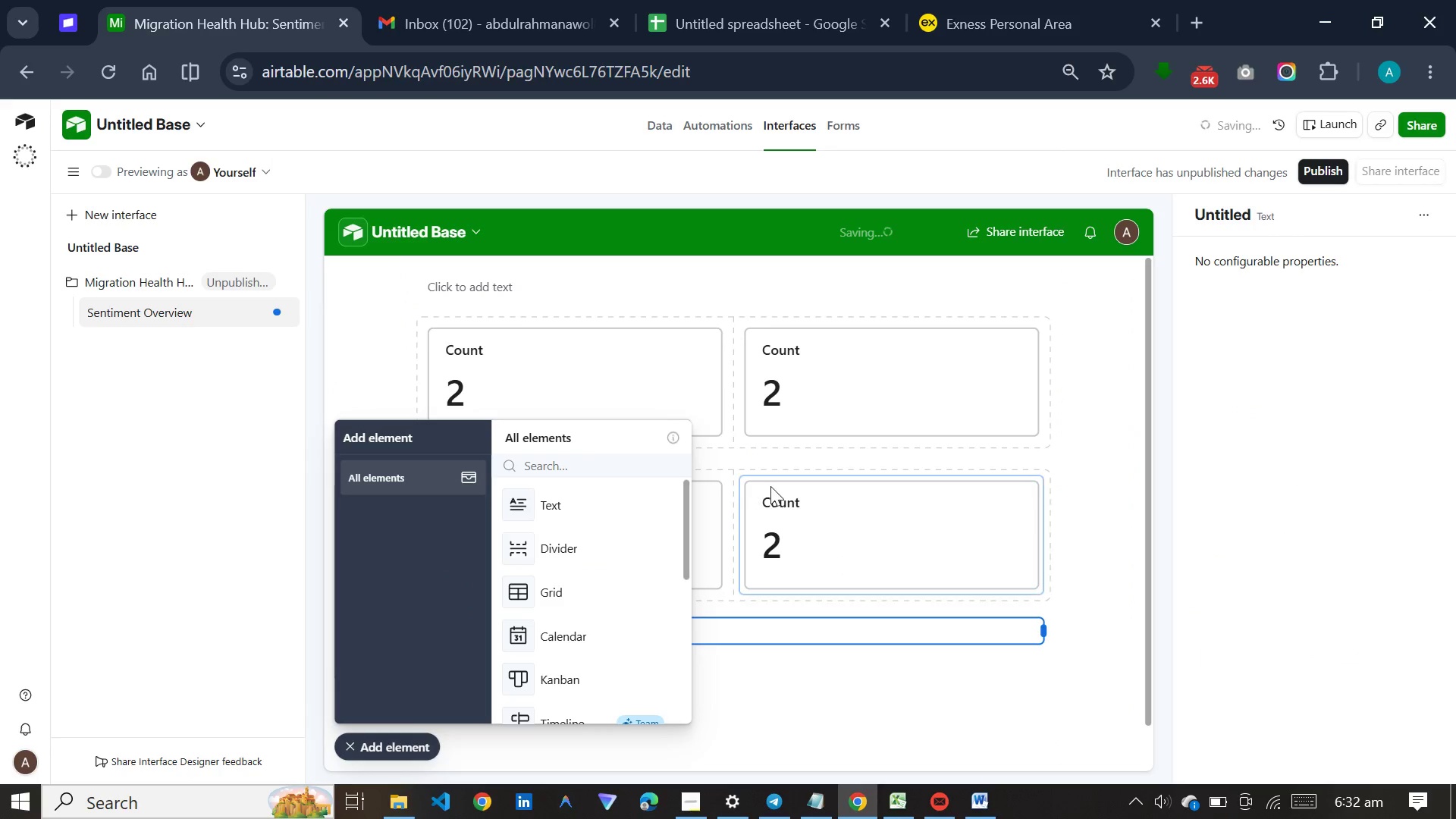 
scroll: coordinate [567, 554], scroll_direction: down, amount: 11.0
 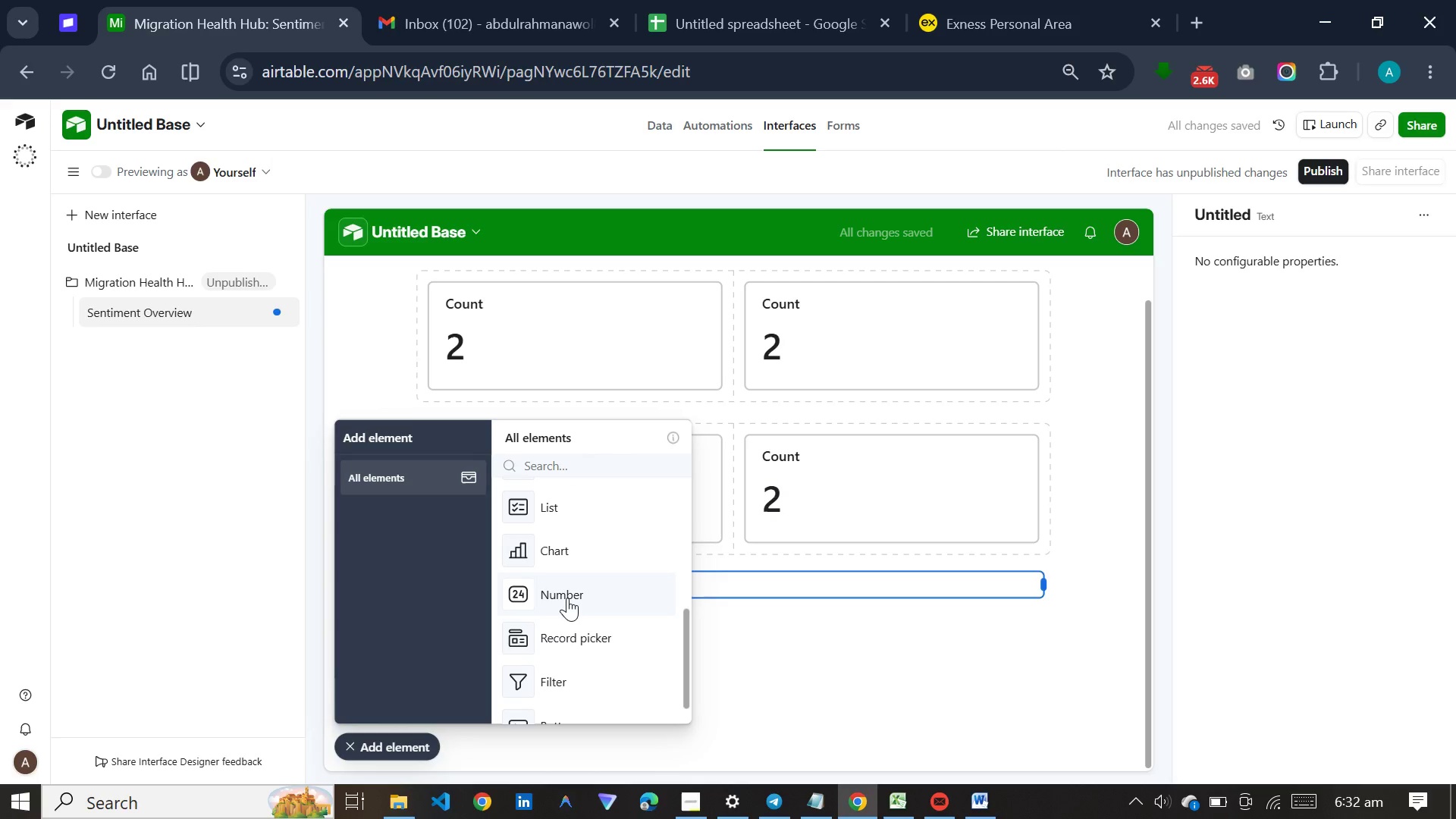 
left_click([567, 600])
 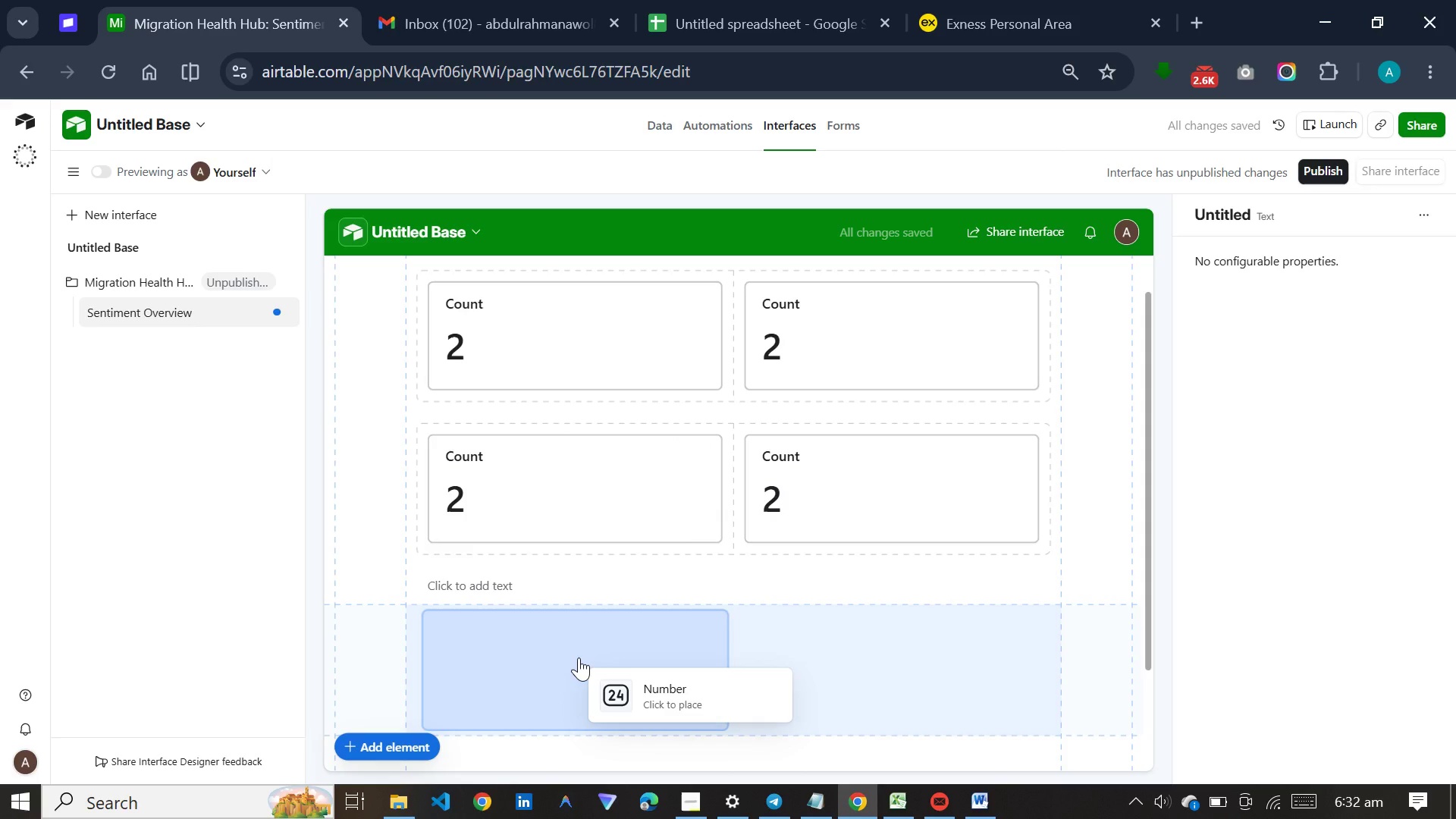 
left_click([579, 657])
 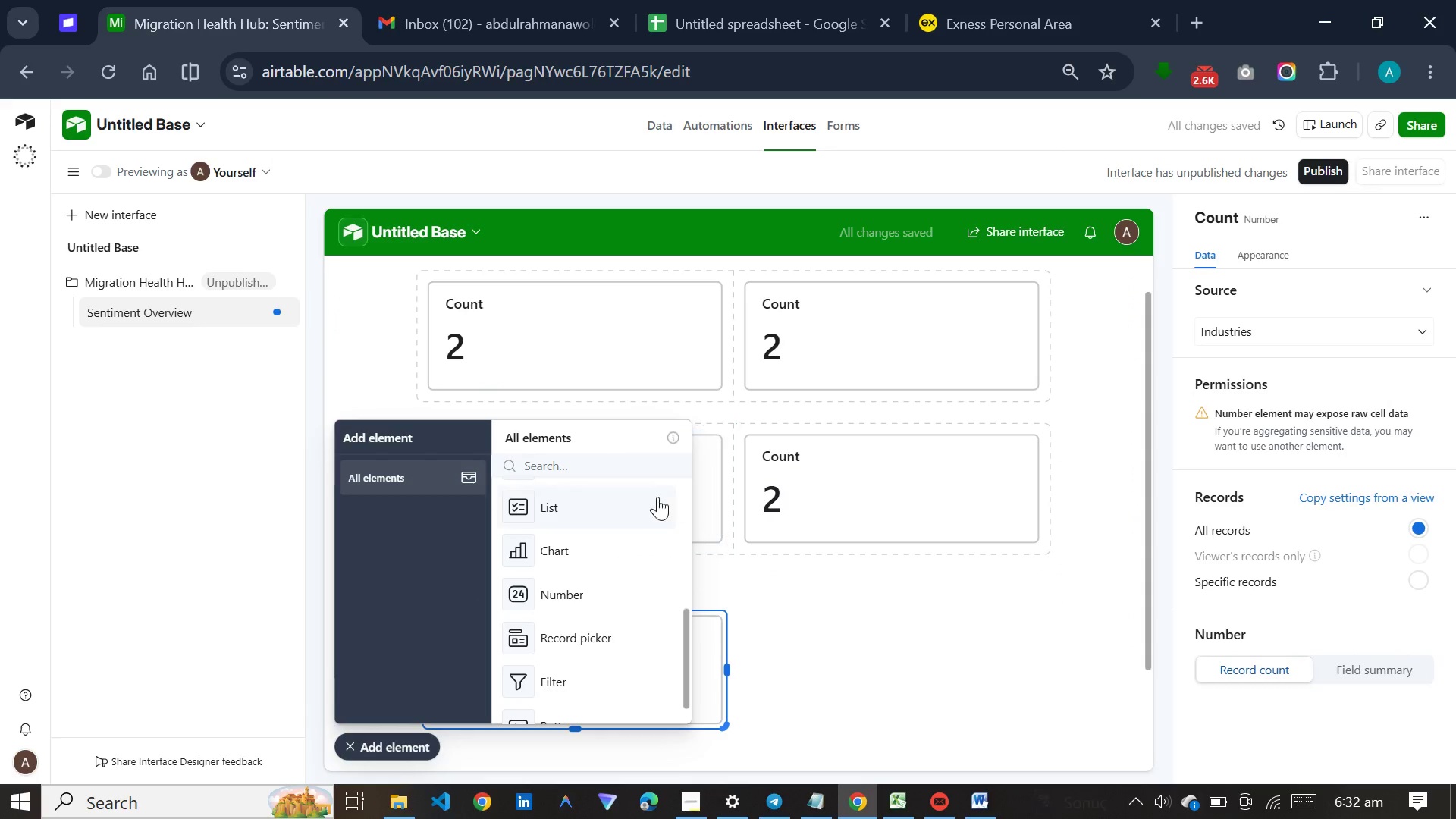 
left_click([595, 579])
 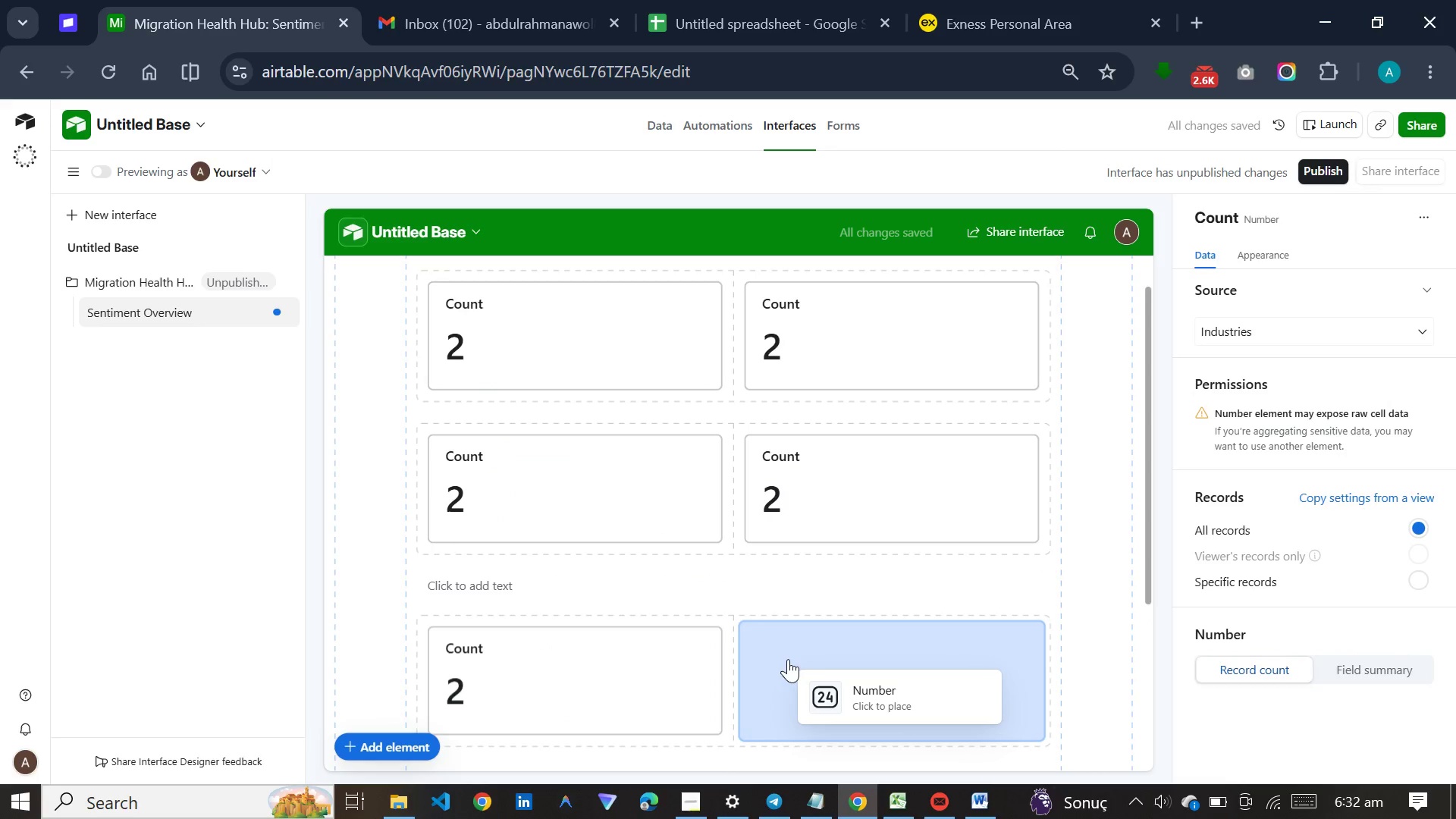 
left_click([788, 659])
 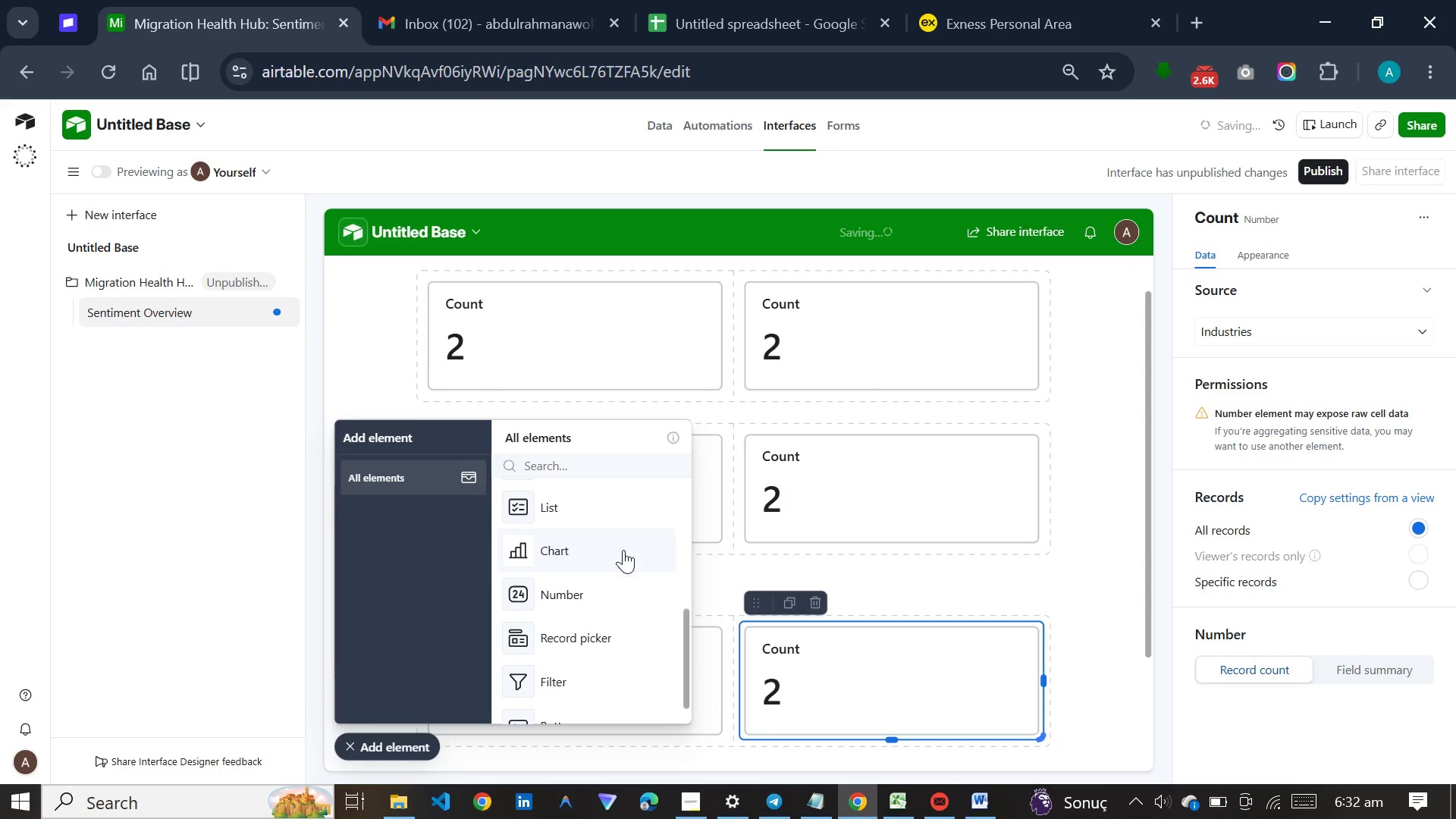 
scroll: coordinate [799, 529], scroll_direction: down, amount: 8.0
 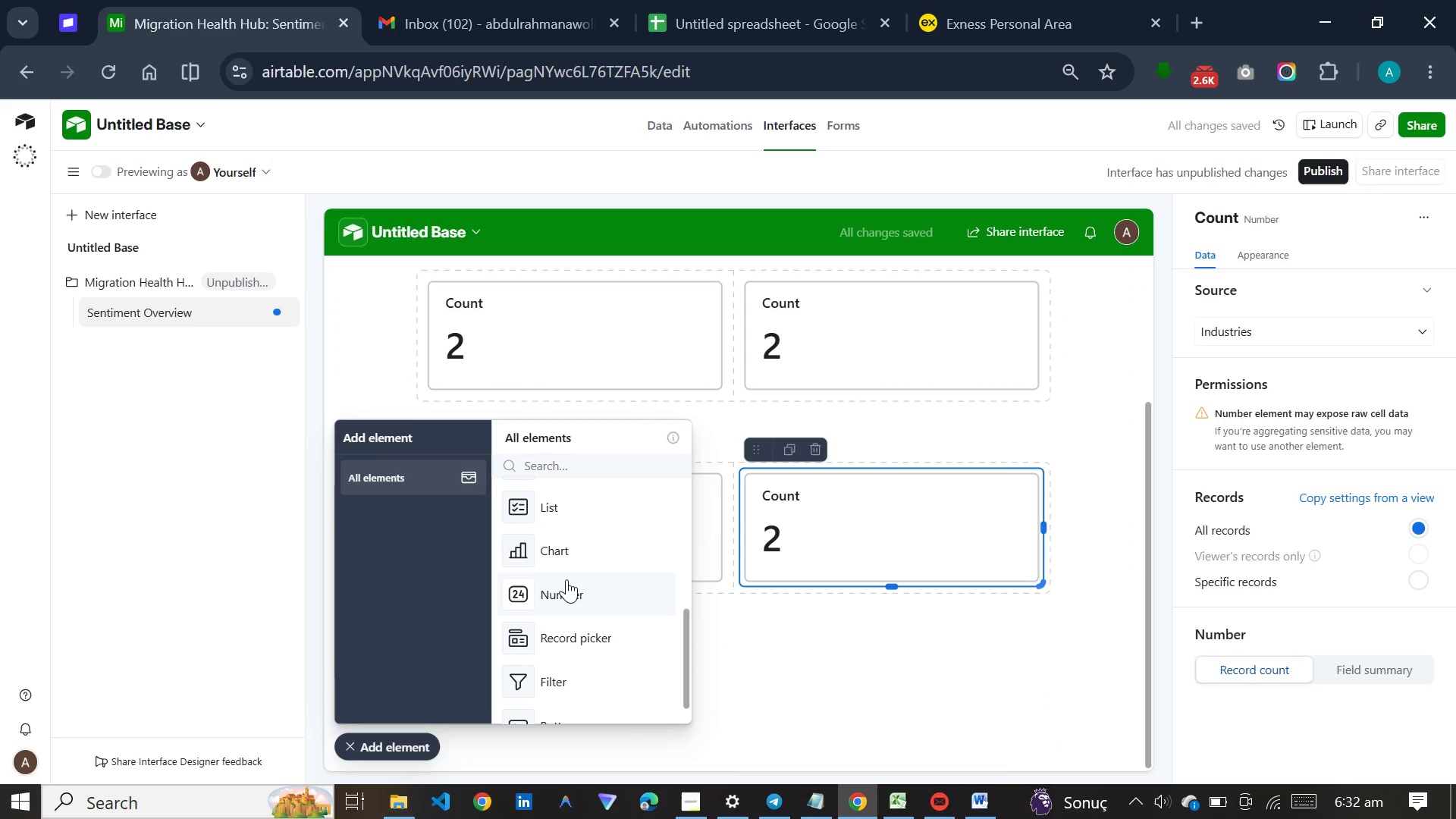 
left_click([566, 582])
 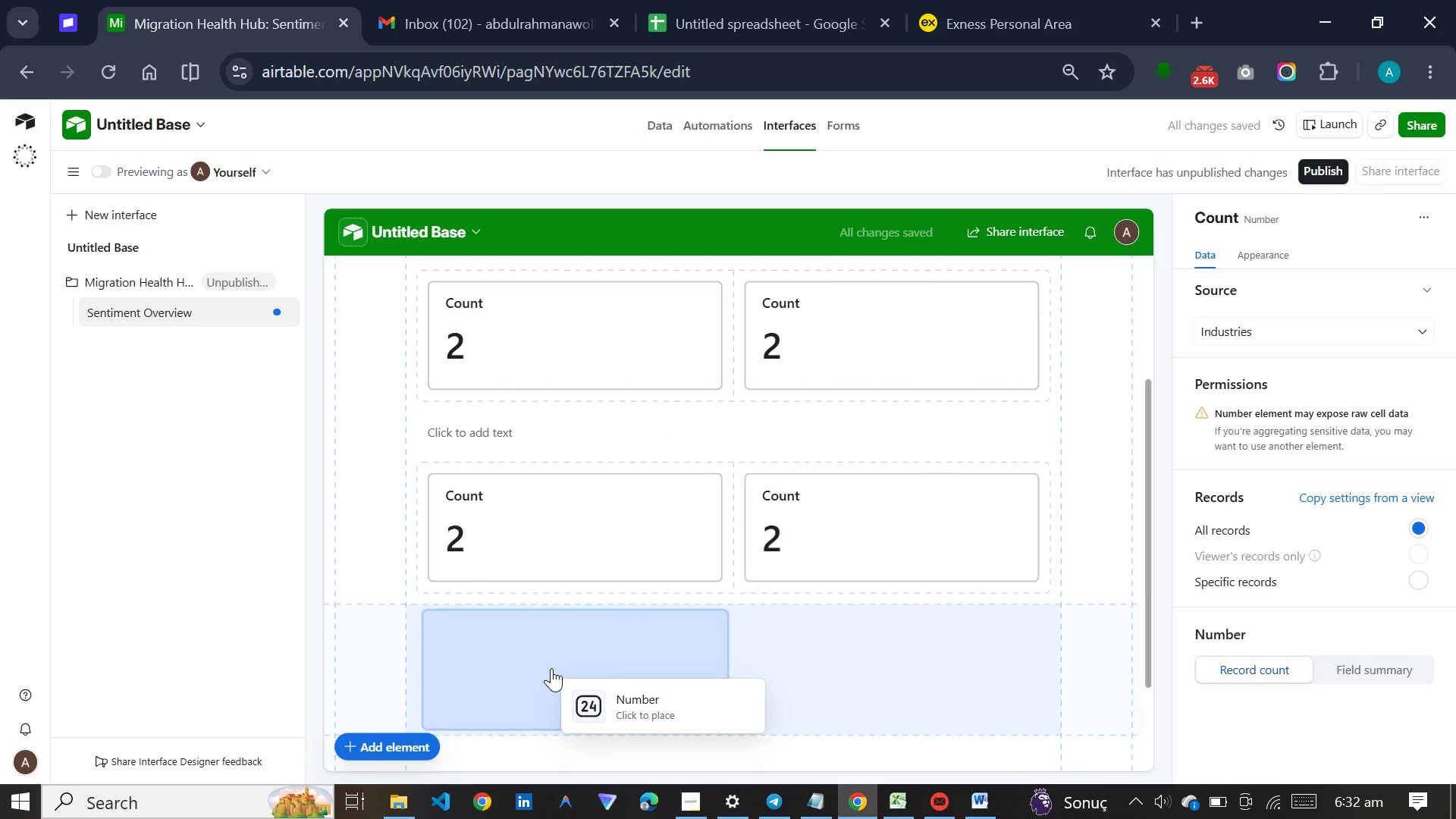 
left_click([551, 668])
 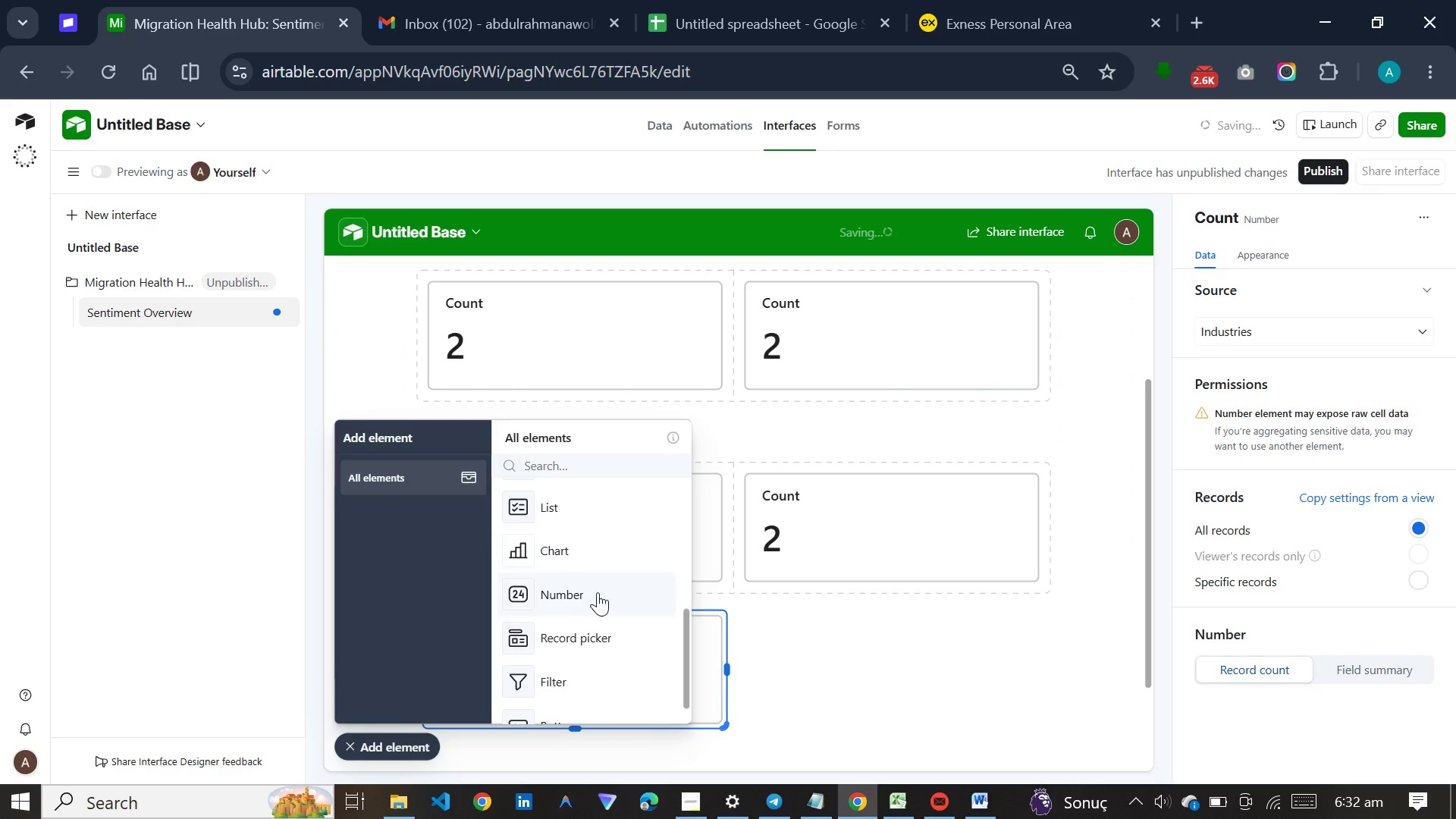 
left_click([595, 596])
 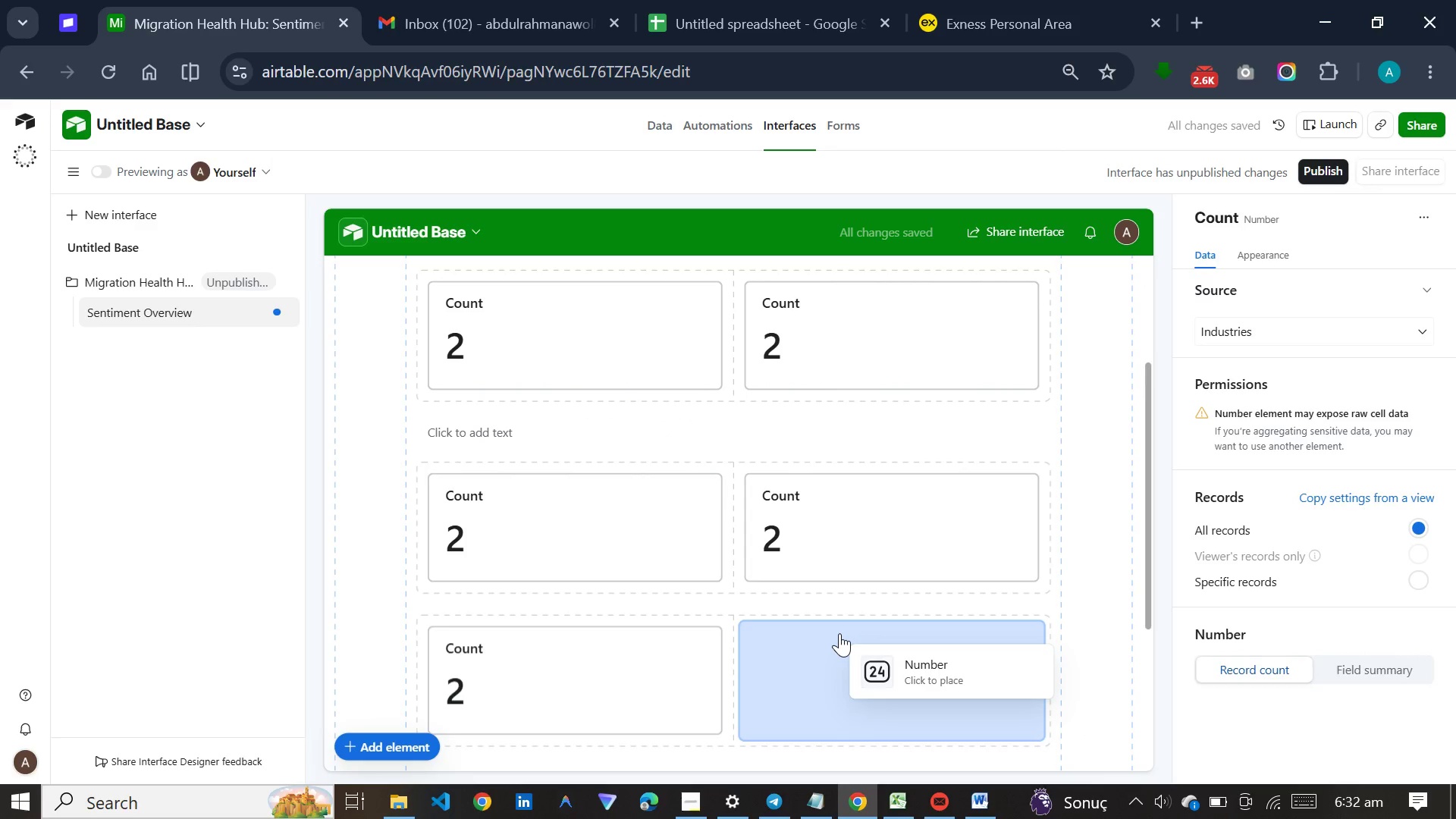 
left_click([839, 633])
 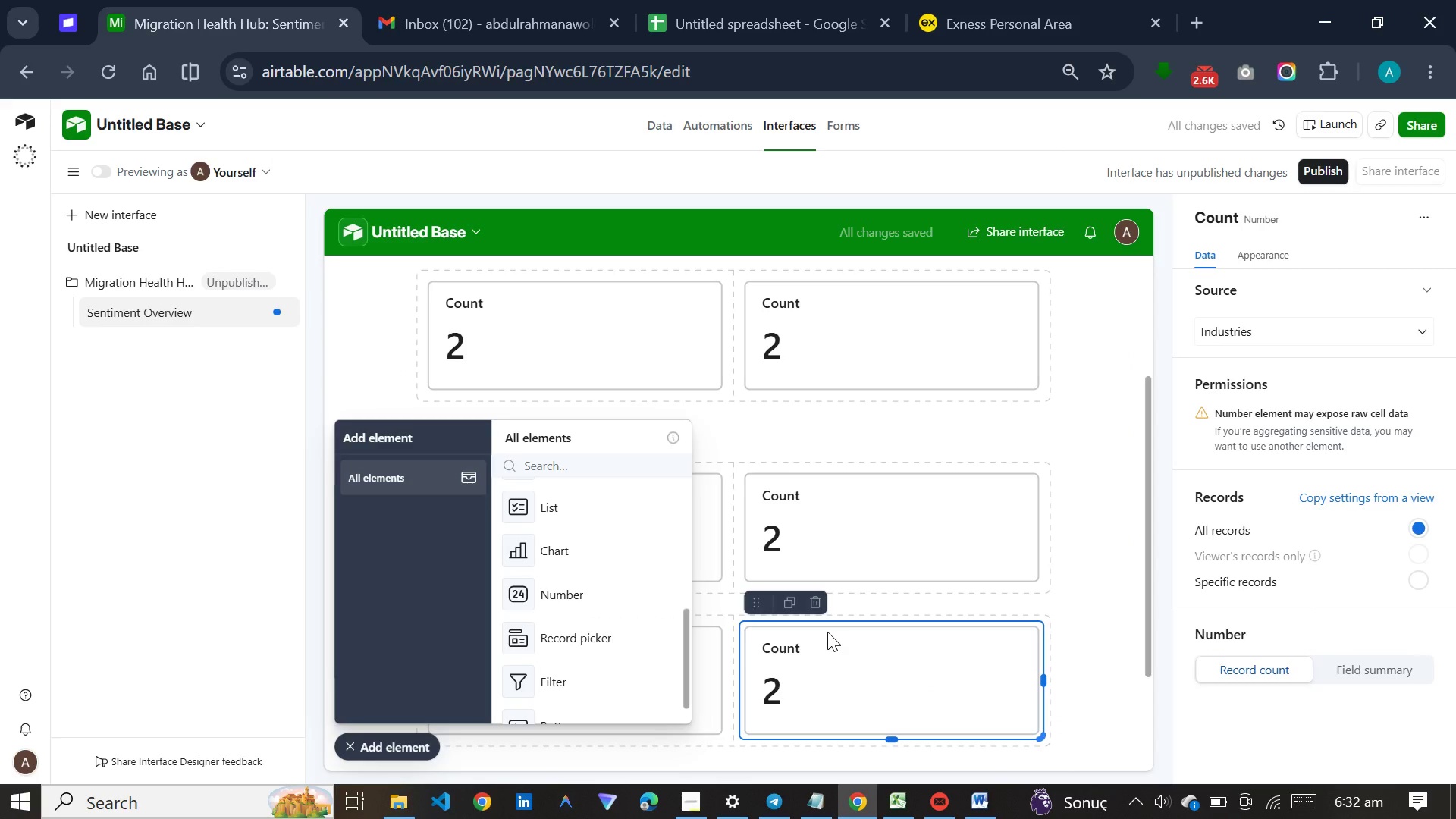 
wait(9.26)
 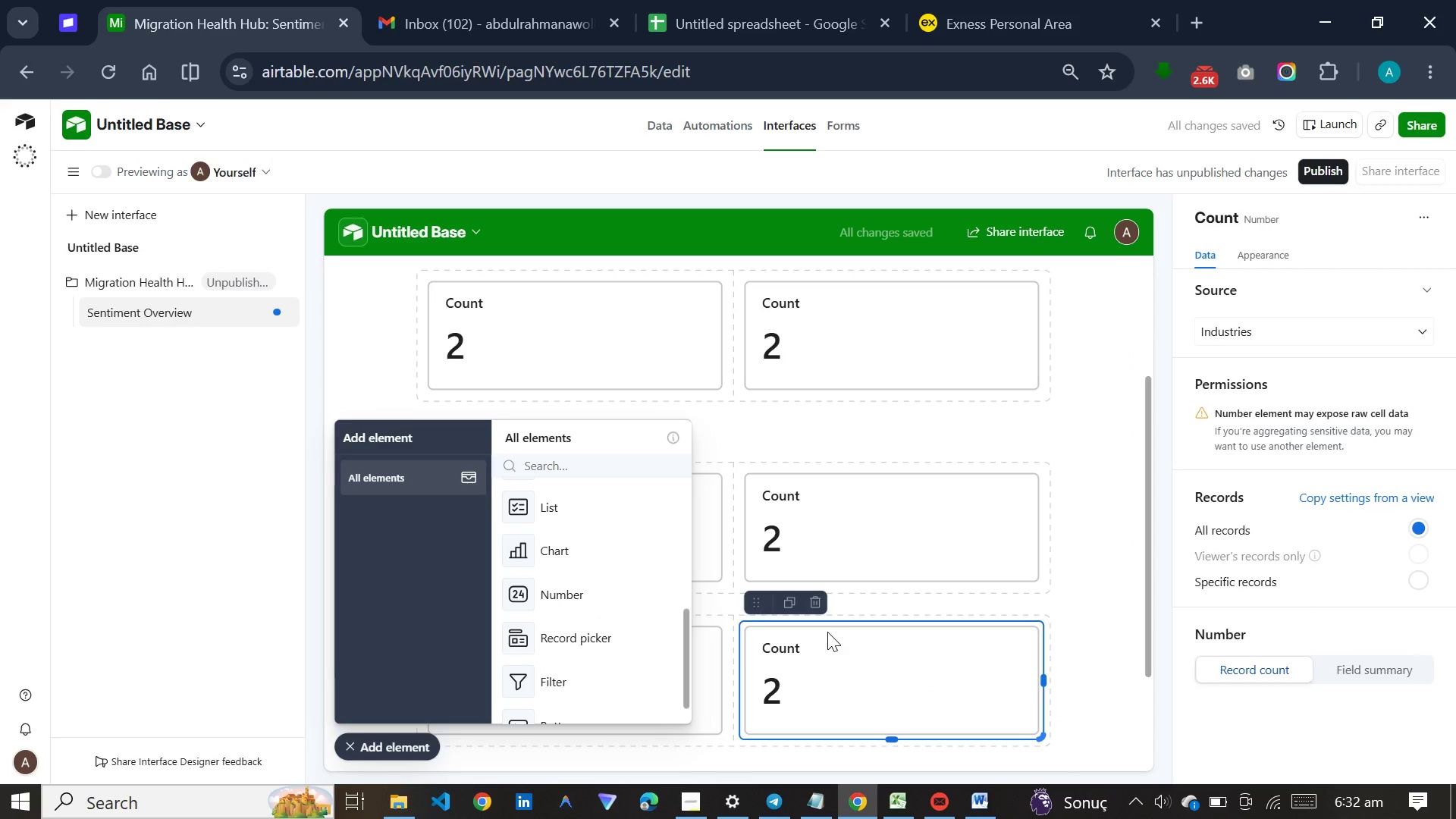 
scroll: coordinate [803, 539], scroll_direction: down, amount: 11.0
 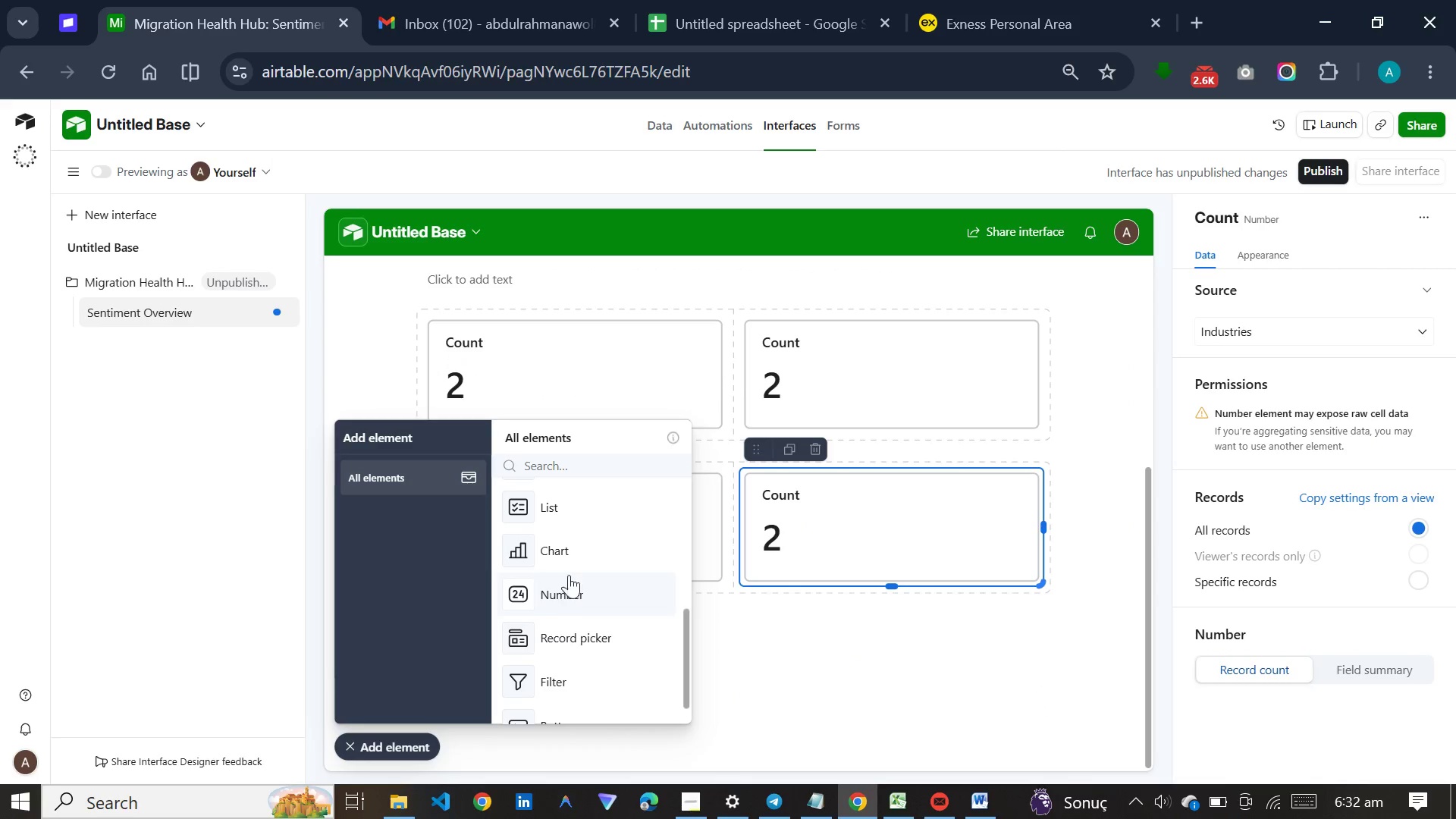 
left_click([569, 563])
 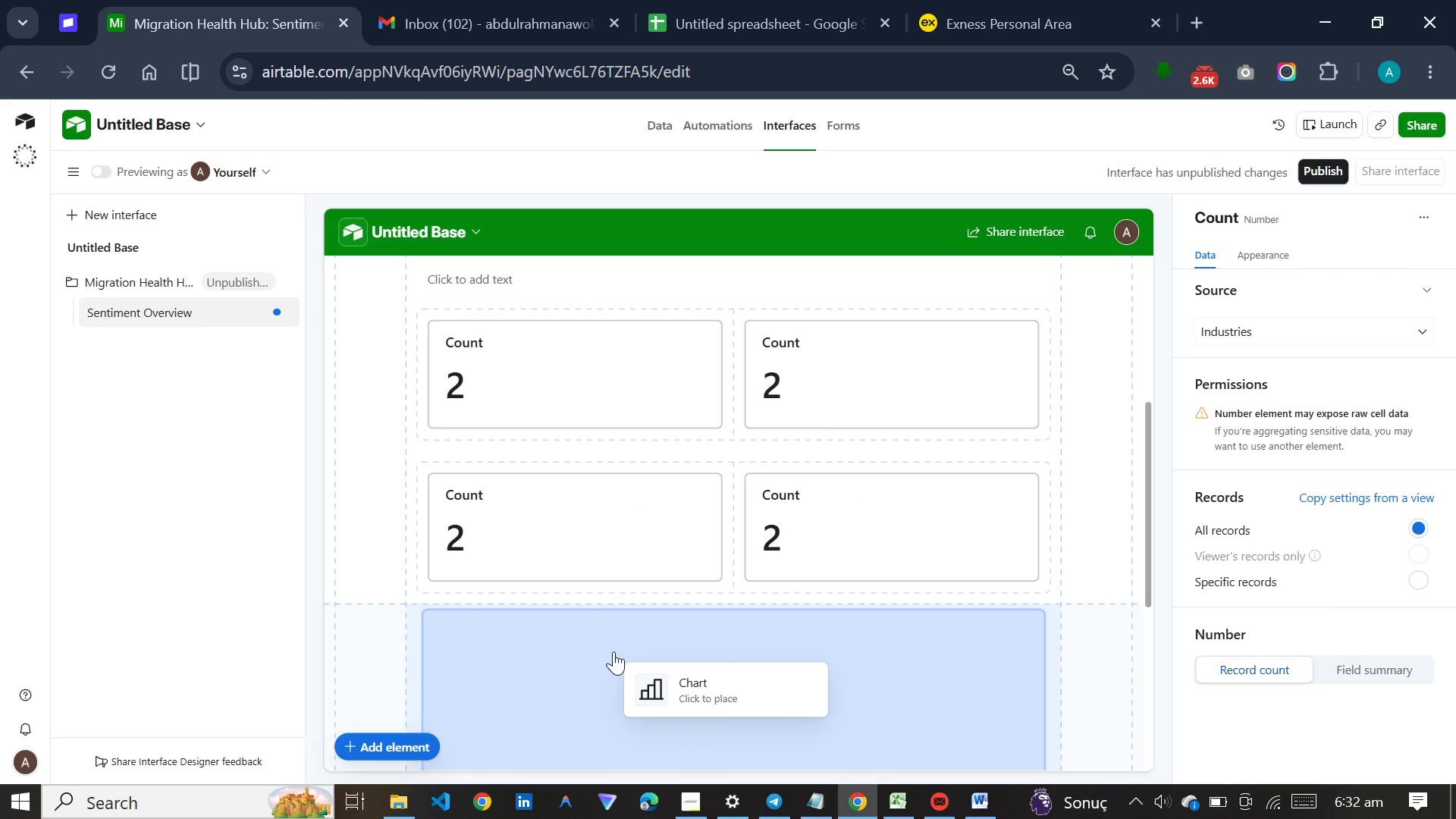 
left_click([613, 651])
 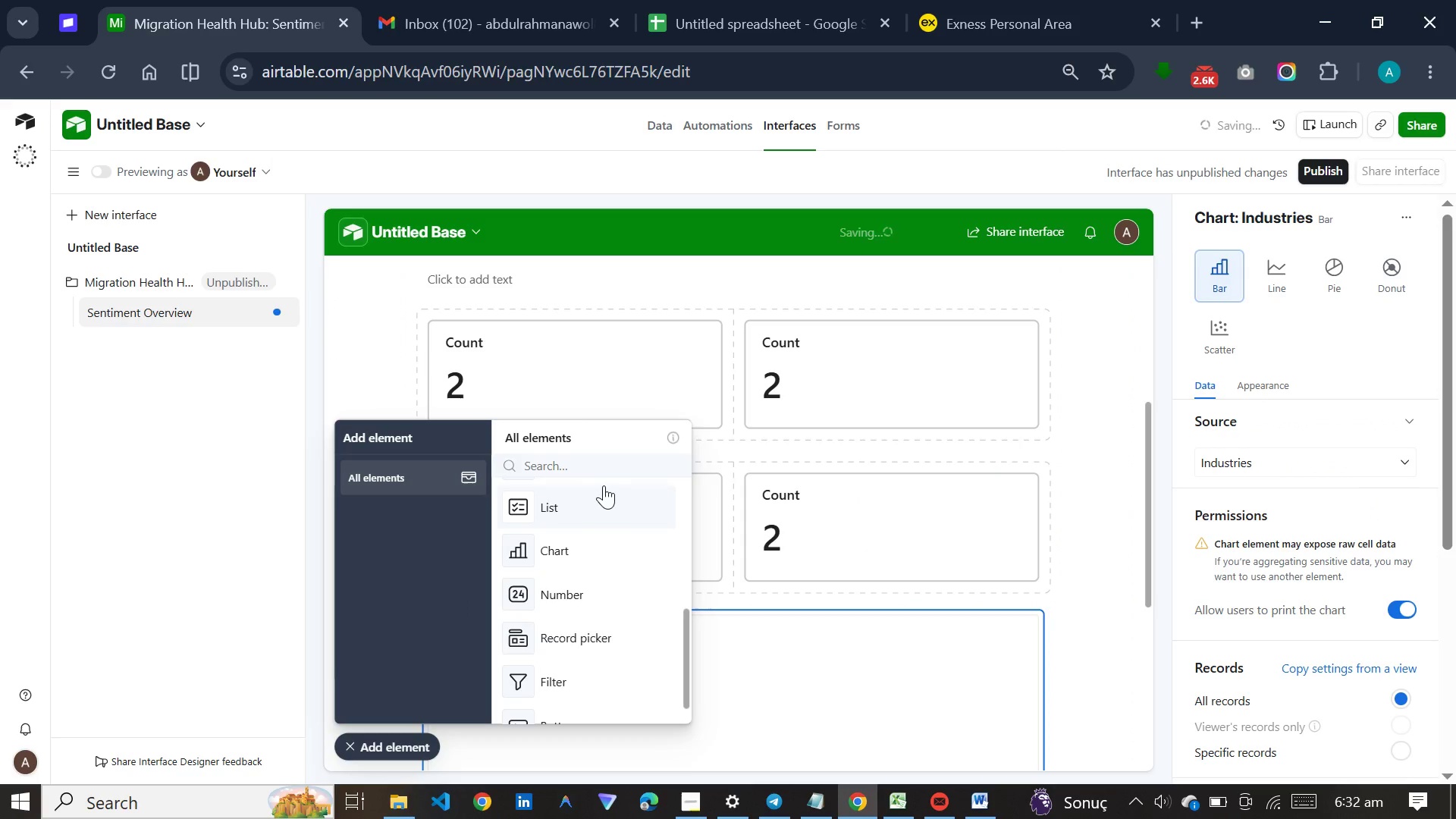 
scroll: coordinate [585, 530], scroll_direction: up, amount: 8.0
 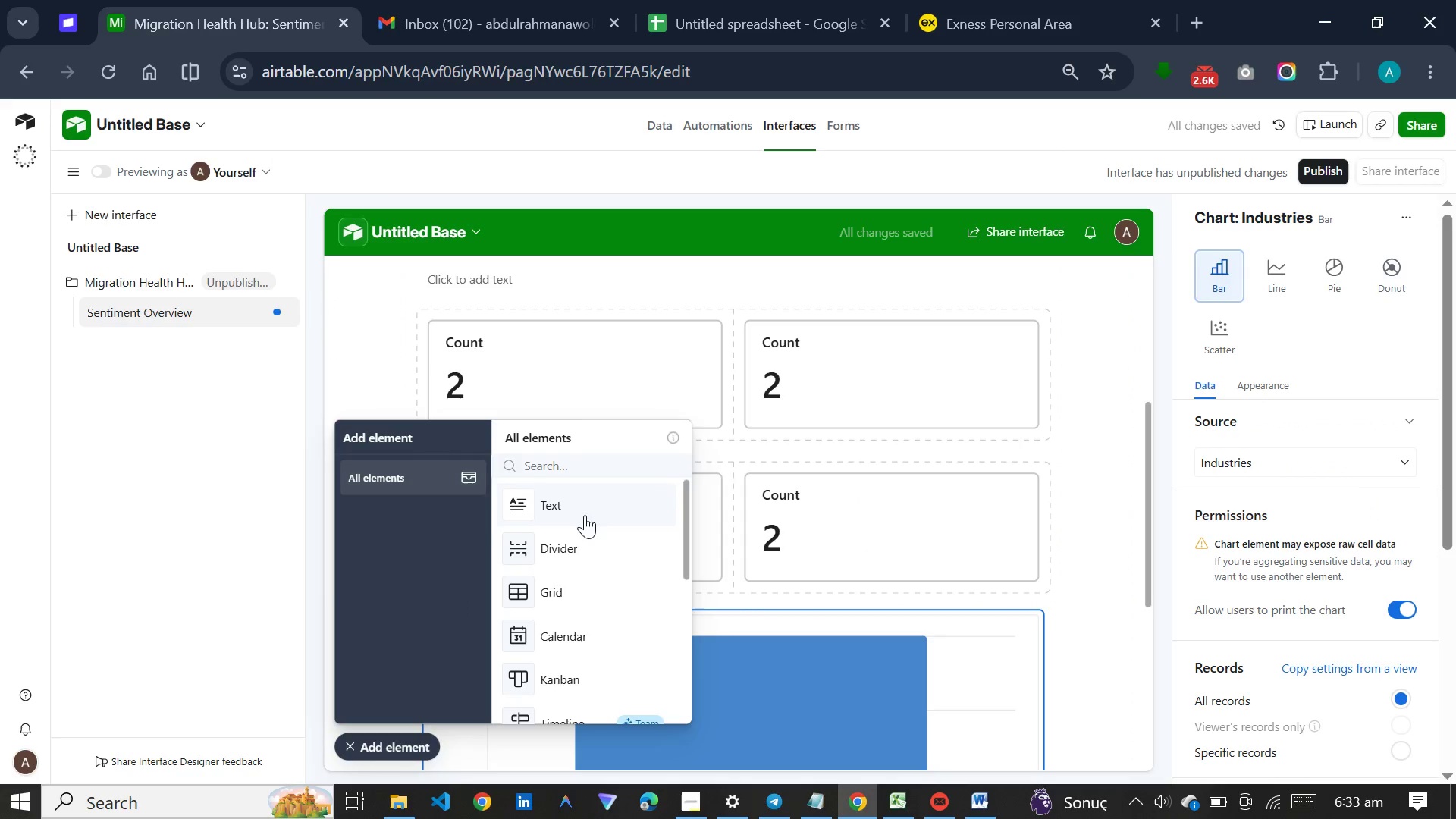 
left_click([585, 515])
 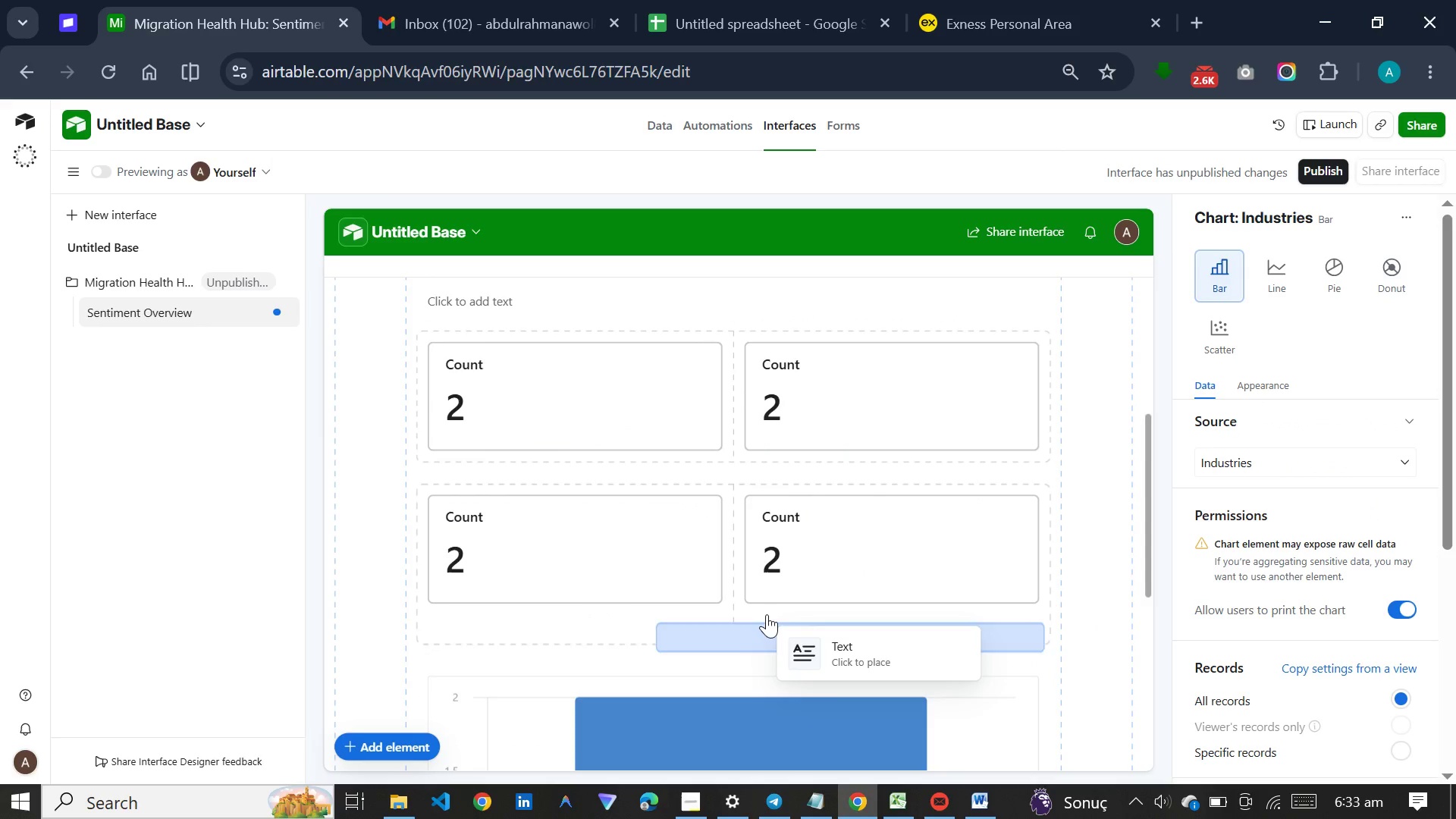 
wait(7.05)
 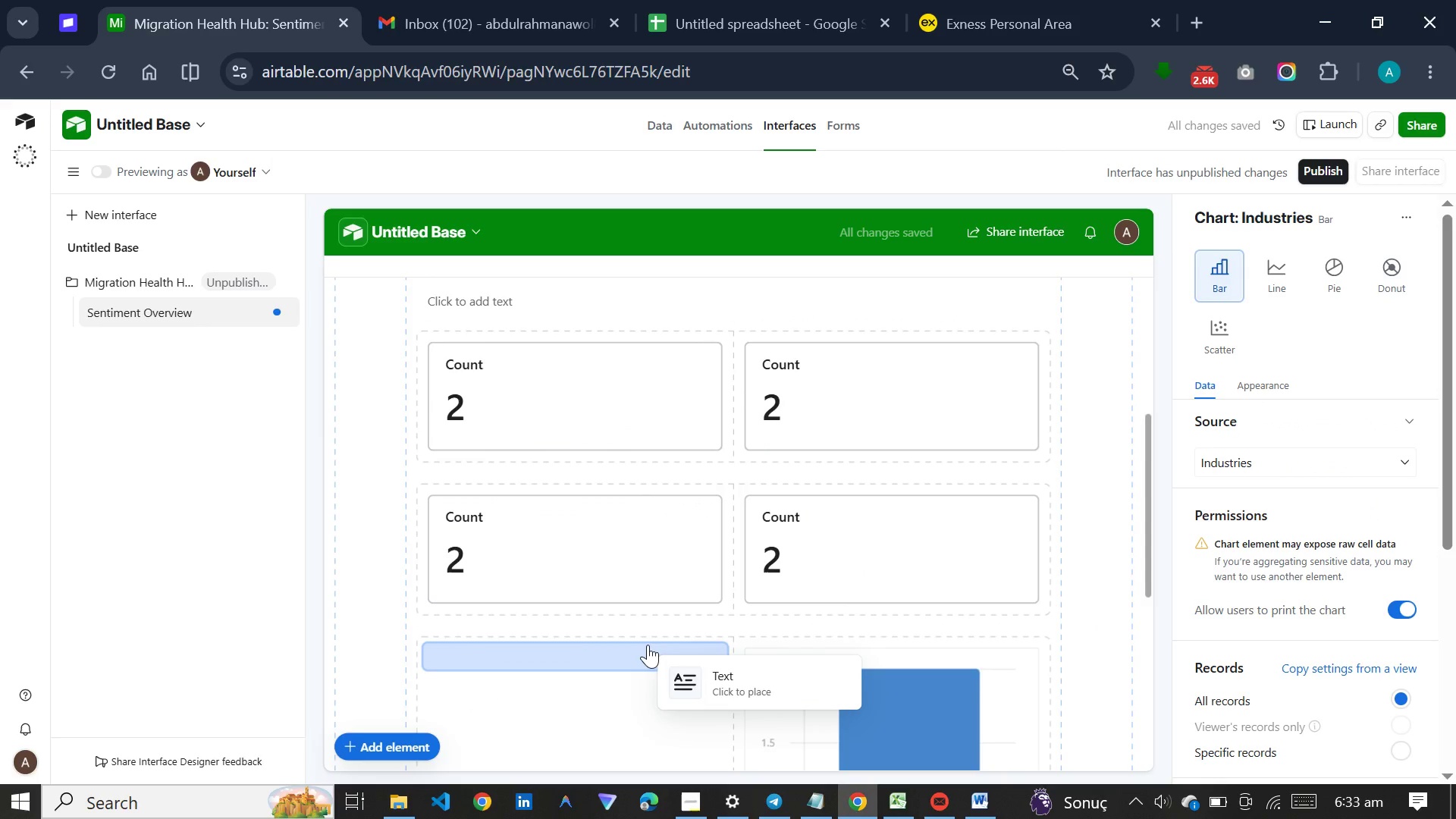 
left_click([728, 614])
 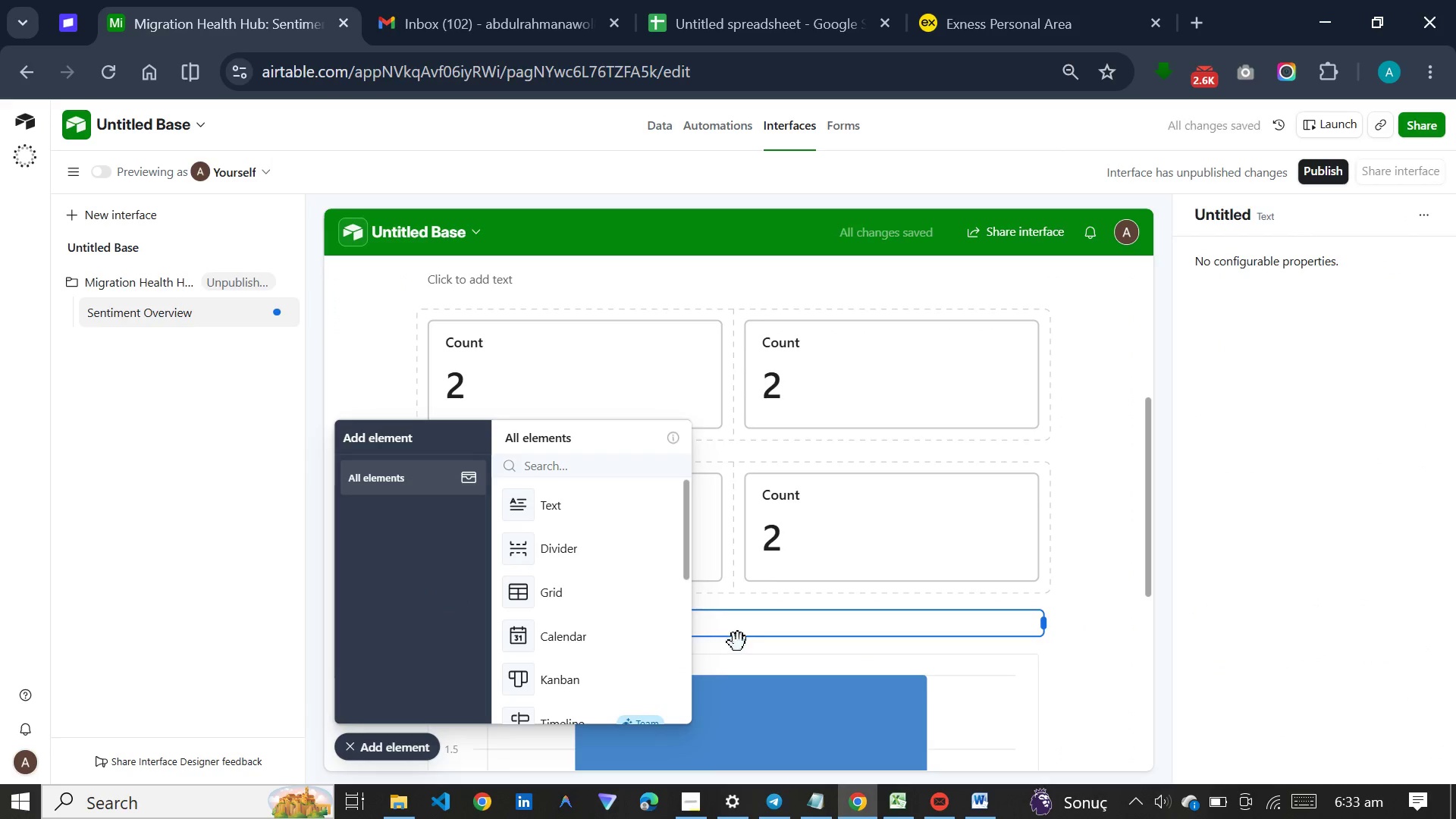 
scroll: coordinate [584, 526], scroll_direction: down, amount: 14.0
 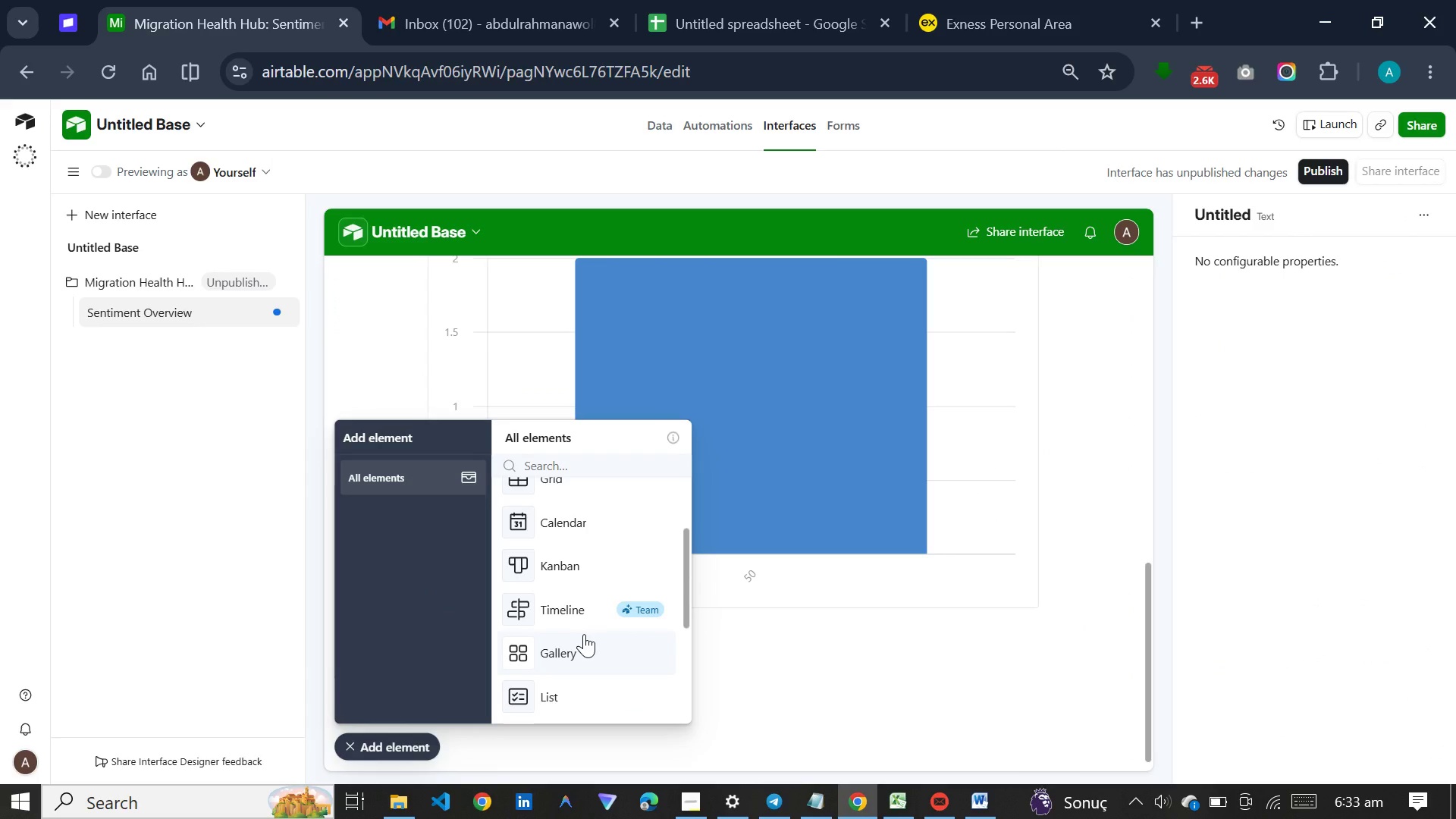 
scroll: coordinate [586, 620], scroll_direction: up, amount: 1.0
 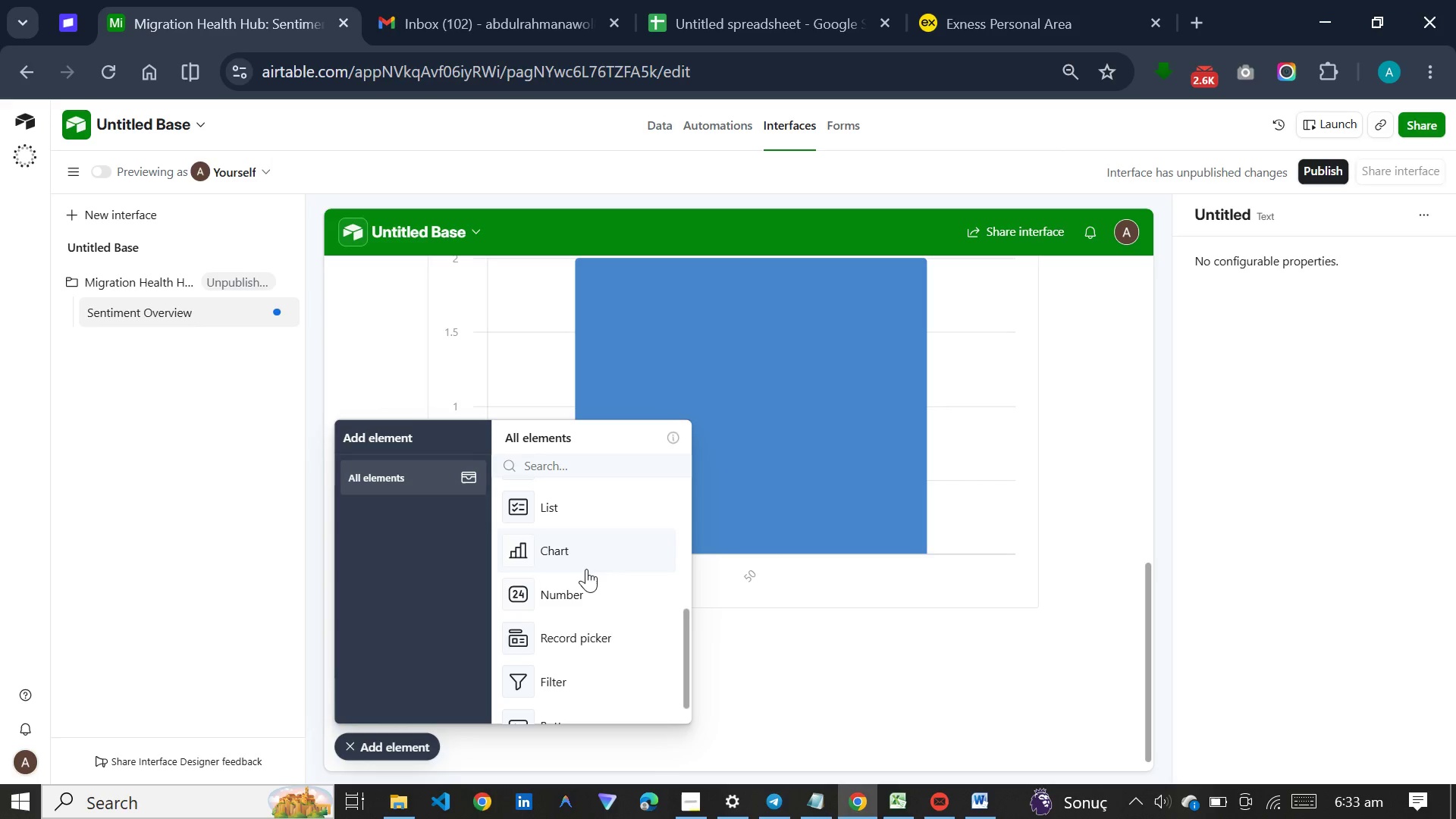 
left_click([586, 569])
 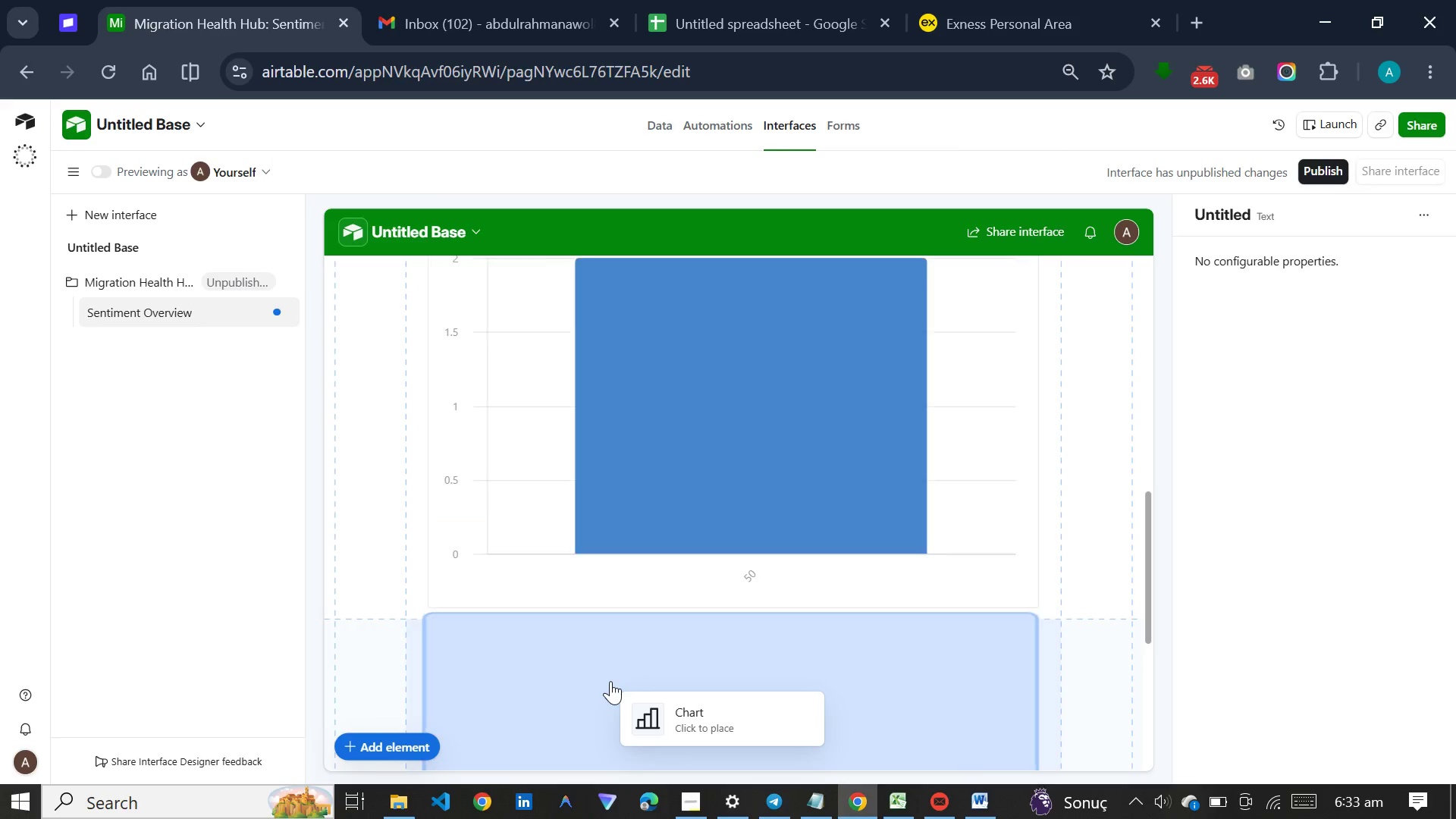 
left_click([610, 681])
 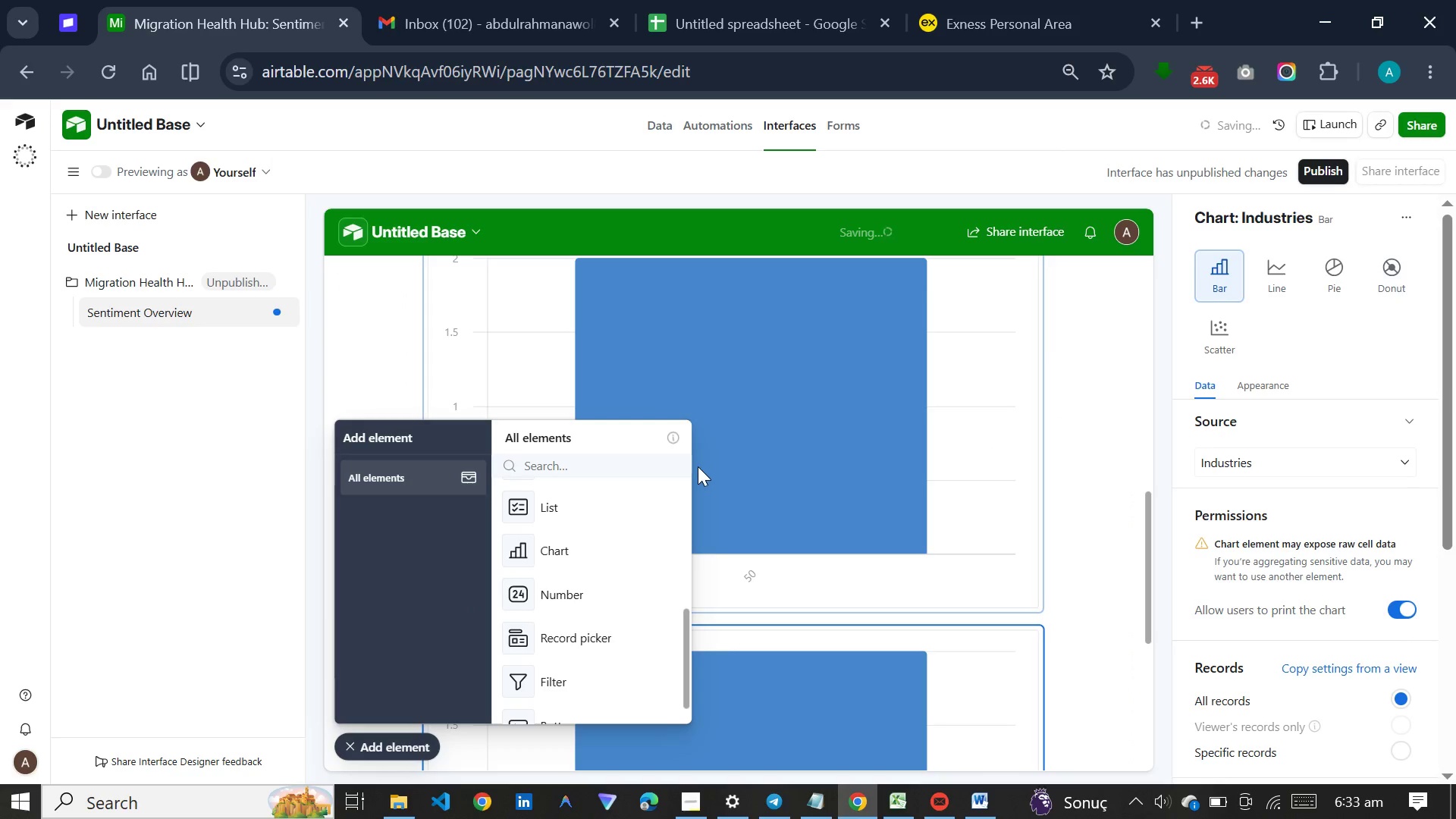 
scroll: coordinate [701, 479], scroll_direction: down, amount: 6.0
 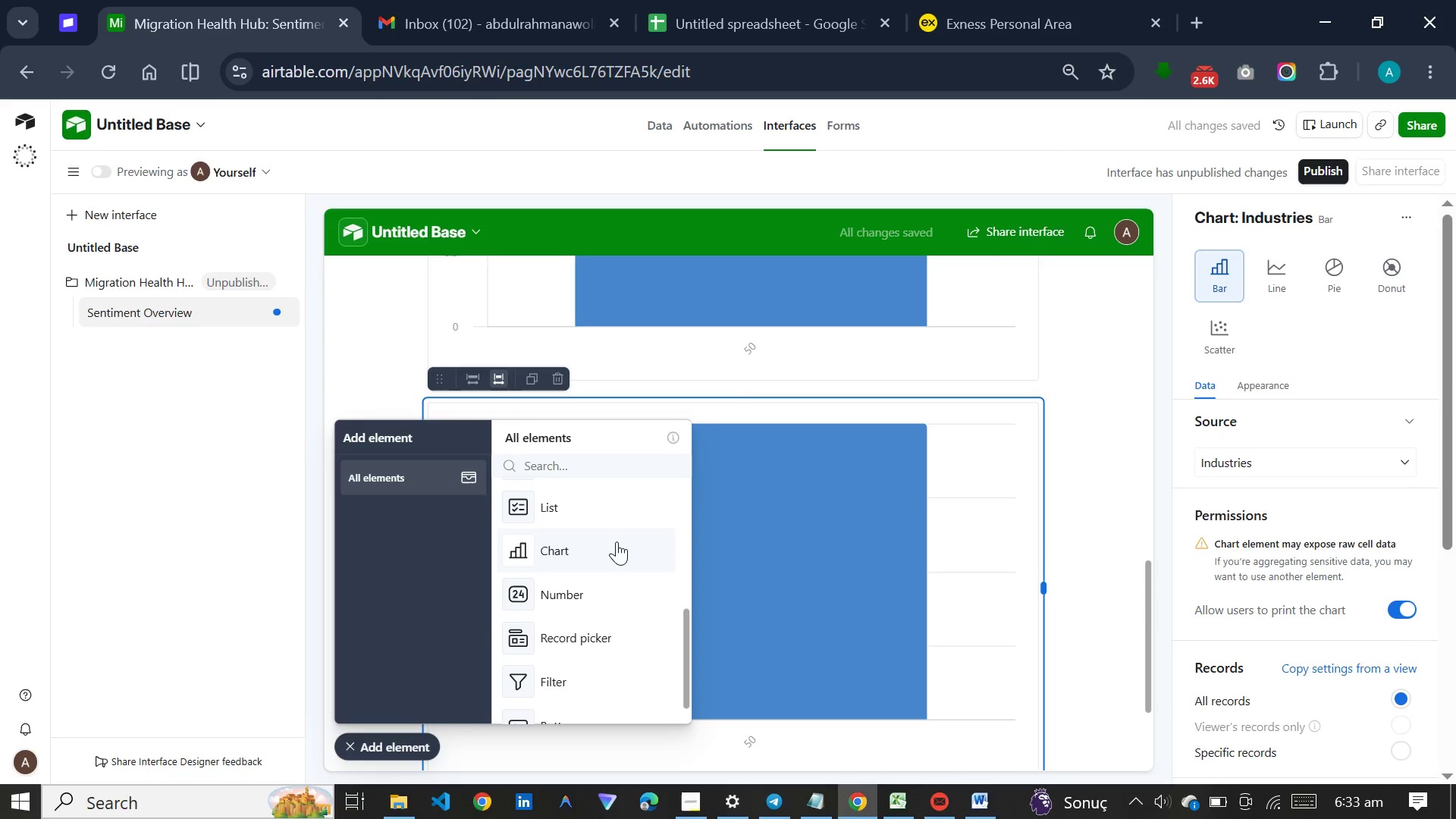 
left_click([617, 541])
 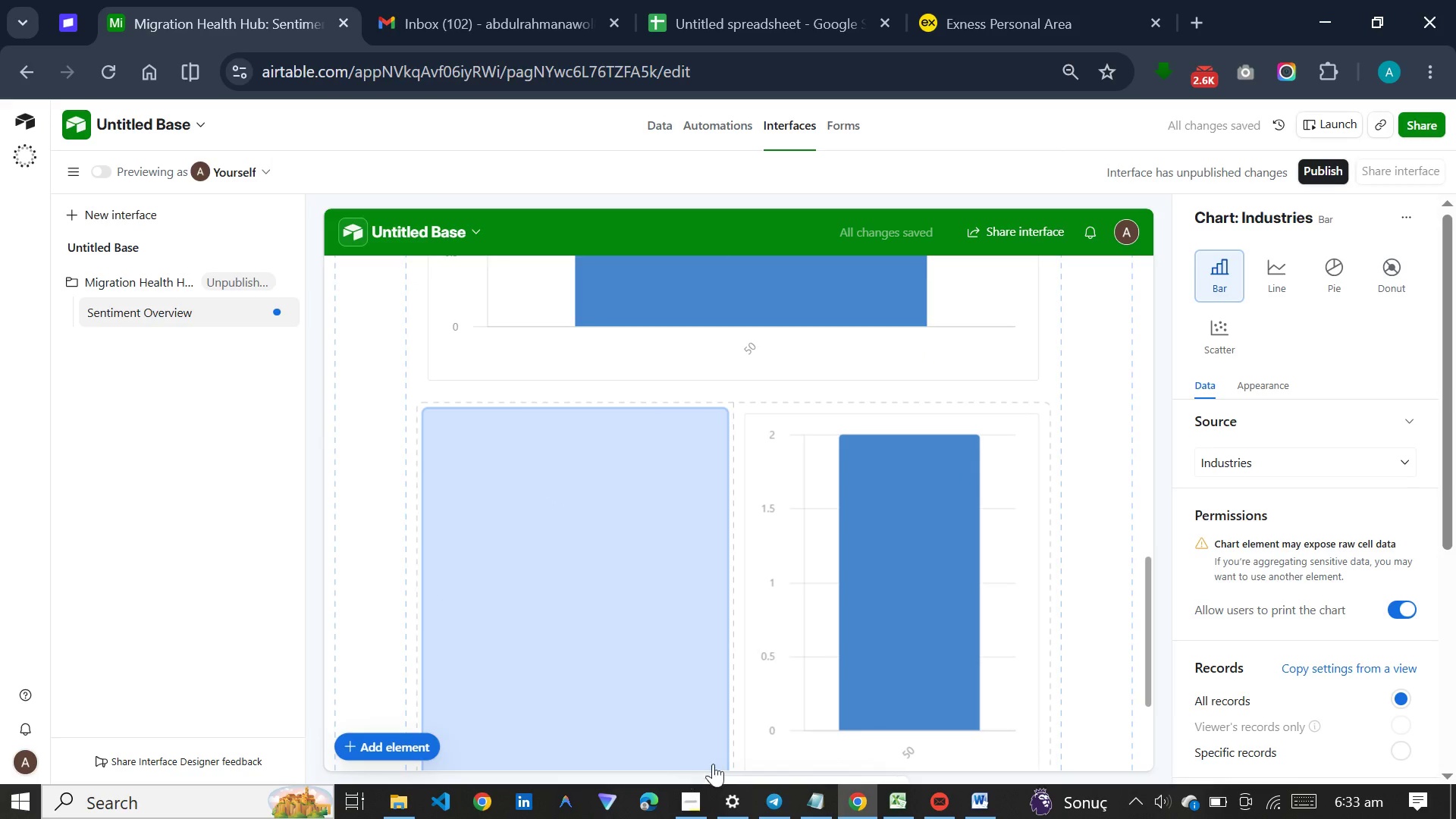 
left_click_drag(start_coordinate=[835, 690], to_coordinate=[849, 745])
 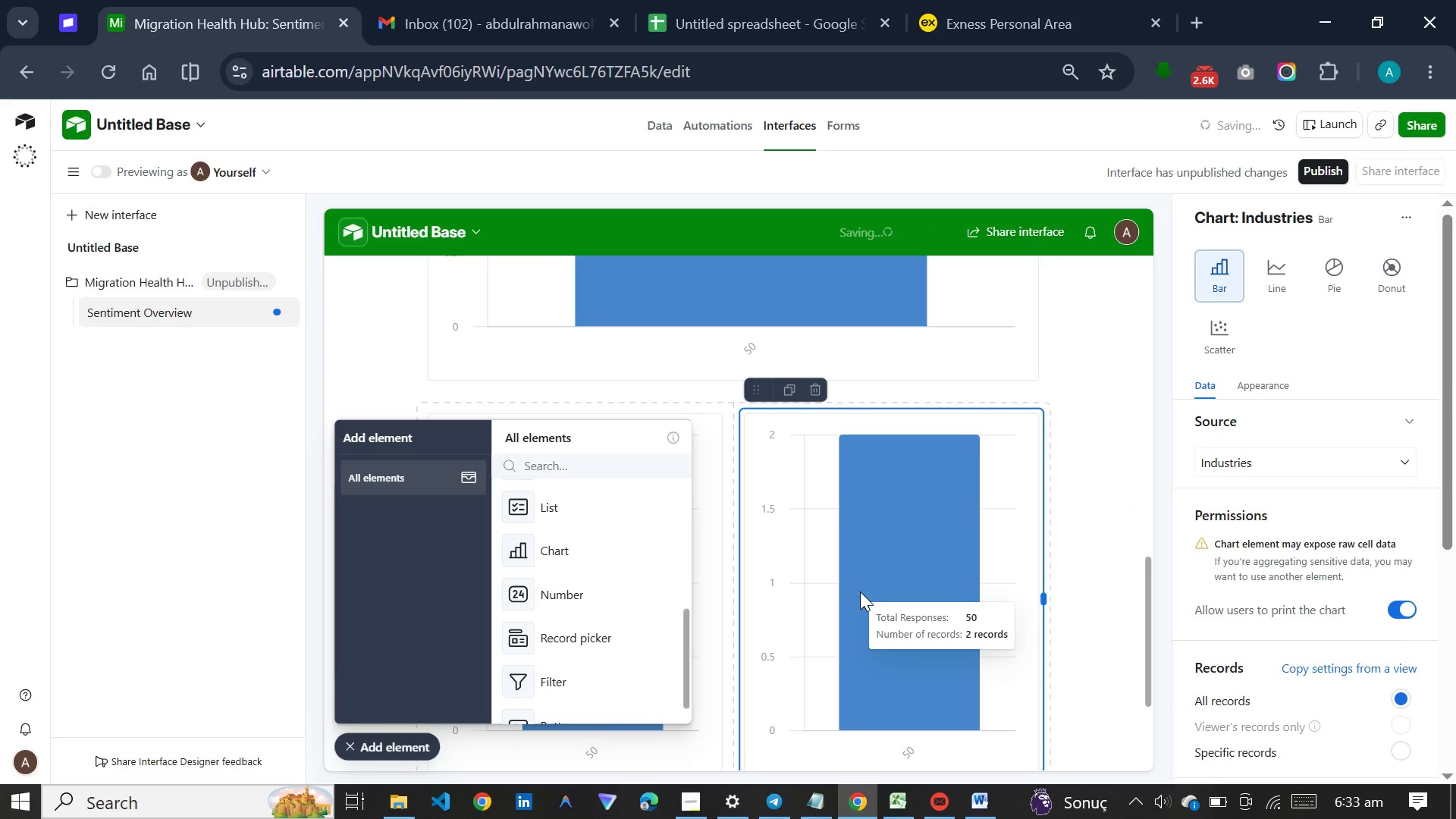 
scroll: coordinate [860, 592], scroll_direction: down, amount: 10.0
 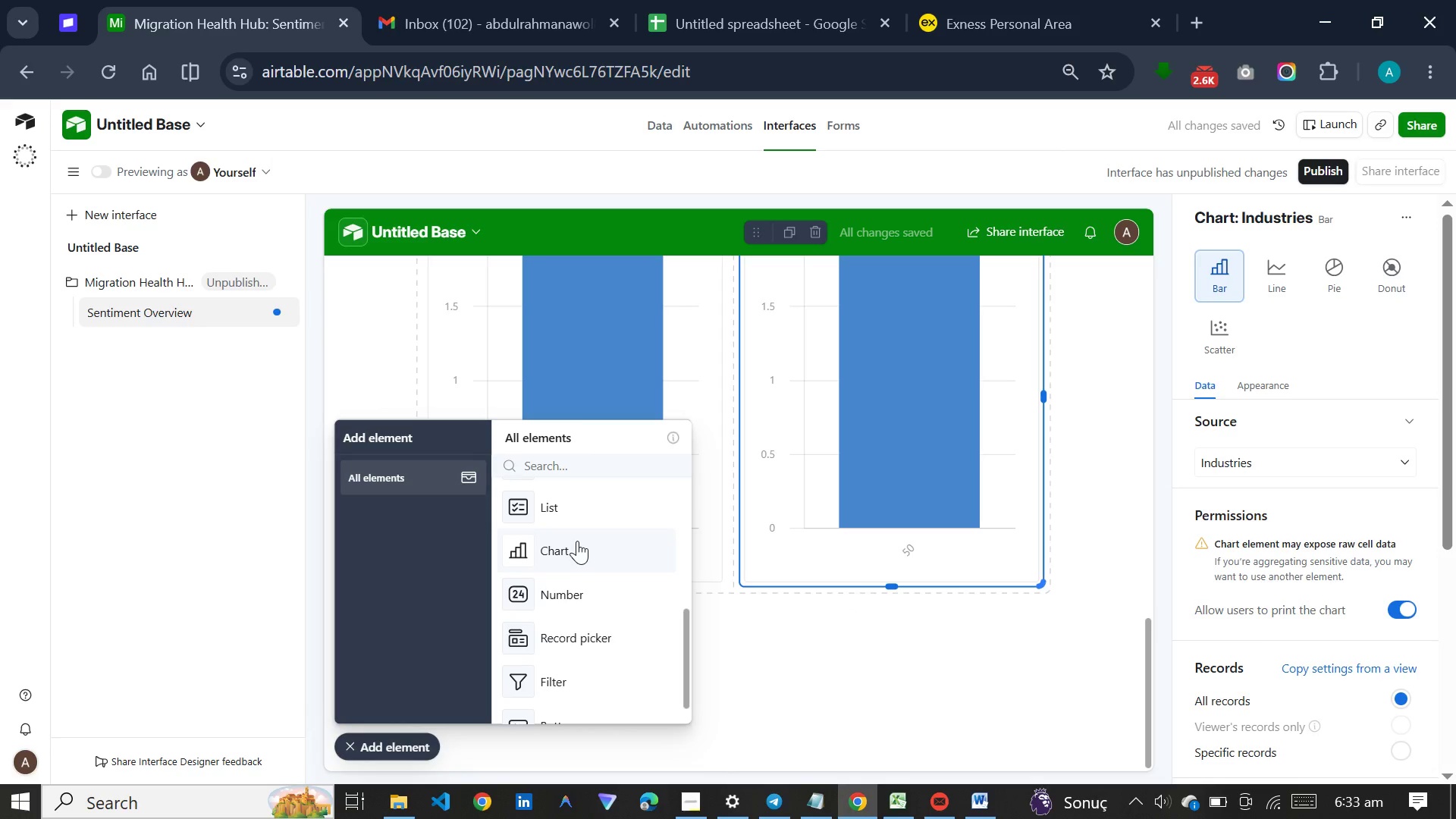 
left_click([577, 541])
 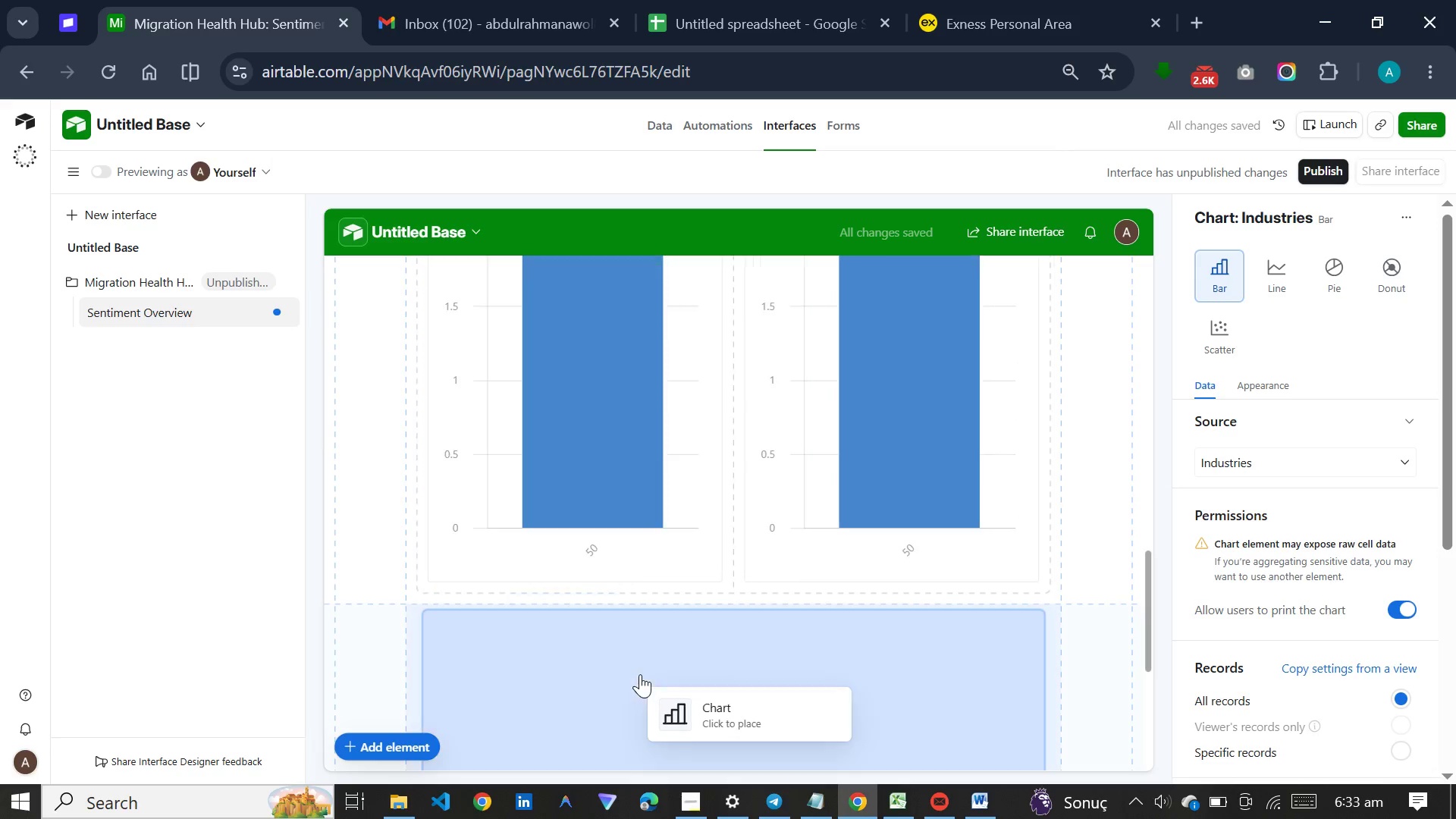 
left_click([645, 672])
 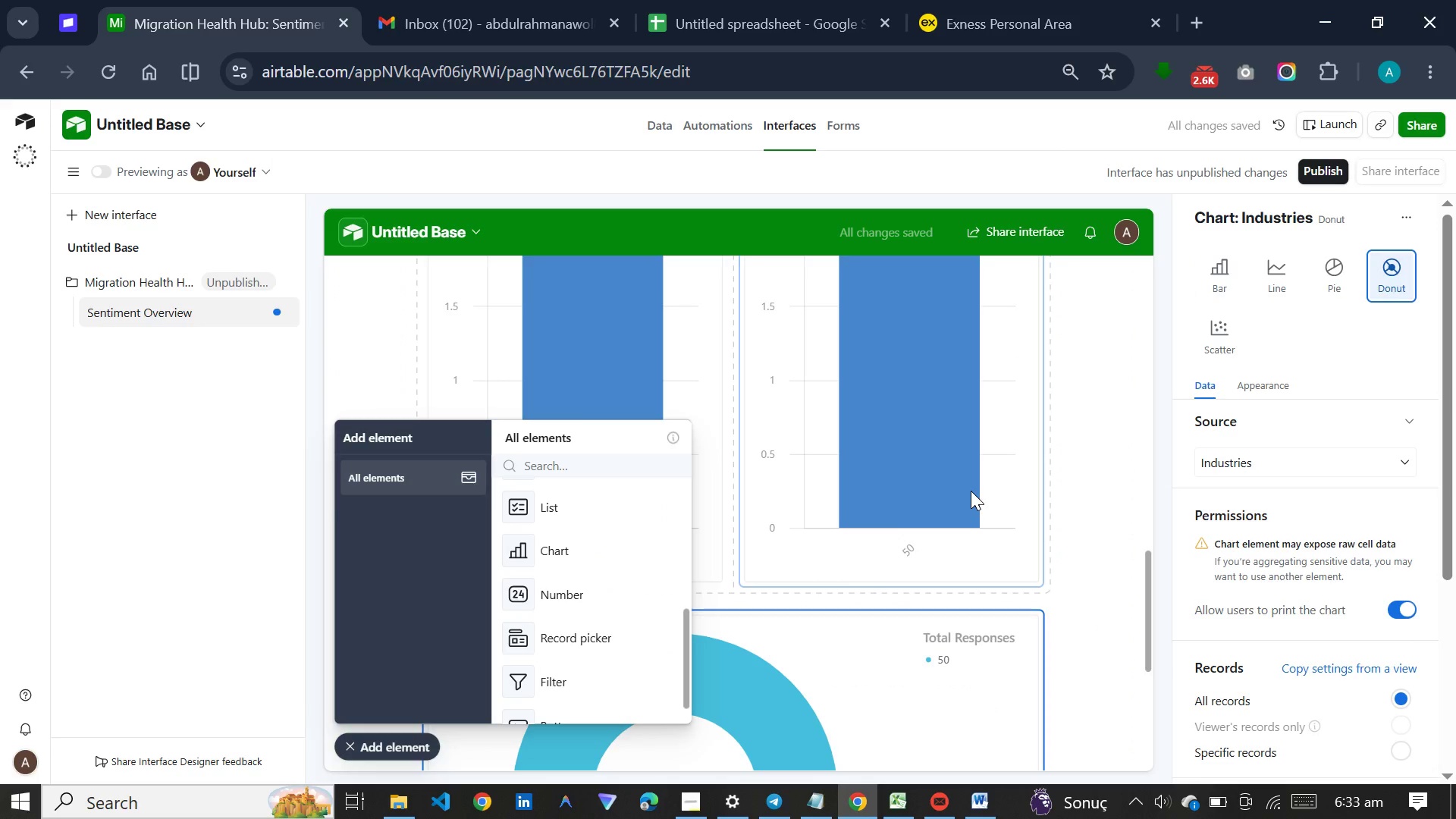 
scroll: coordinate [968, 488], scroll_direction: down, amount: 6.0
 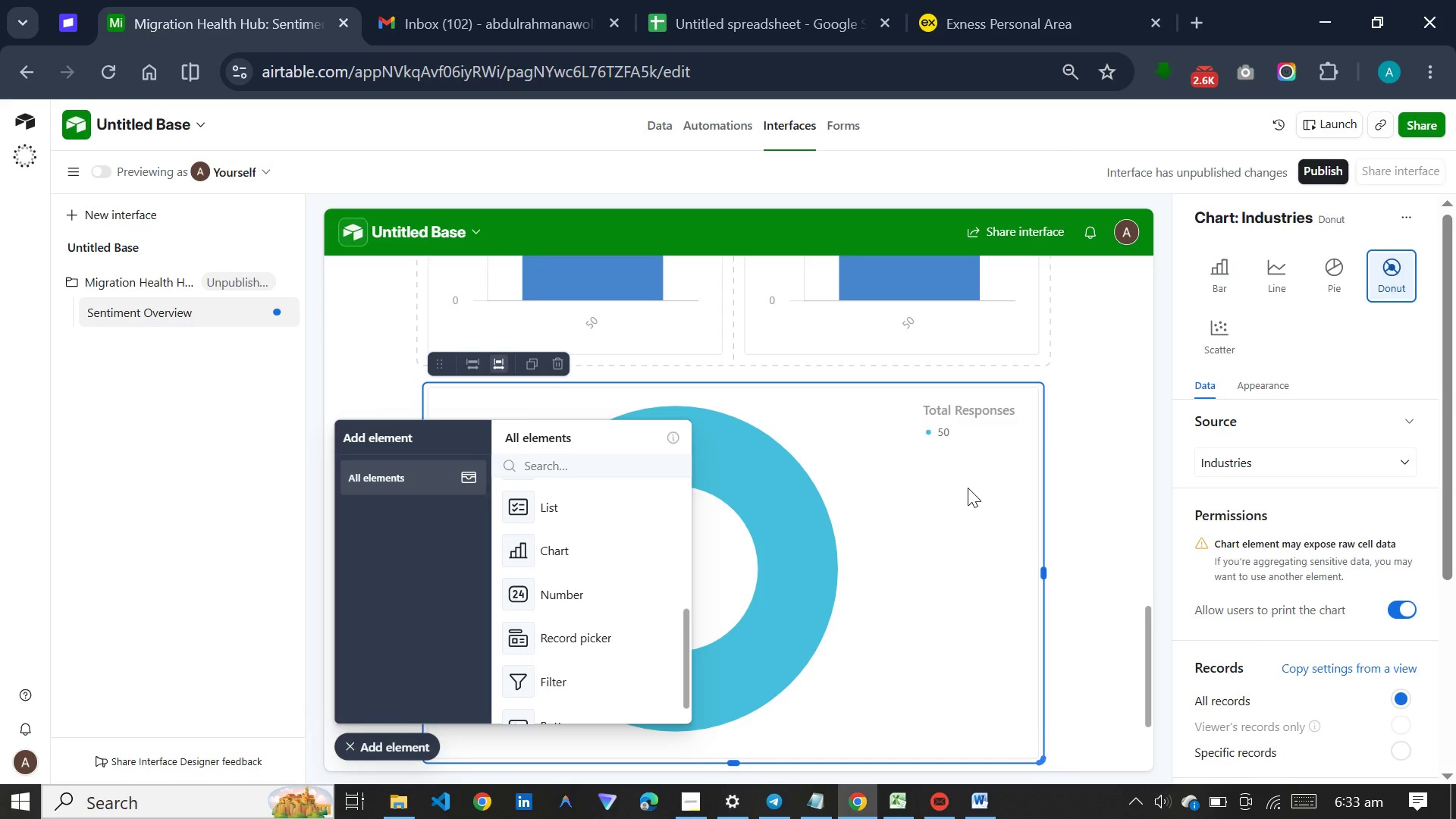 
wait(5.06)
 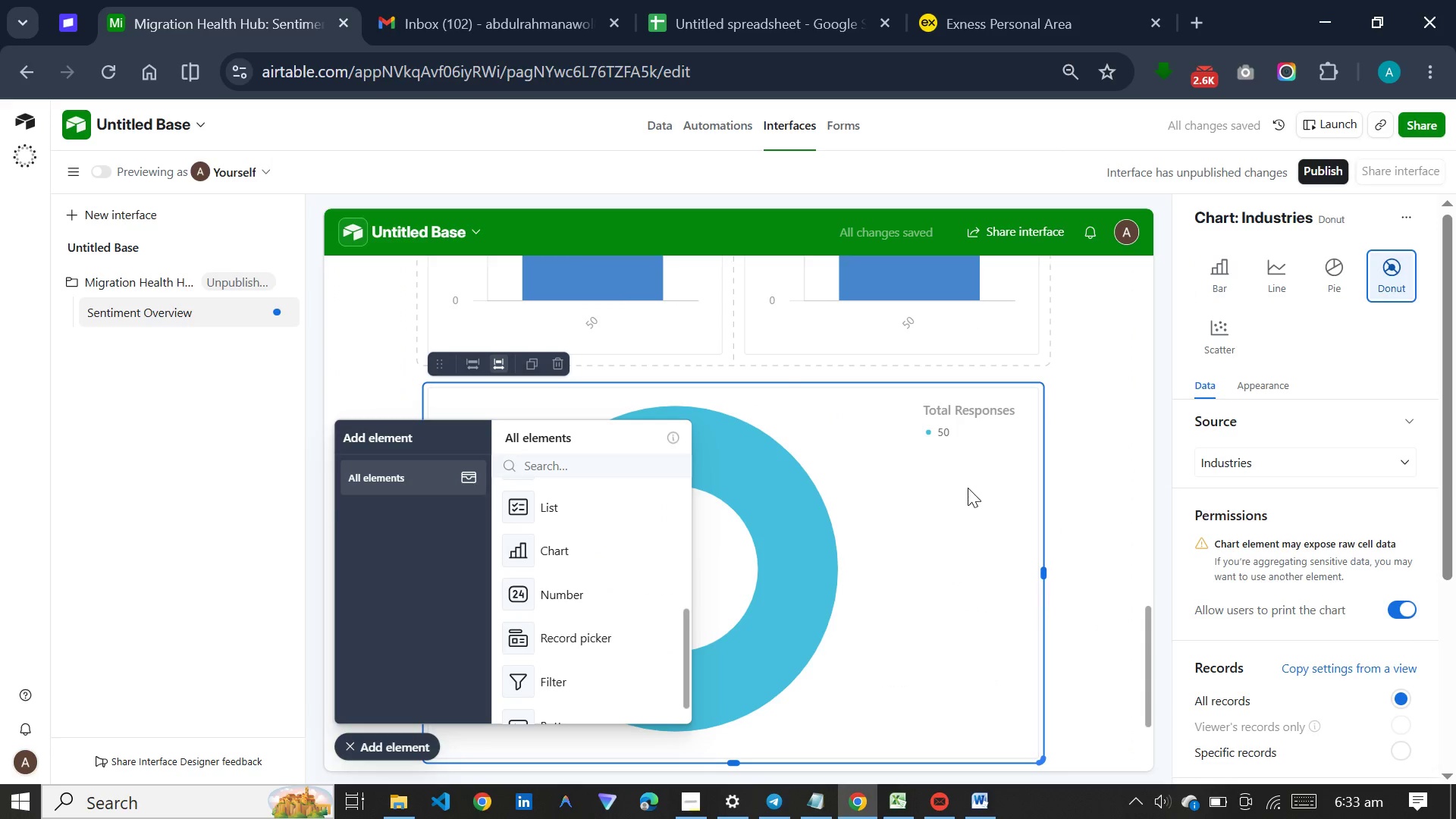 
scroll: coordinate [872, 532], scroll_direction: down, amount: 7.0
 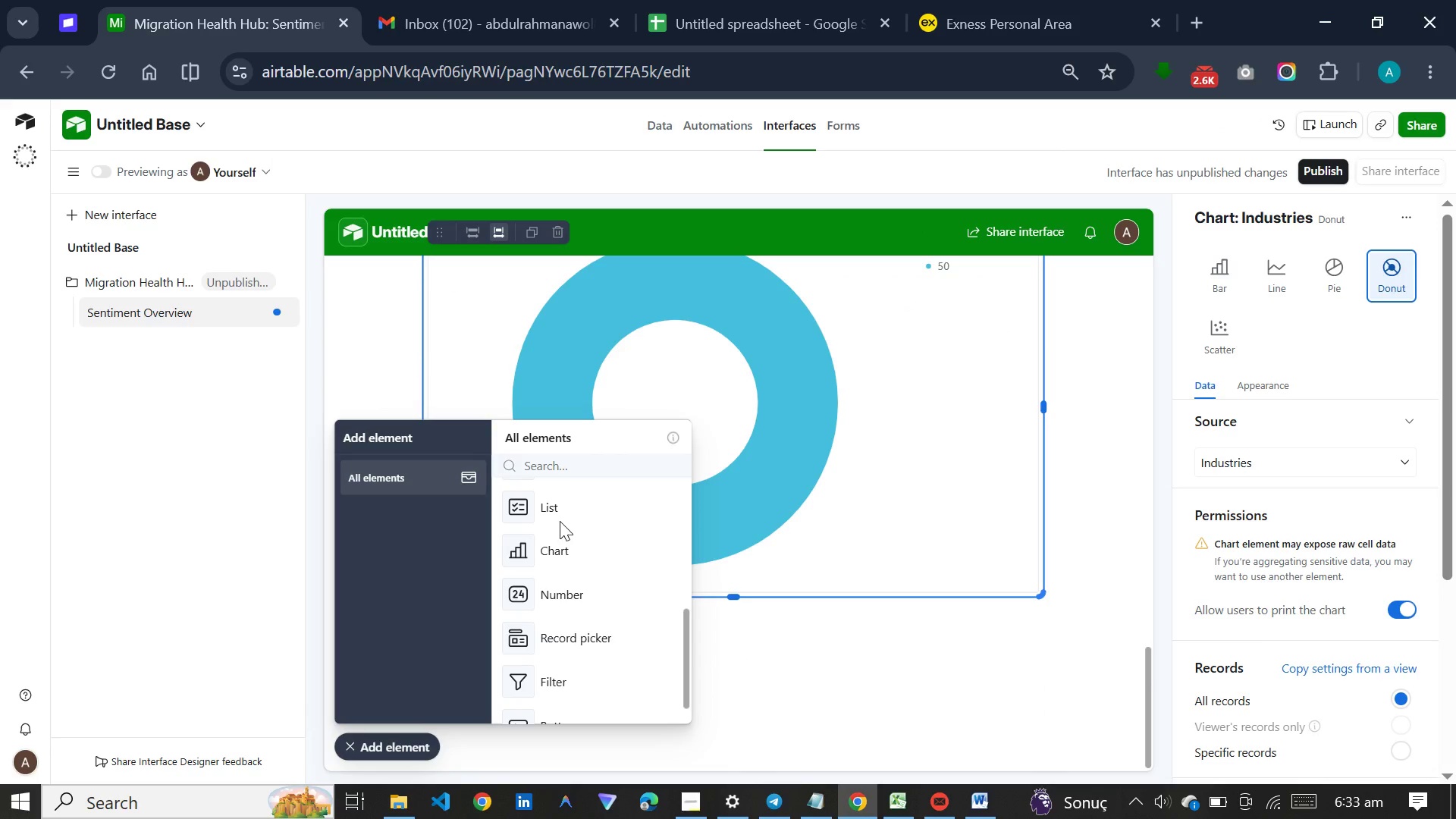 
scroll: coordinate [568, 519], scroll_direction: up, amount: 14.0
 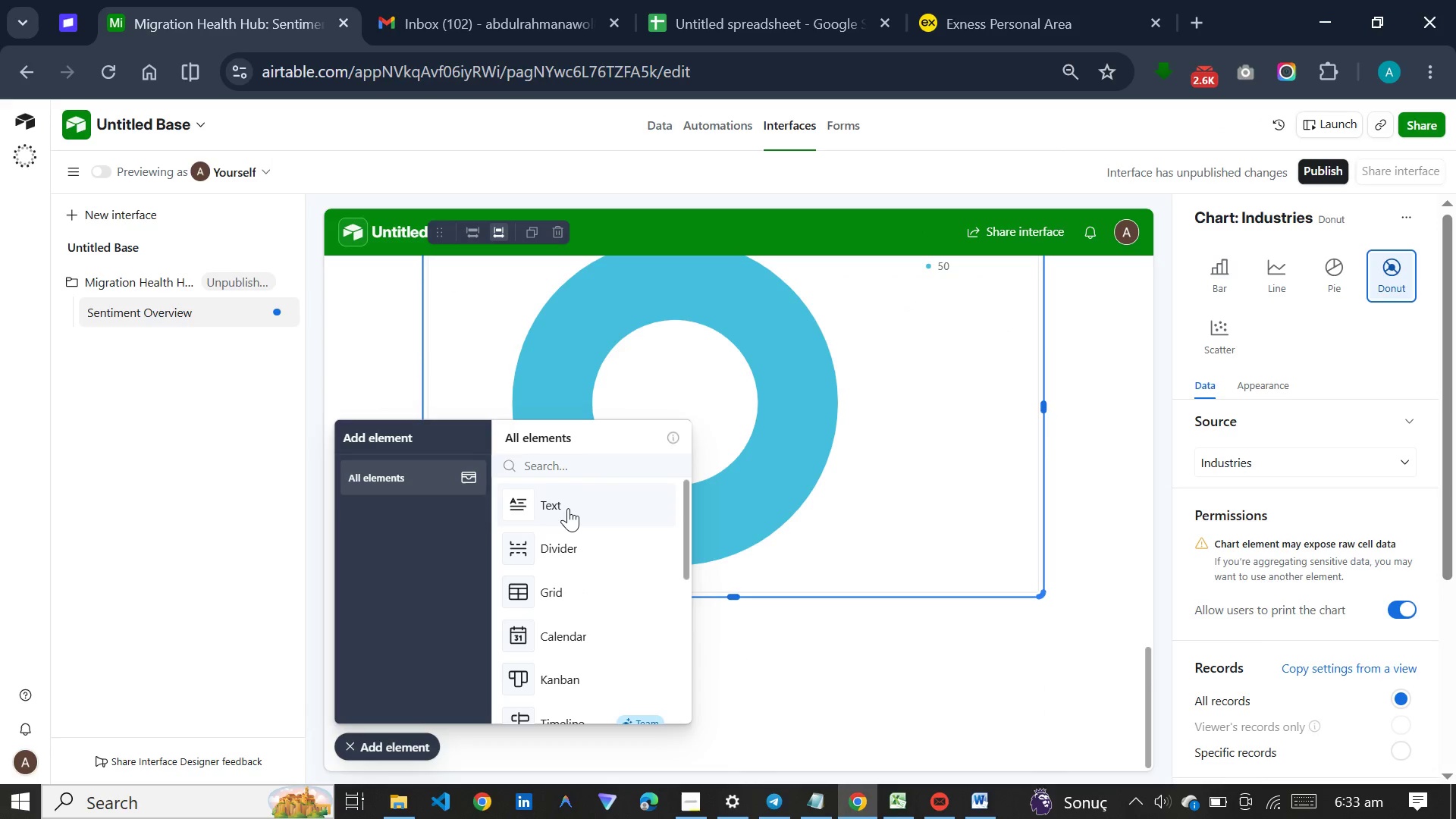 
left_click([568, 508])
 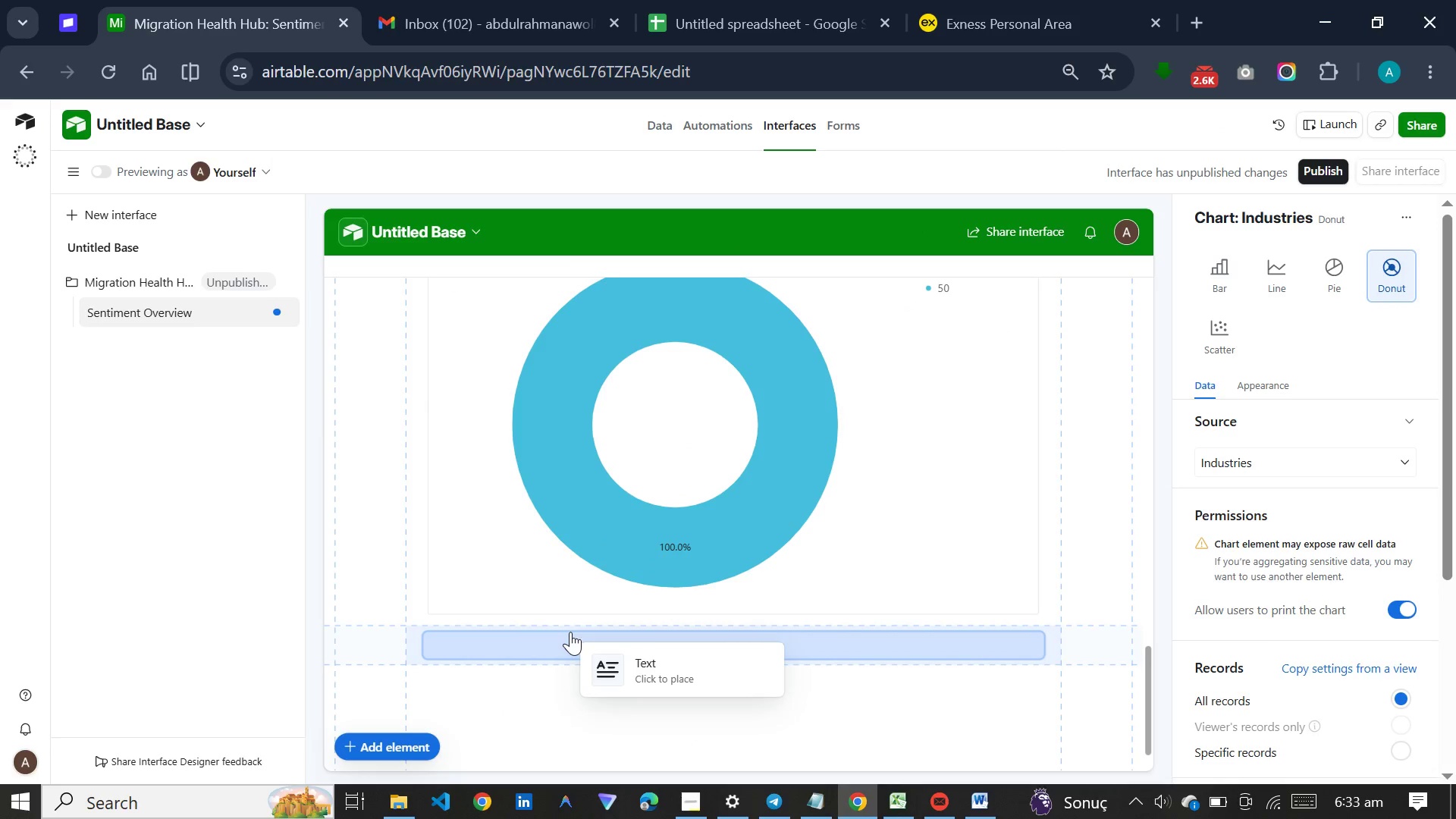 
left_click([570, 632])
 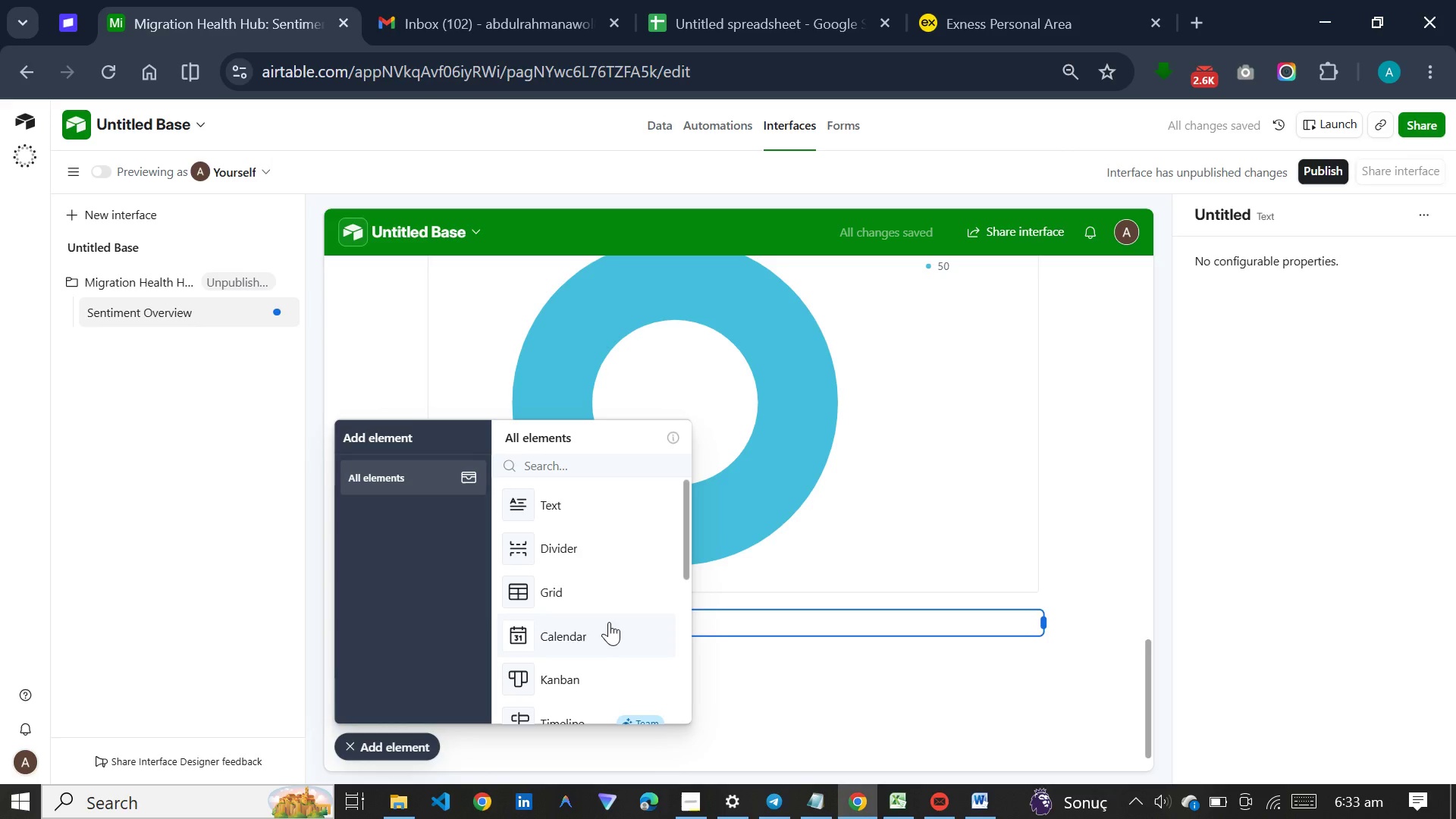 
scroll: coordinate [586, 668], scroll_direction: down, amount: 9.0
 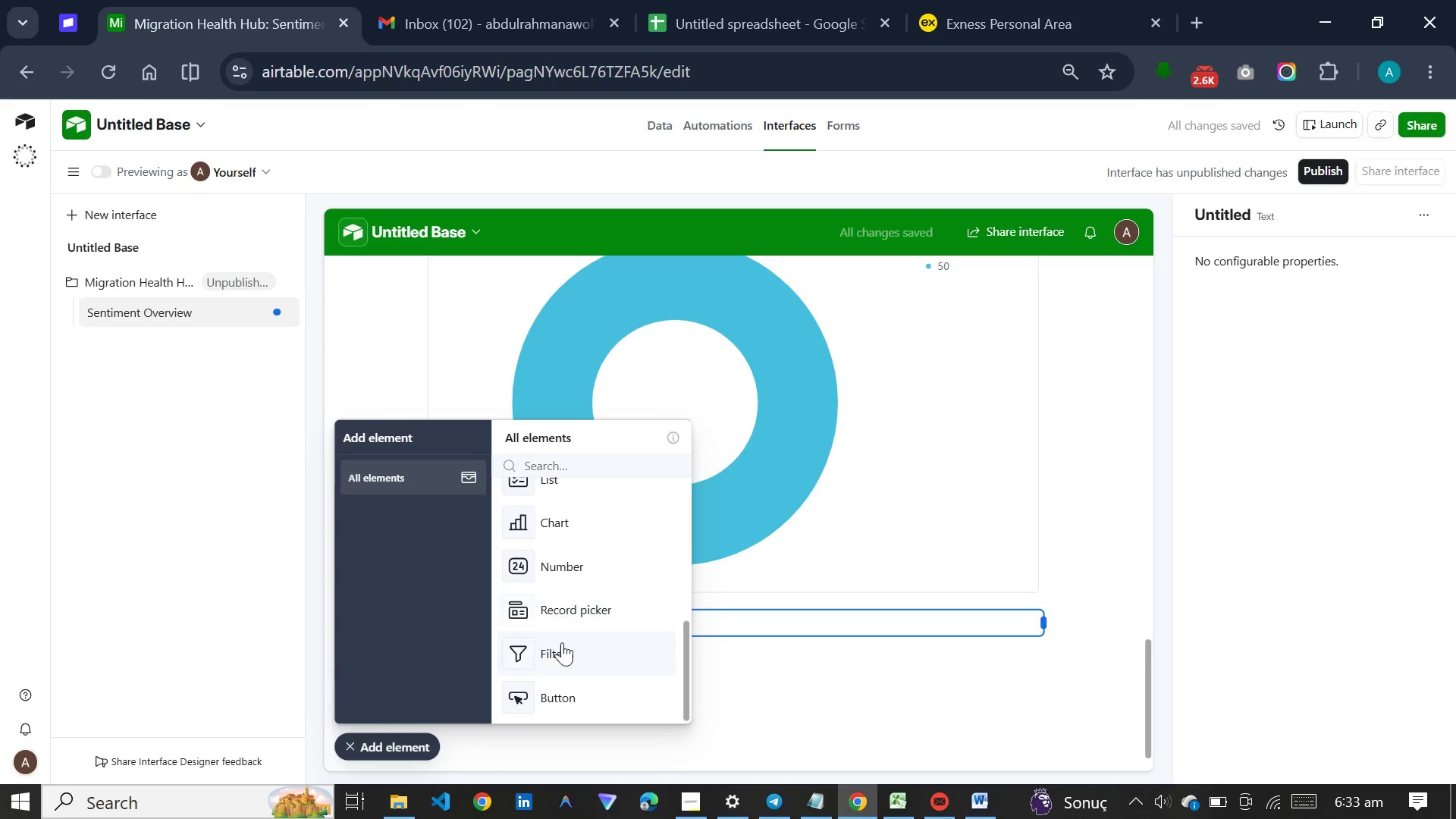 
left_click([560, 654])
 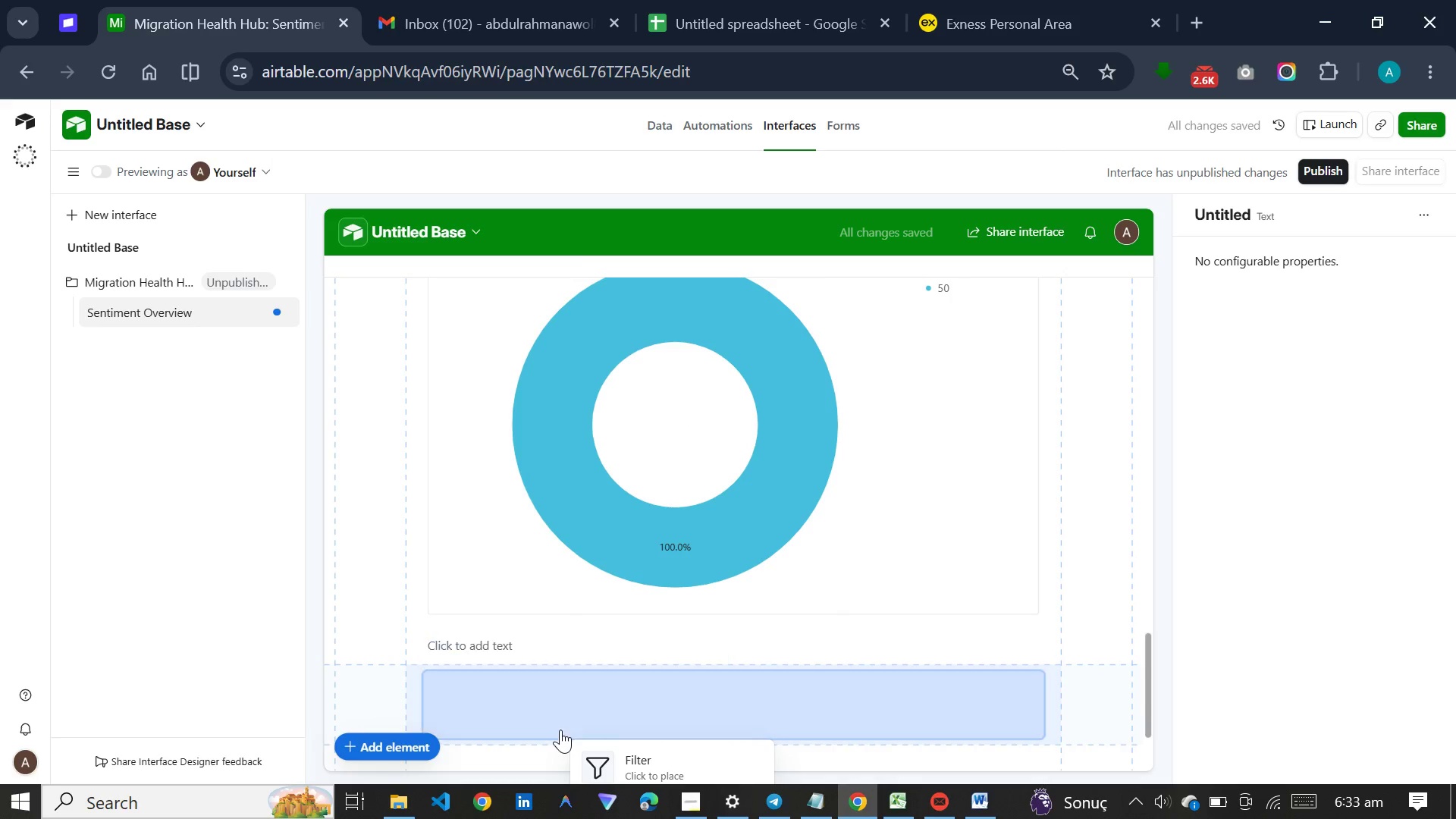 
left_click([560, 730])
 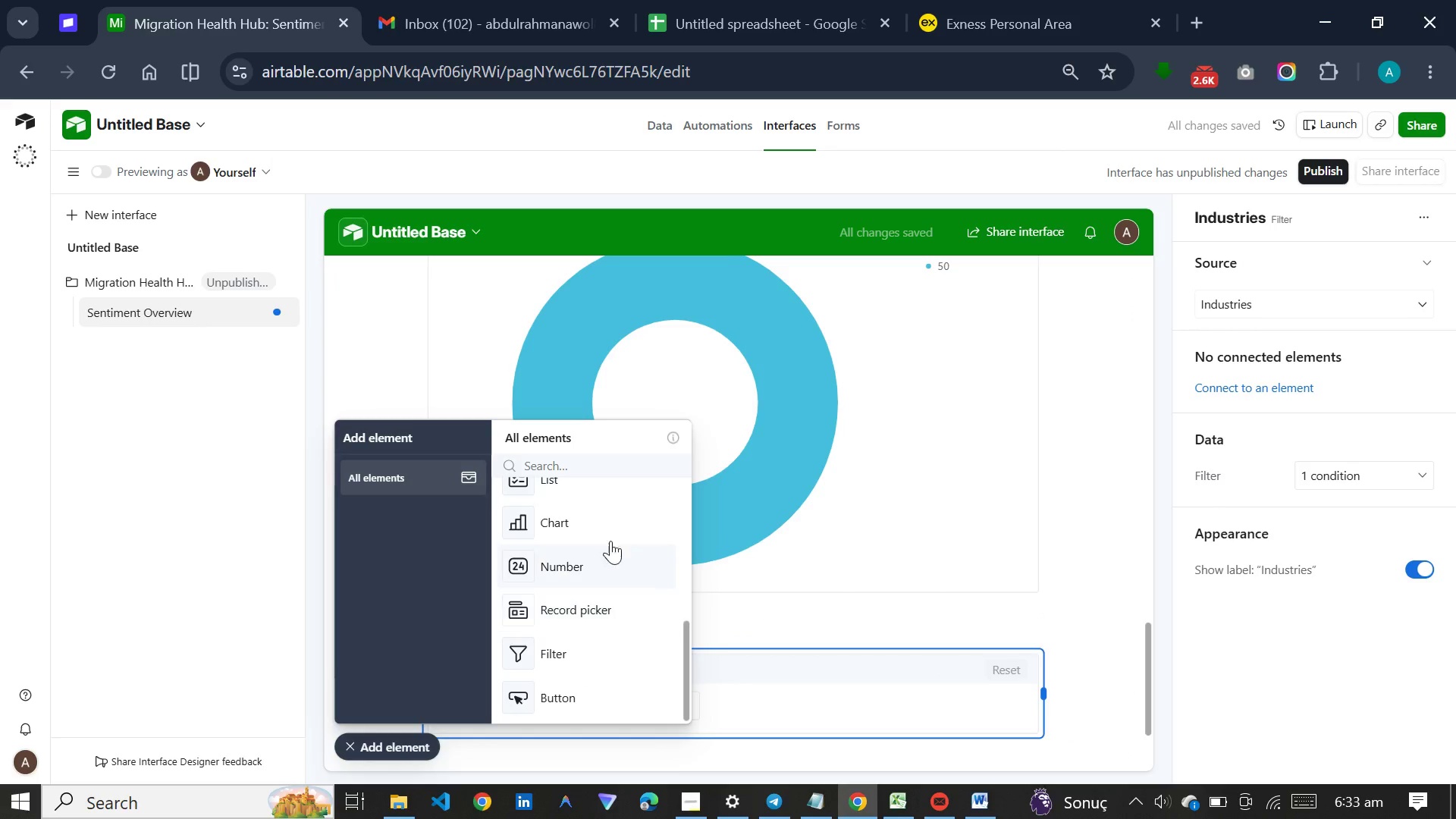 
scroll: coordinate [722, 535], scroll_direction: down, amount: 11.0
 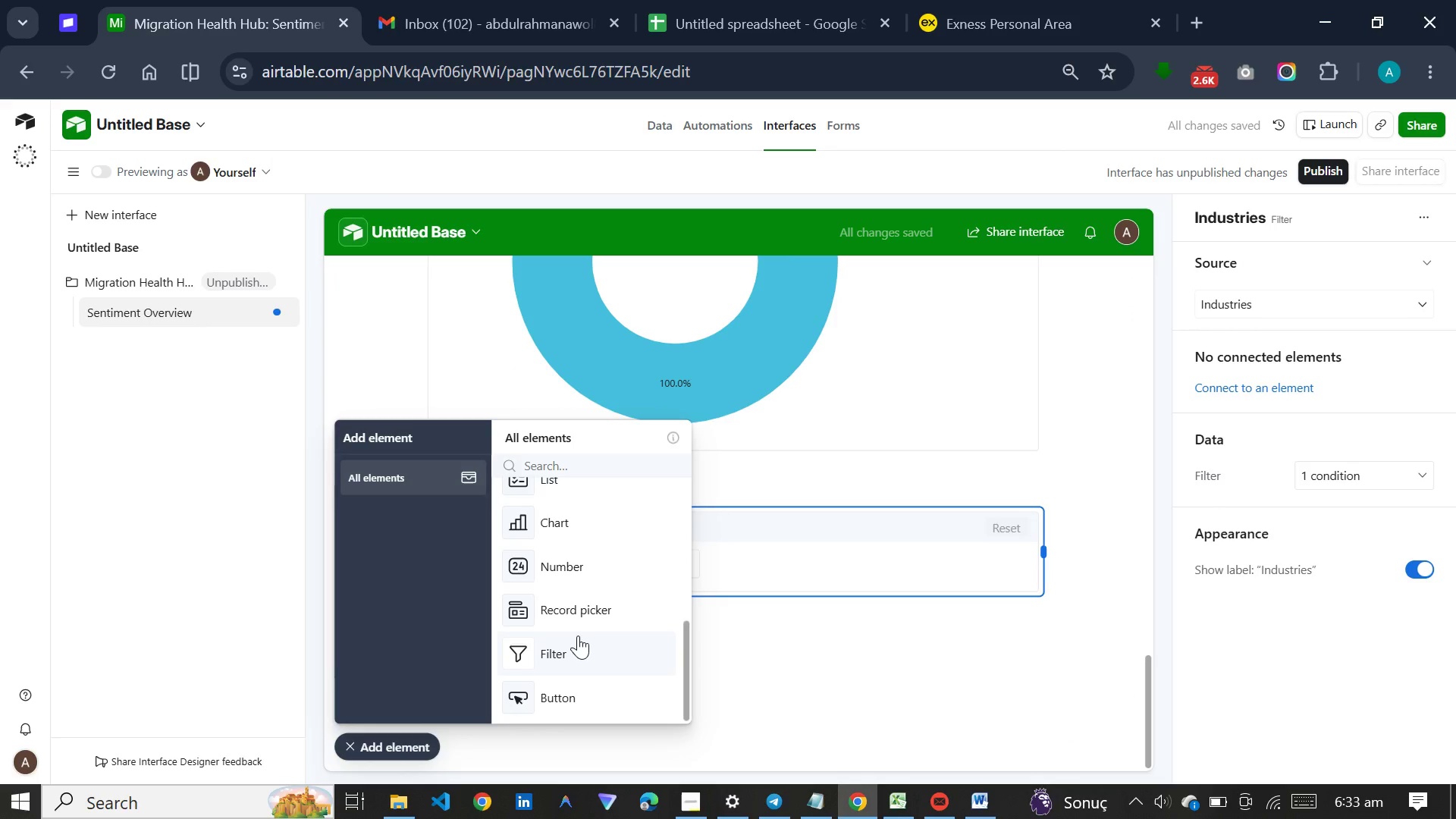 
scroll: coordinate [575, 631], scroll_direction: up, amount: 8.0
 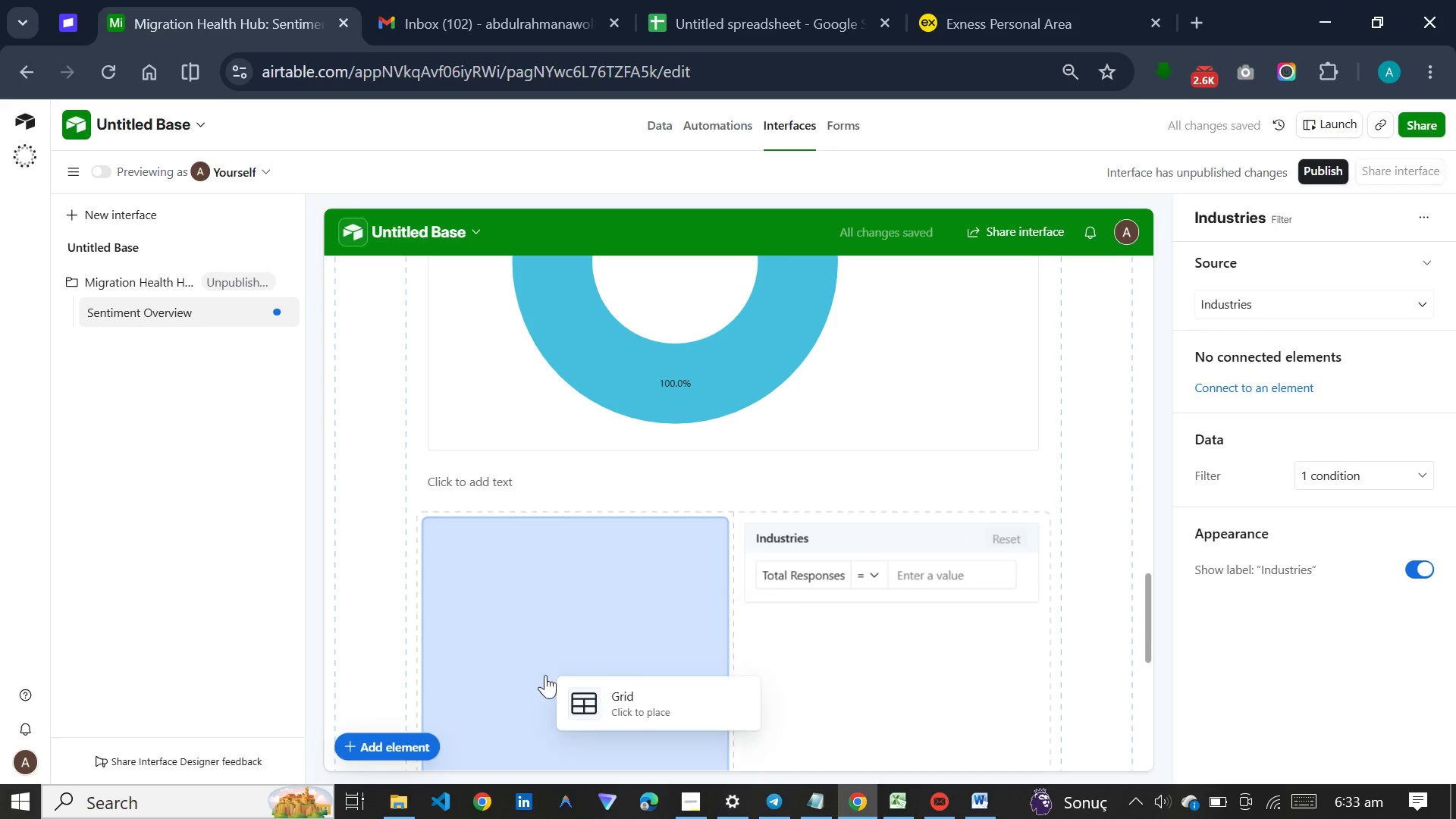 
left_click([533, 736])
 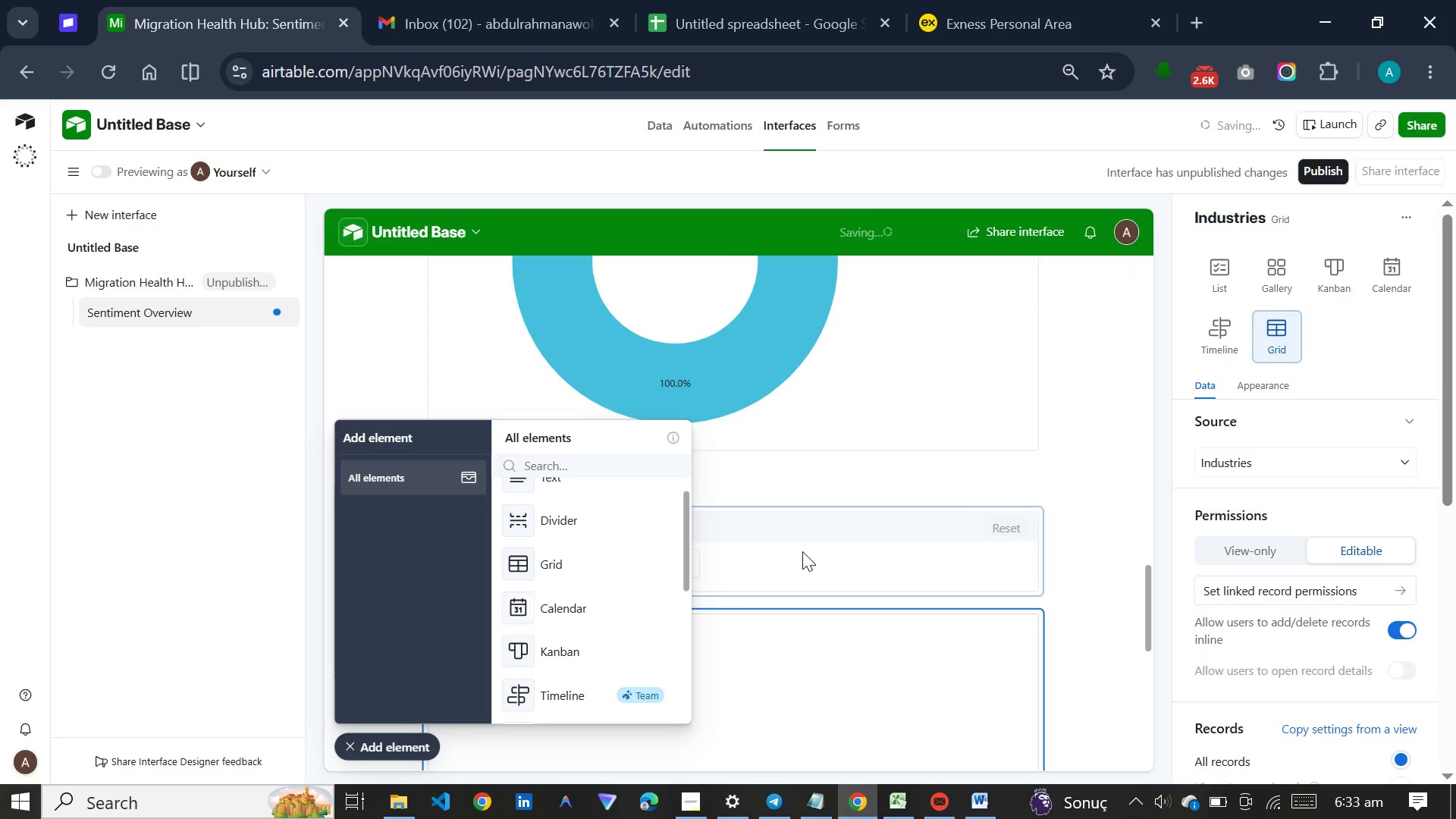 
scroll: coordinate [802, 558], scroll_direction: down, amount: 10.0
 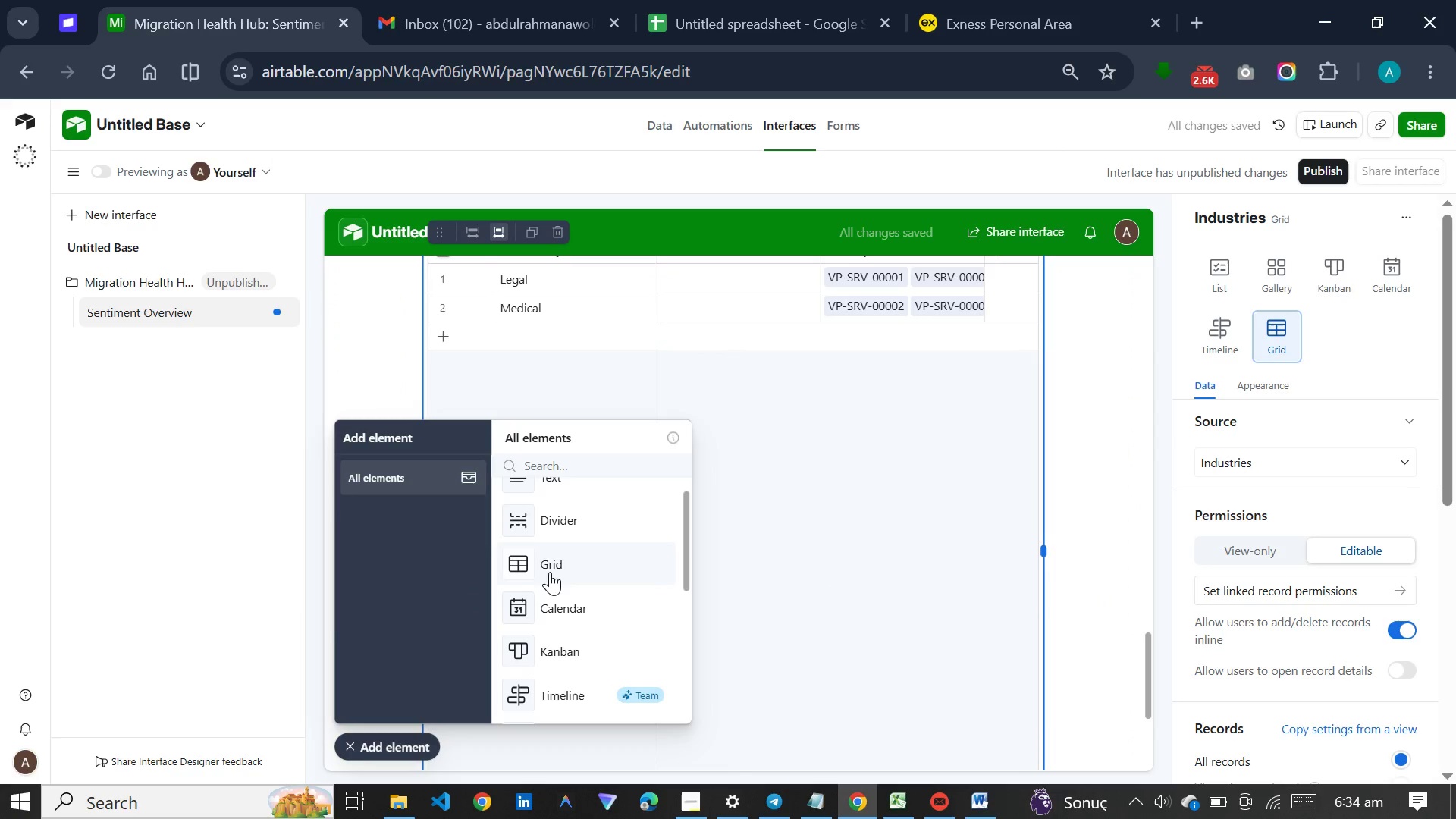 
left_click([550, 572])
 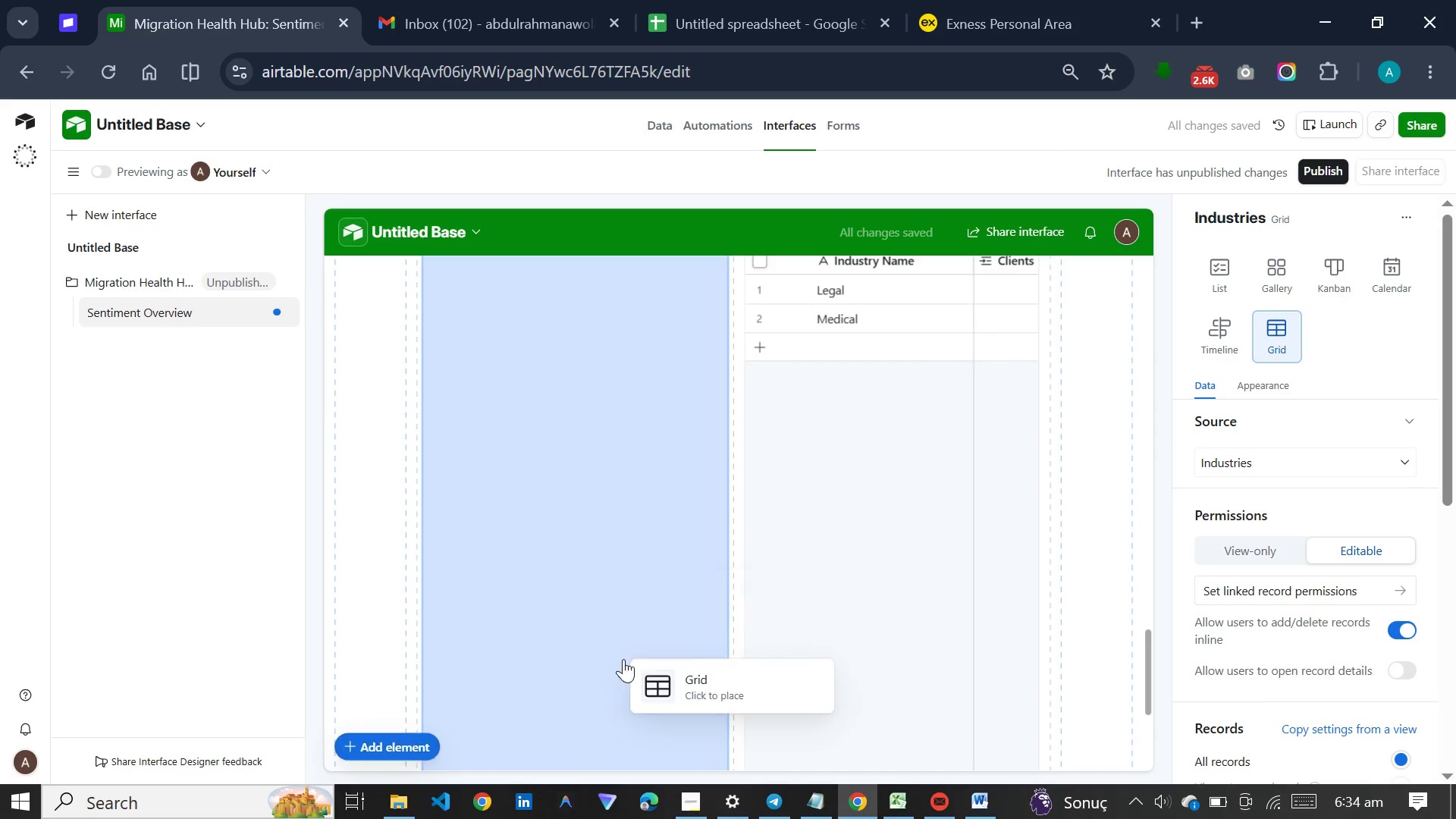 
left_click_drag(start_coordinate=[629, 693], to_coordinate=[632, 711])
 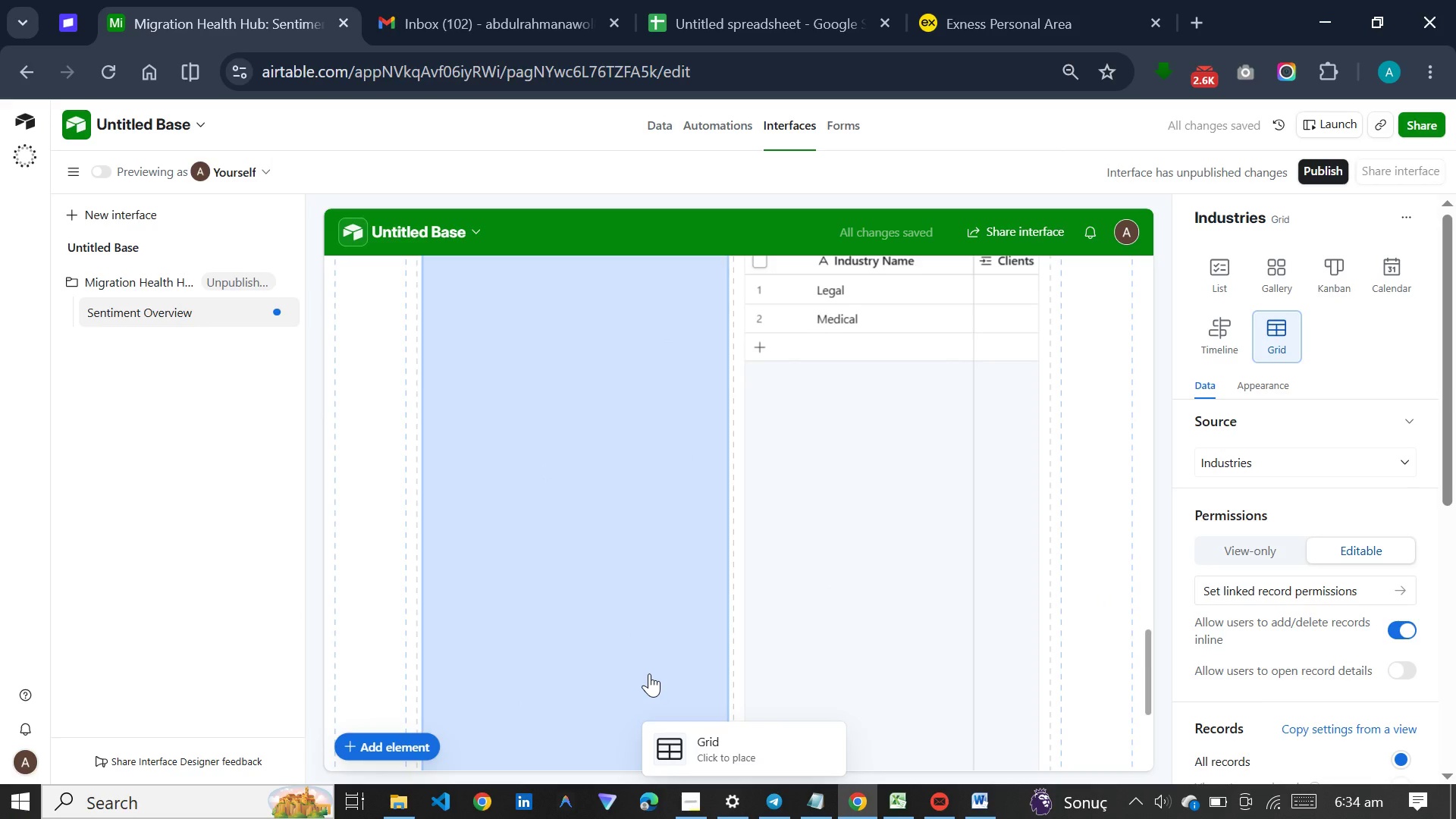 
scroll: coordinate [649, 673], scroll_direction: down, amount: 8.0
 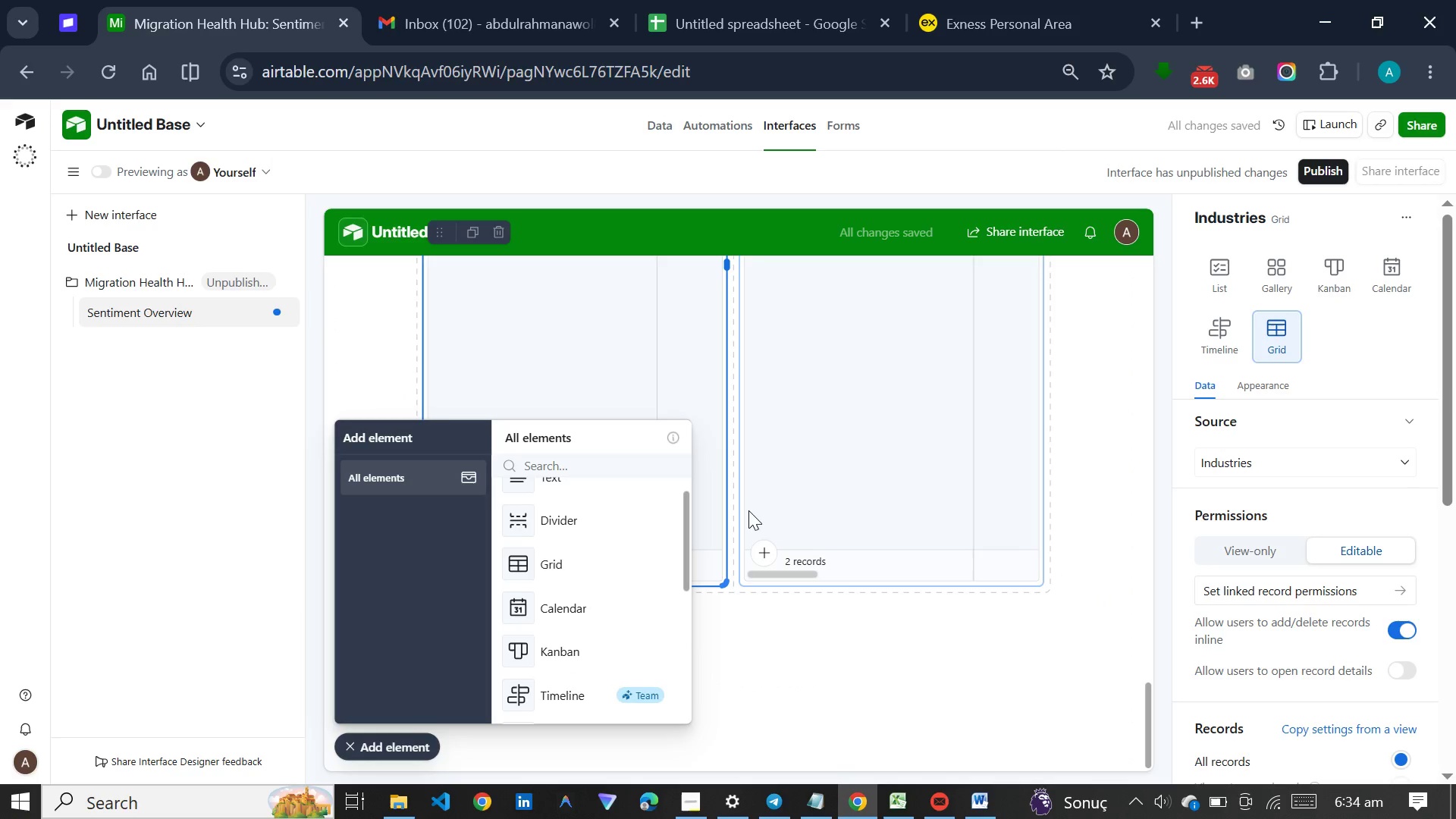 
scroll: coordinate [748, 515], scroll_direction: up, amount: 11.0
 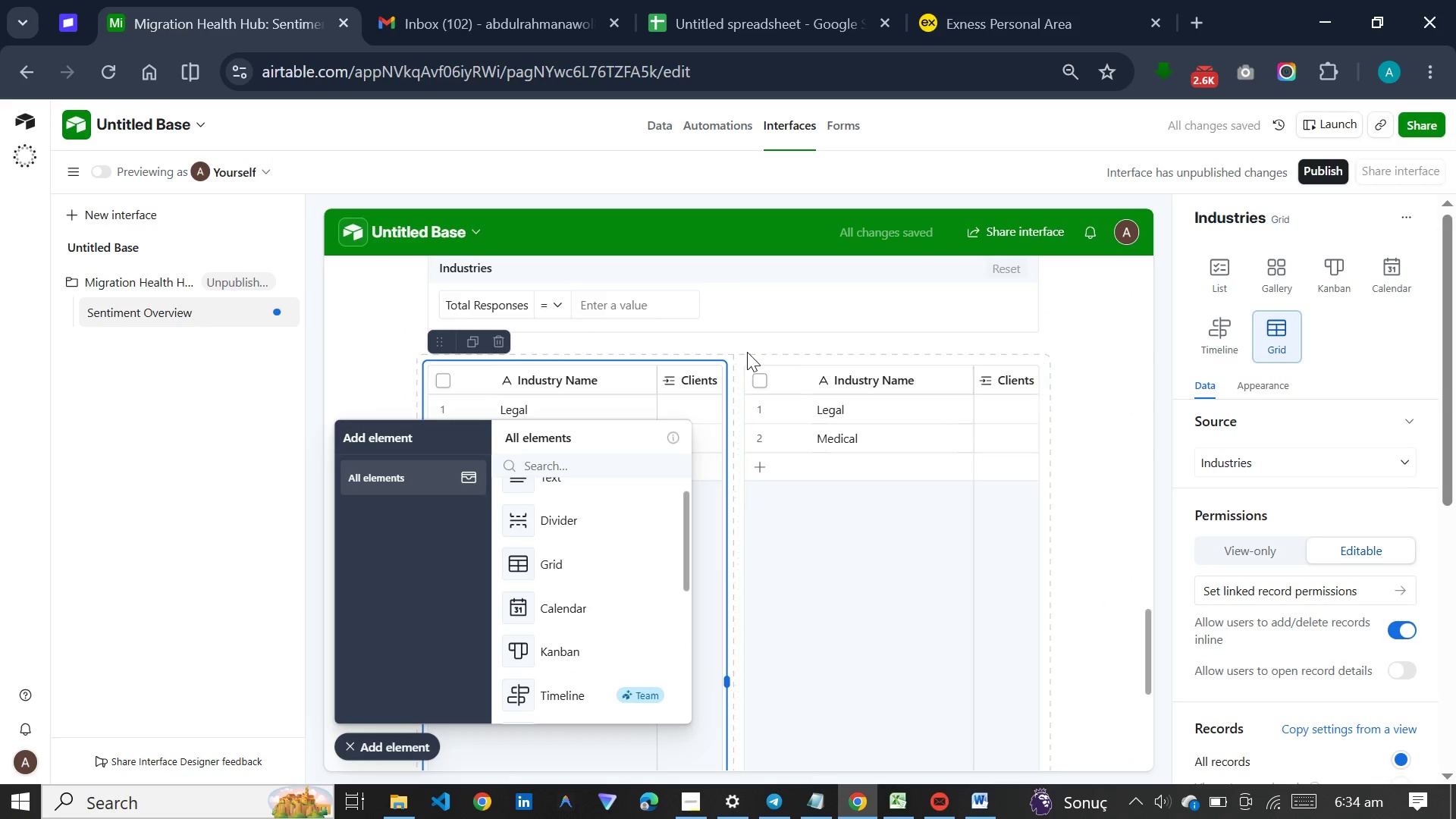 
left_click_drag(start_coordinate=[747, 352], to_coordinate=[747, 364])
 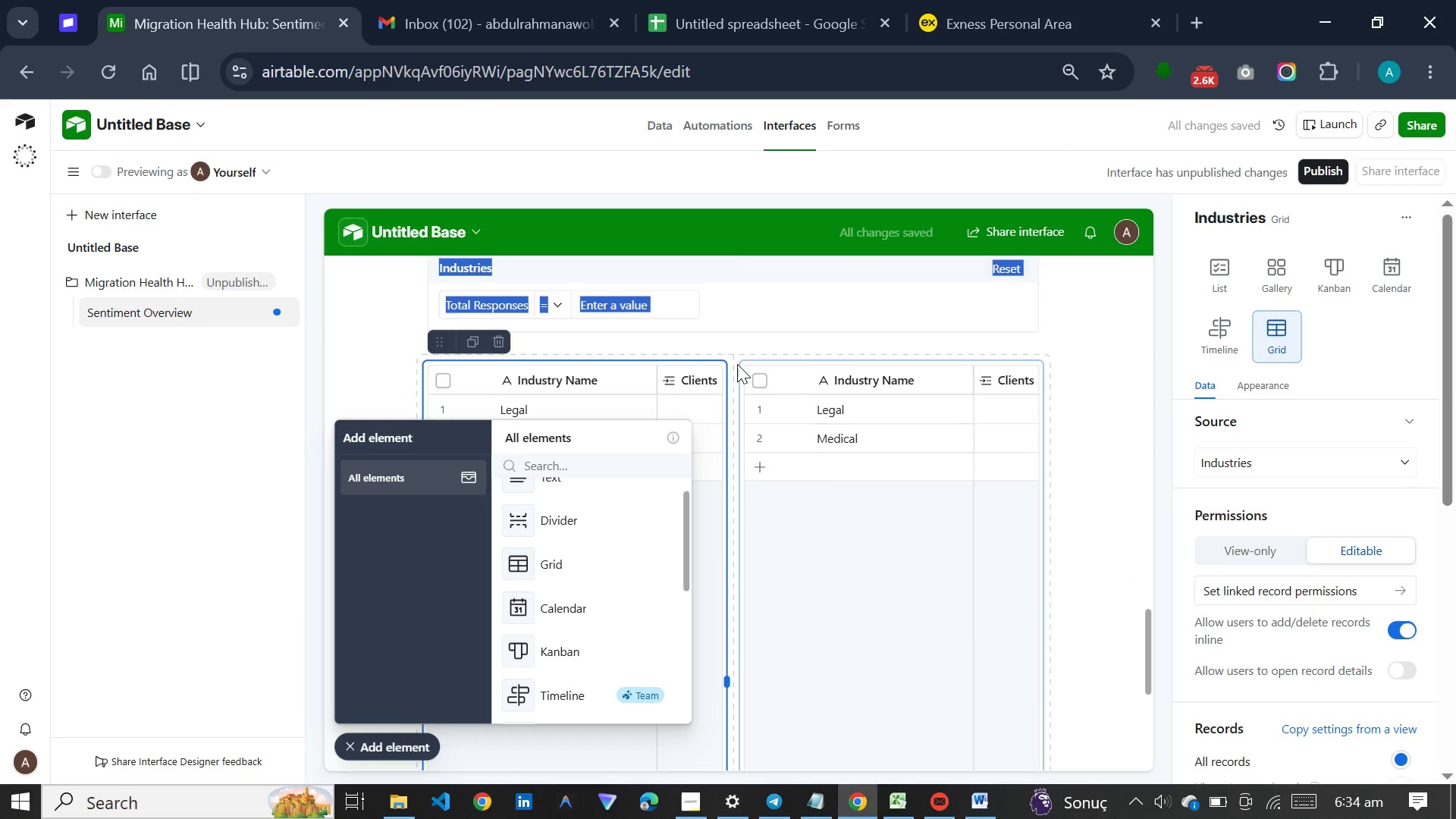 
left_click([755, 379])
 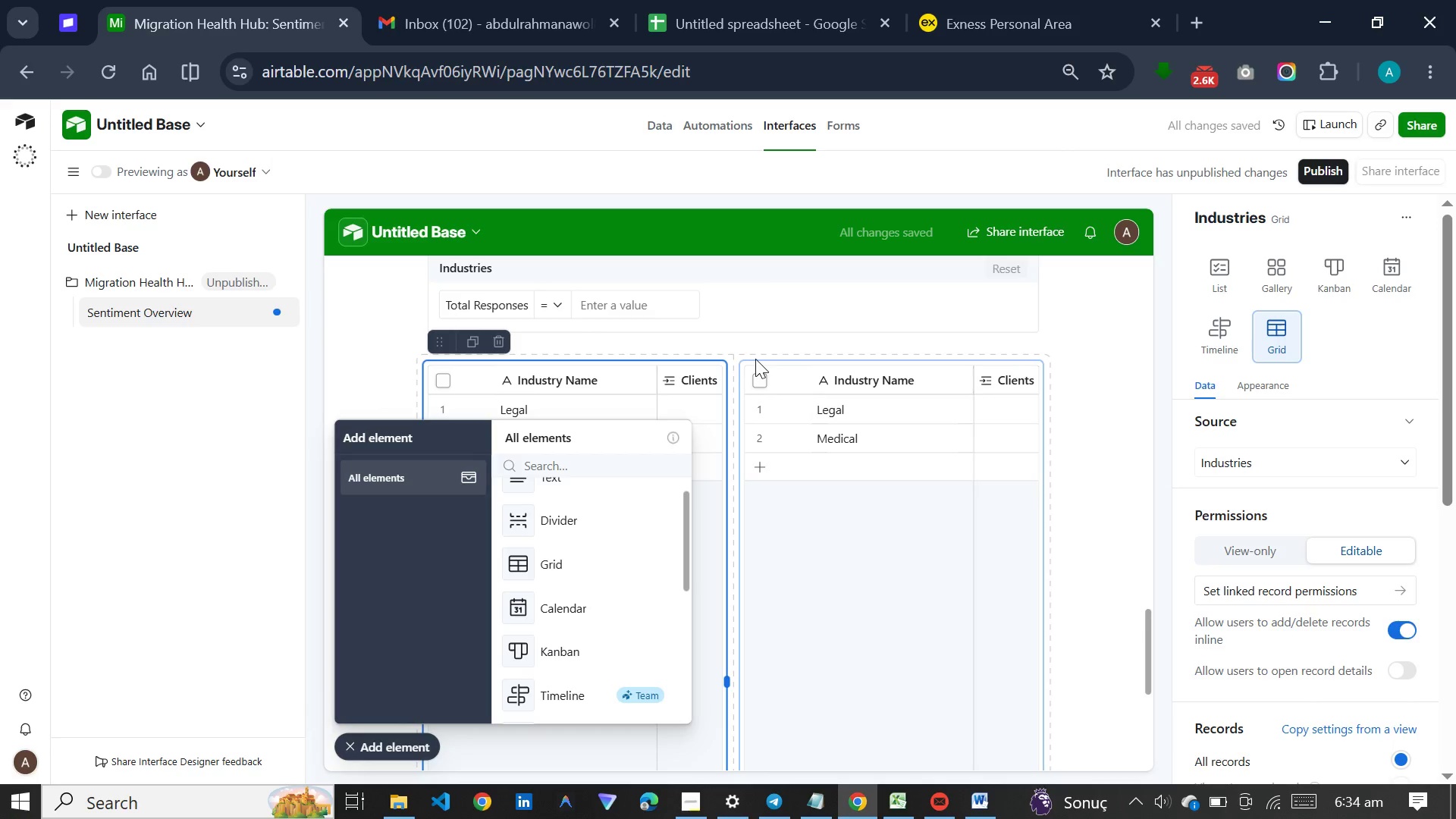 
left_click_drag(start_coordinate=[755, 359], to_coordinate=[761, 369])
 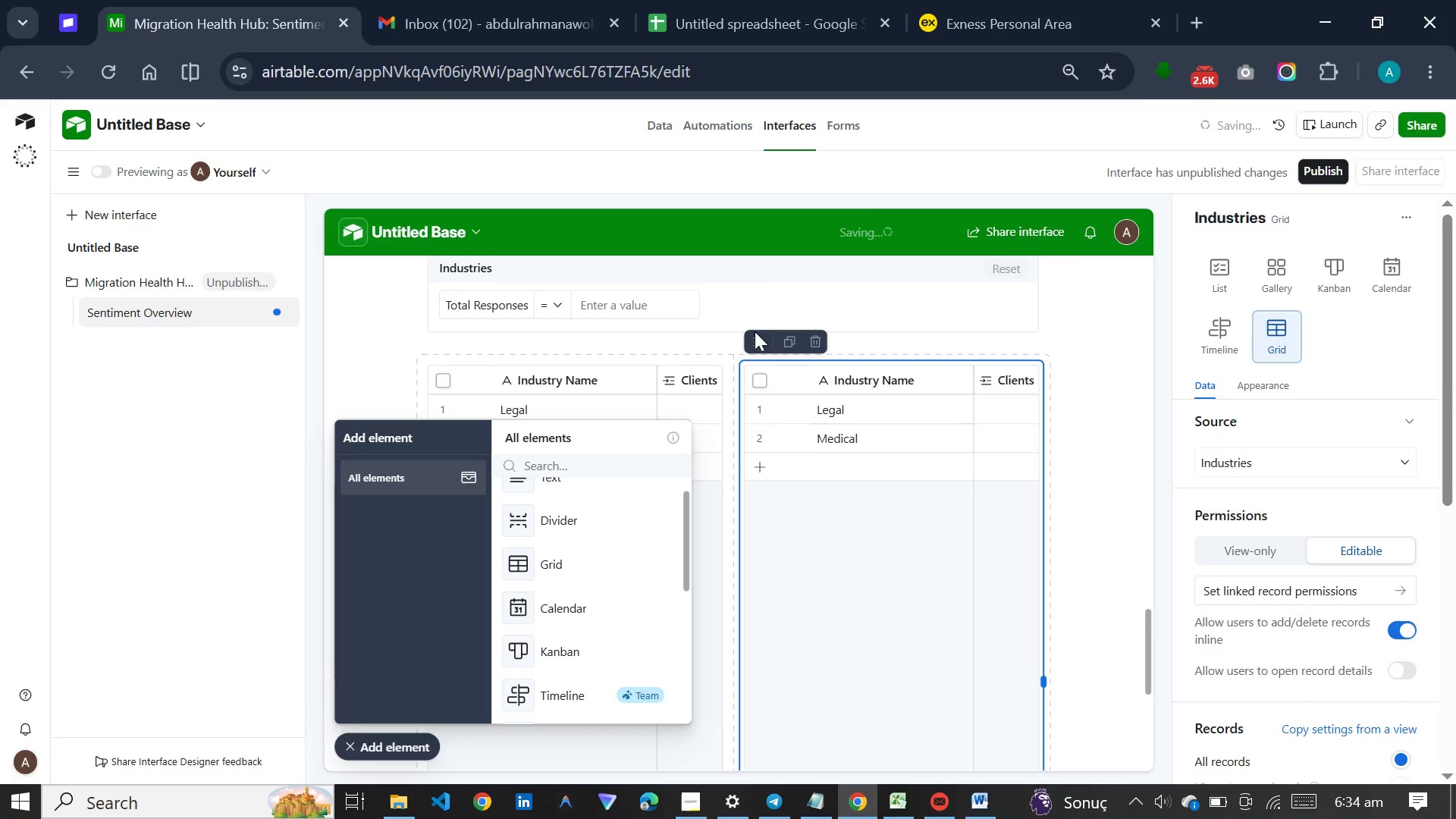 
left_click_drag(start_coordinate=[757, 349], to_coordinate=[747, 729])
 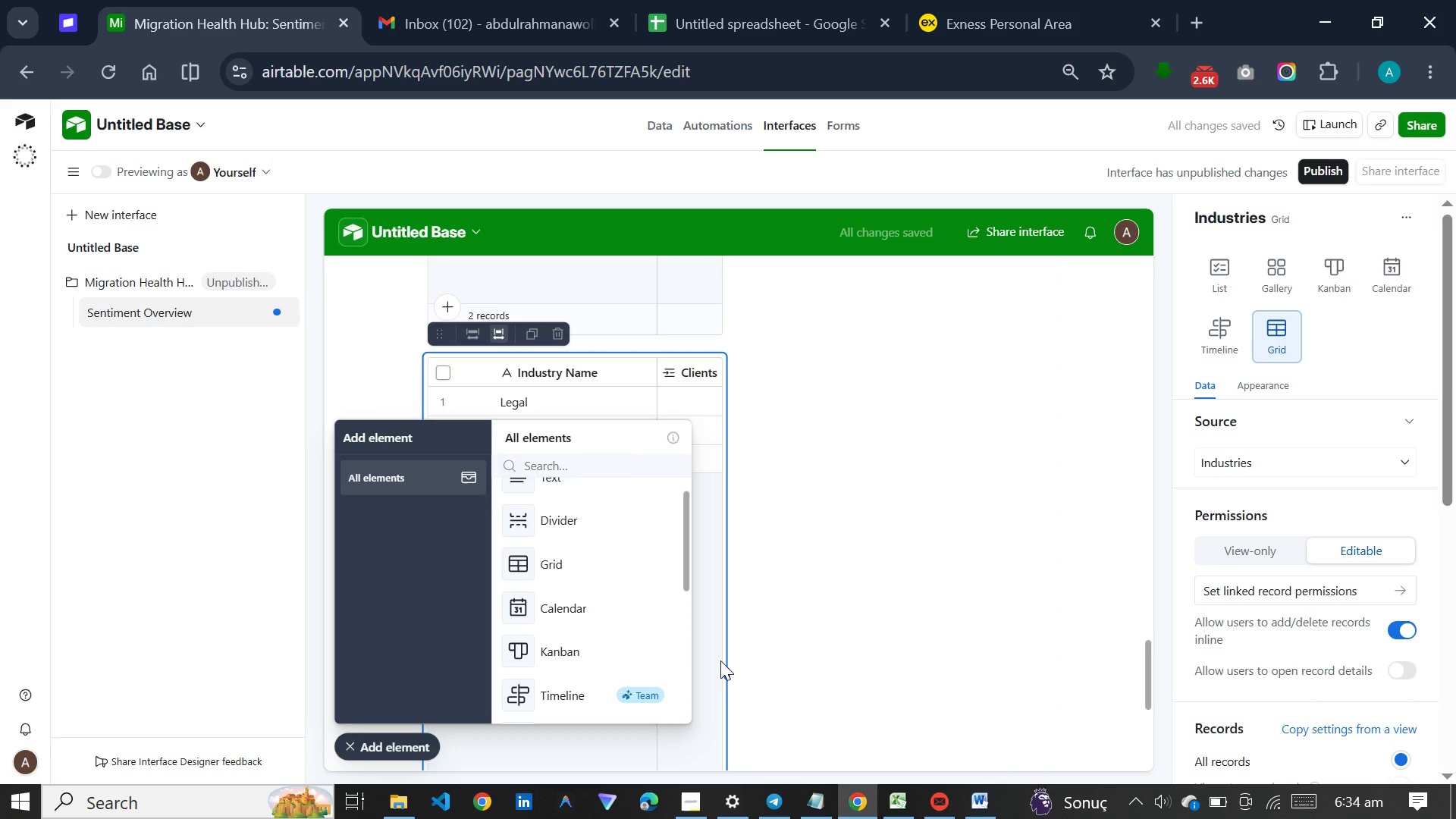 
left_click_drag(start_coordinate=[727, 668], to_coordinate=[1080, 666])
 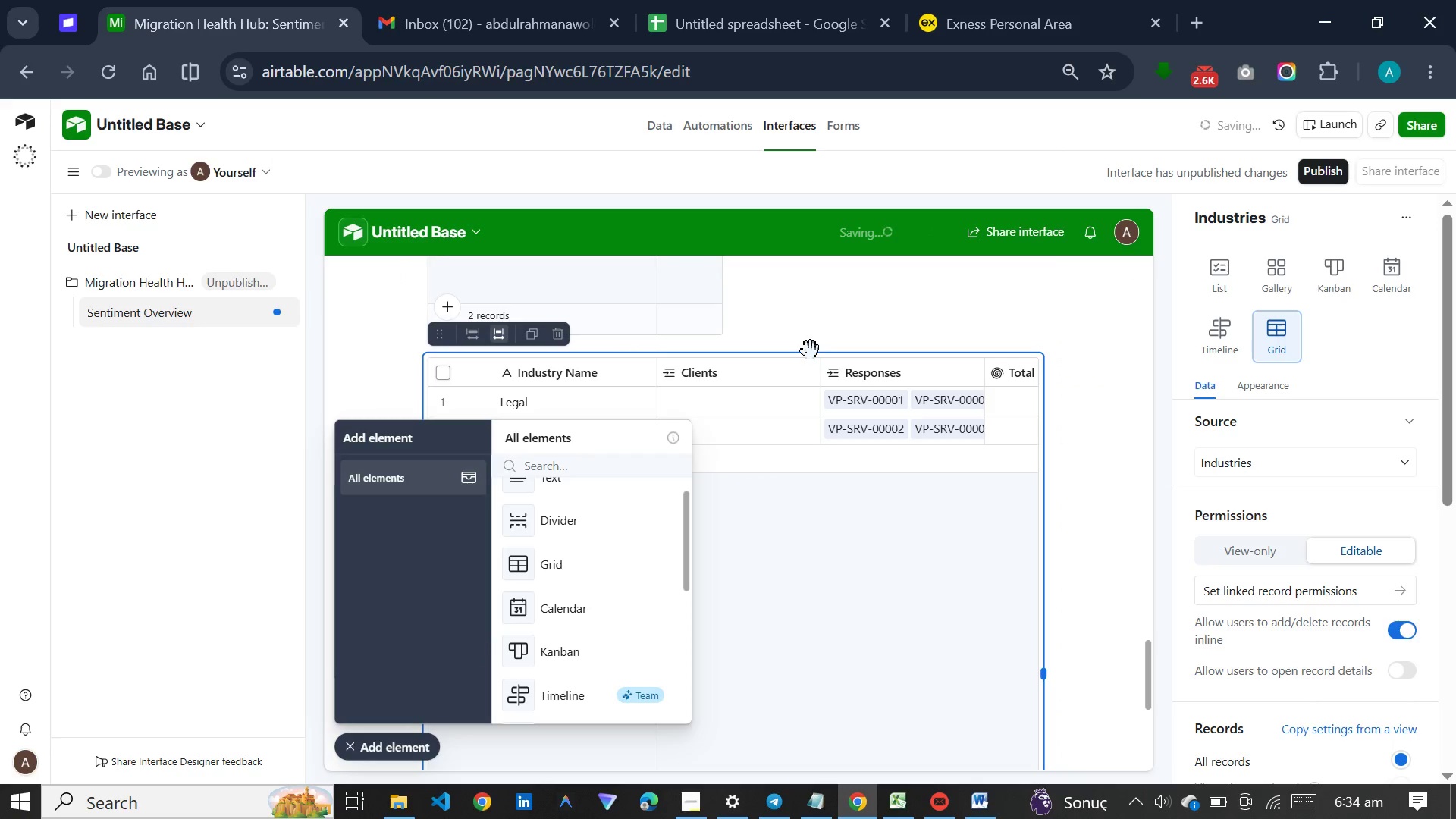 
scroll: coordinate [811, 351], scroll_direction: up, amount: 5.0
 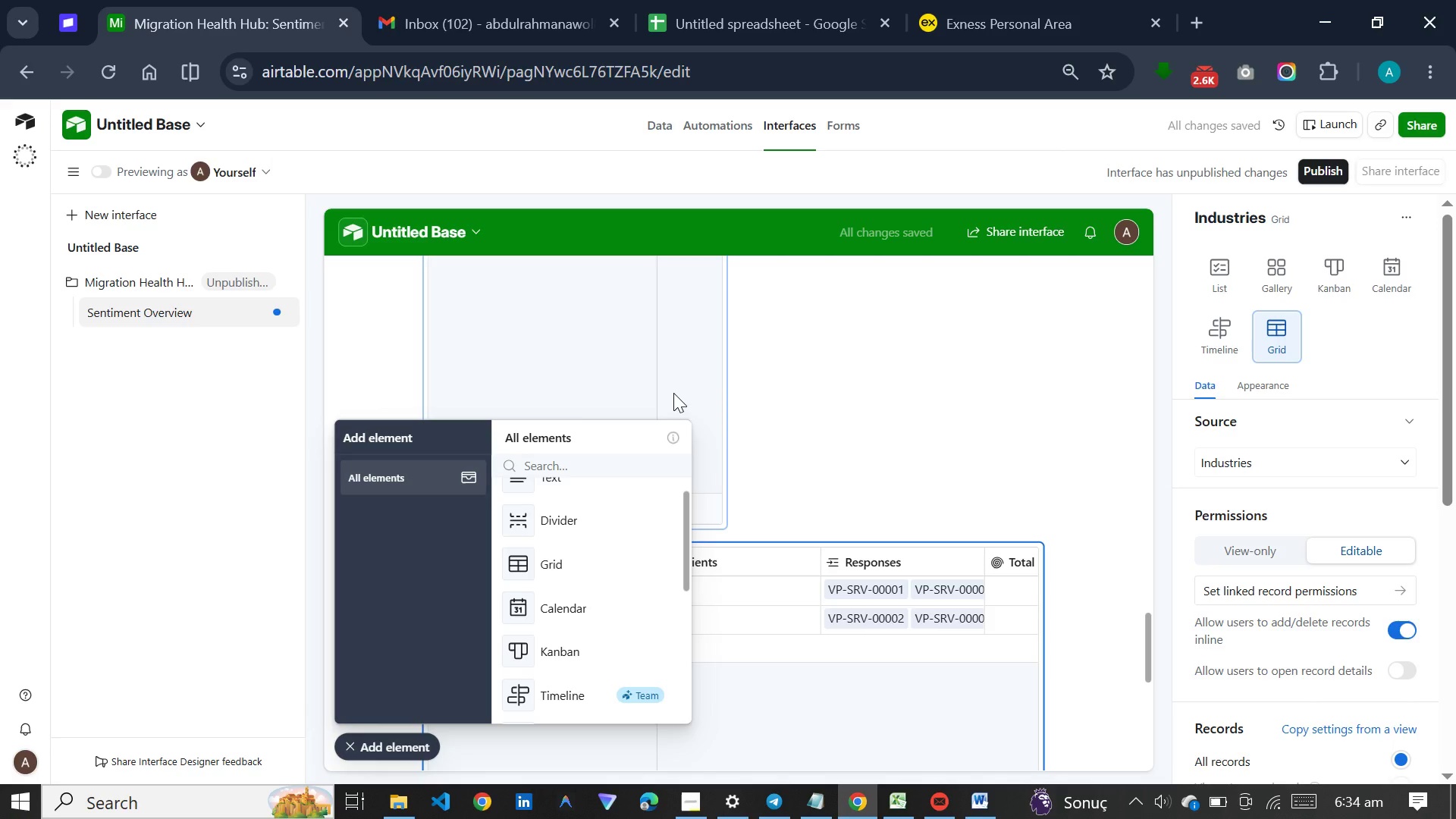 
left_click([673, 396])
 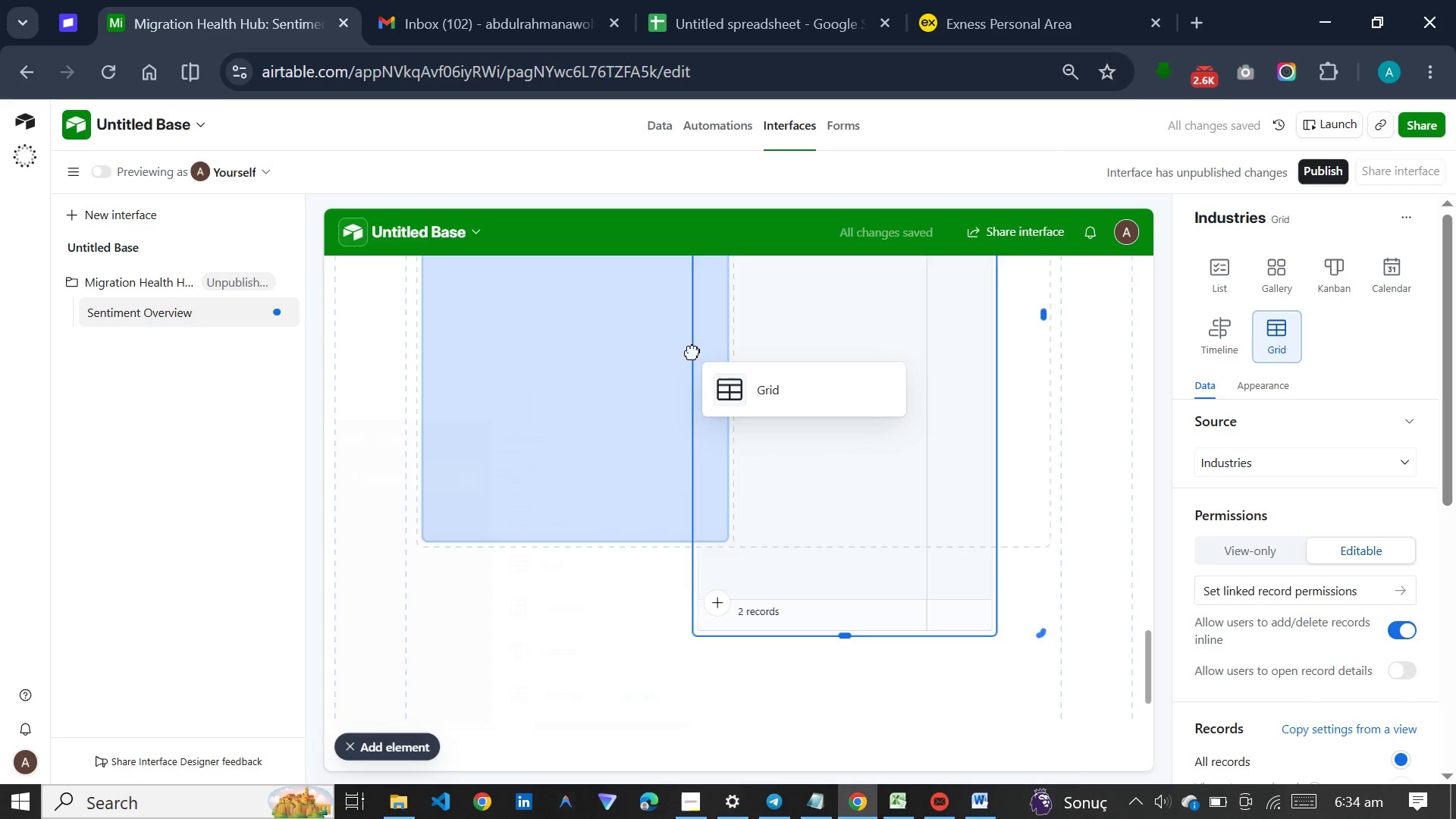 
scroll: coordinate [692, 352], scroll_direction: up, amount: 4.0
 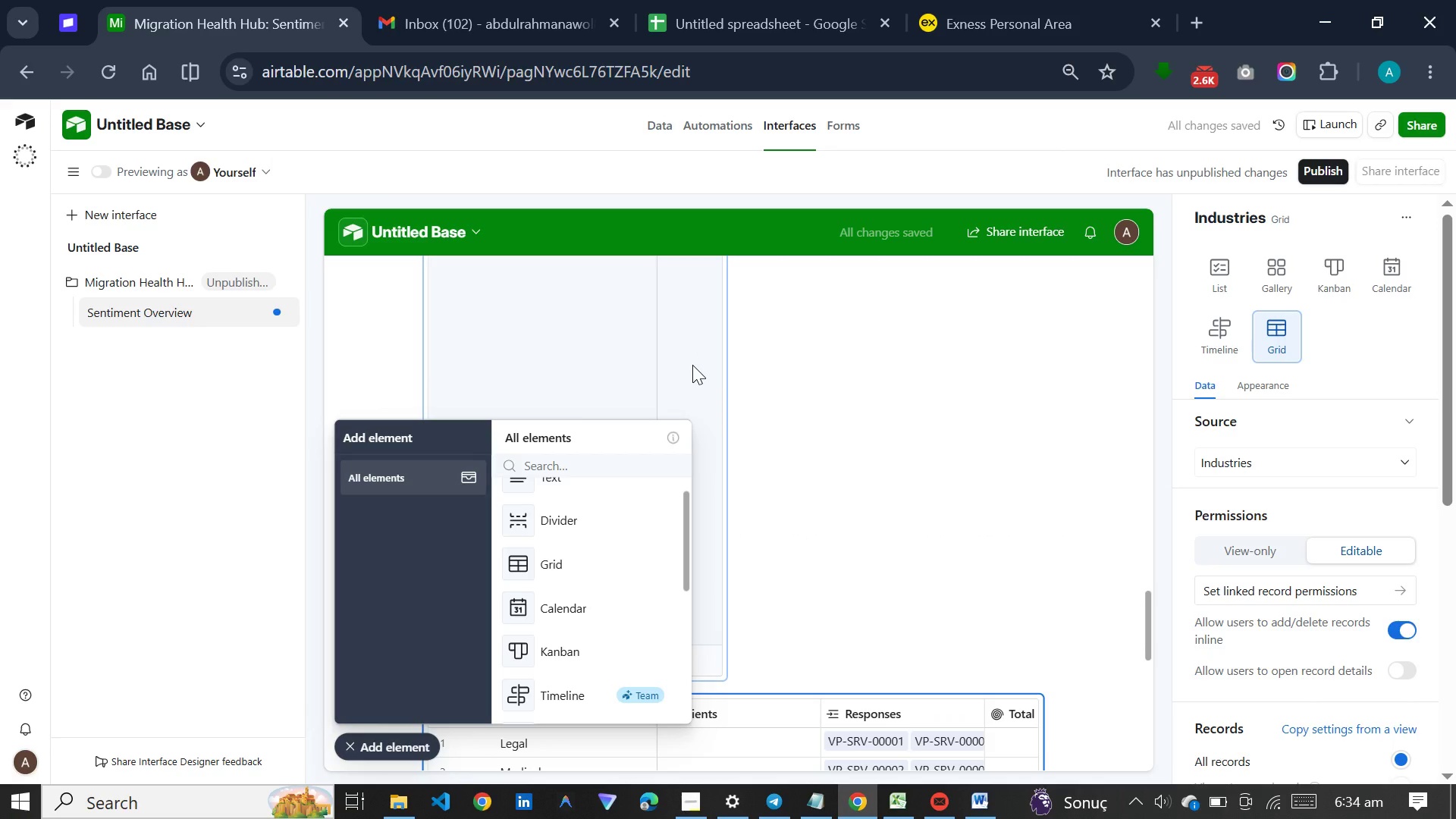 
left_click([692, 365])
 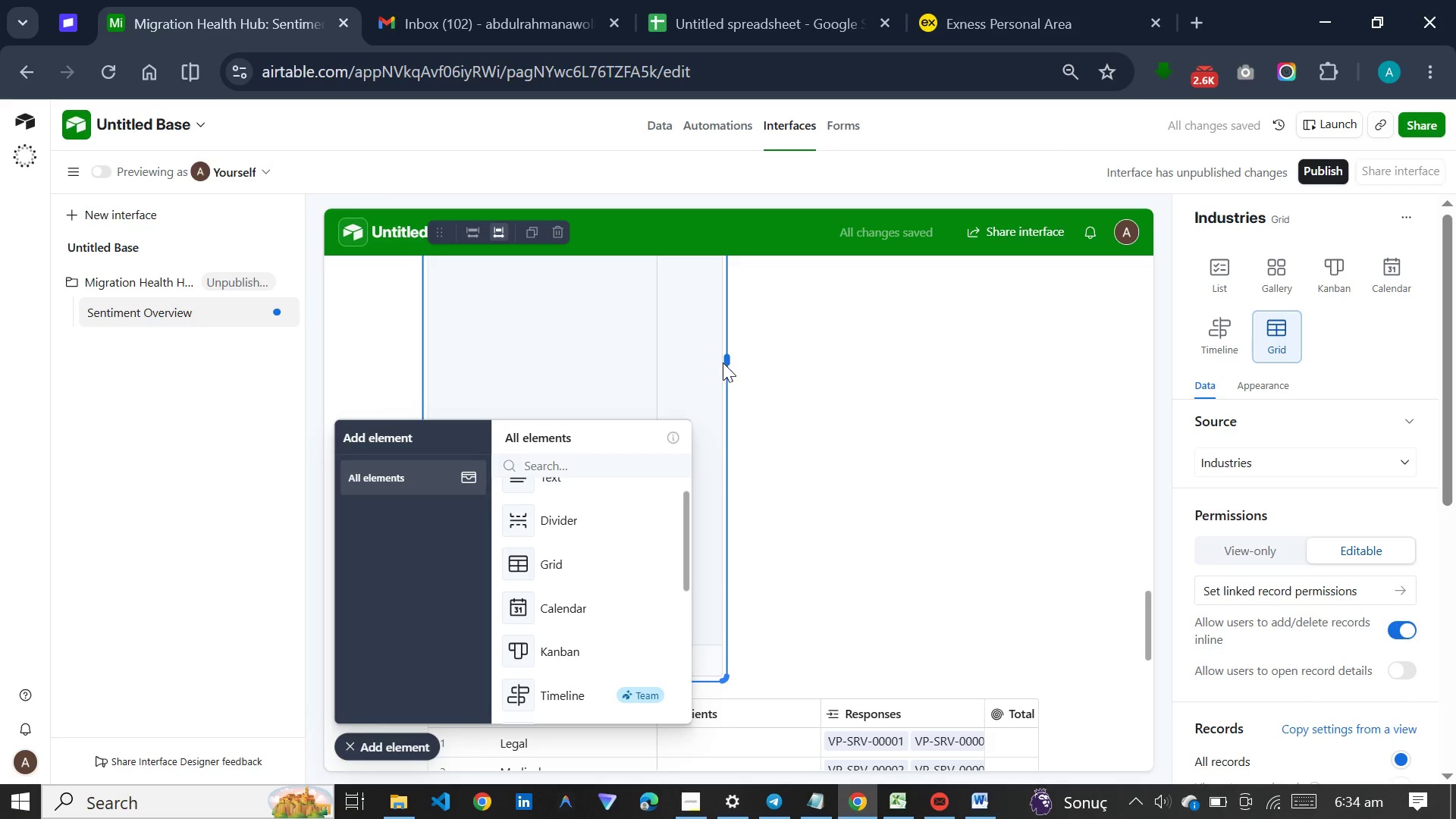 
left_click_drag(start_coordinate=[726, 362], to_coordinate=[1056, 400])
 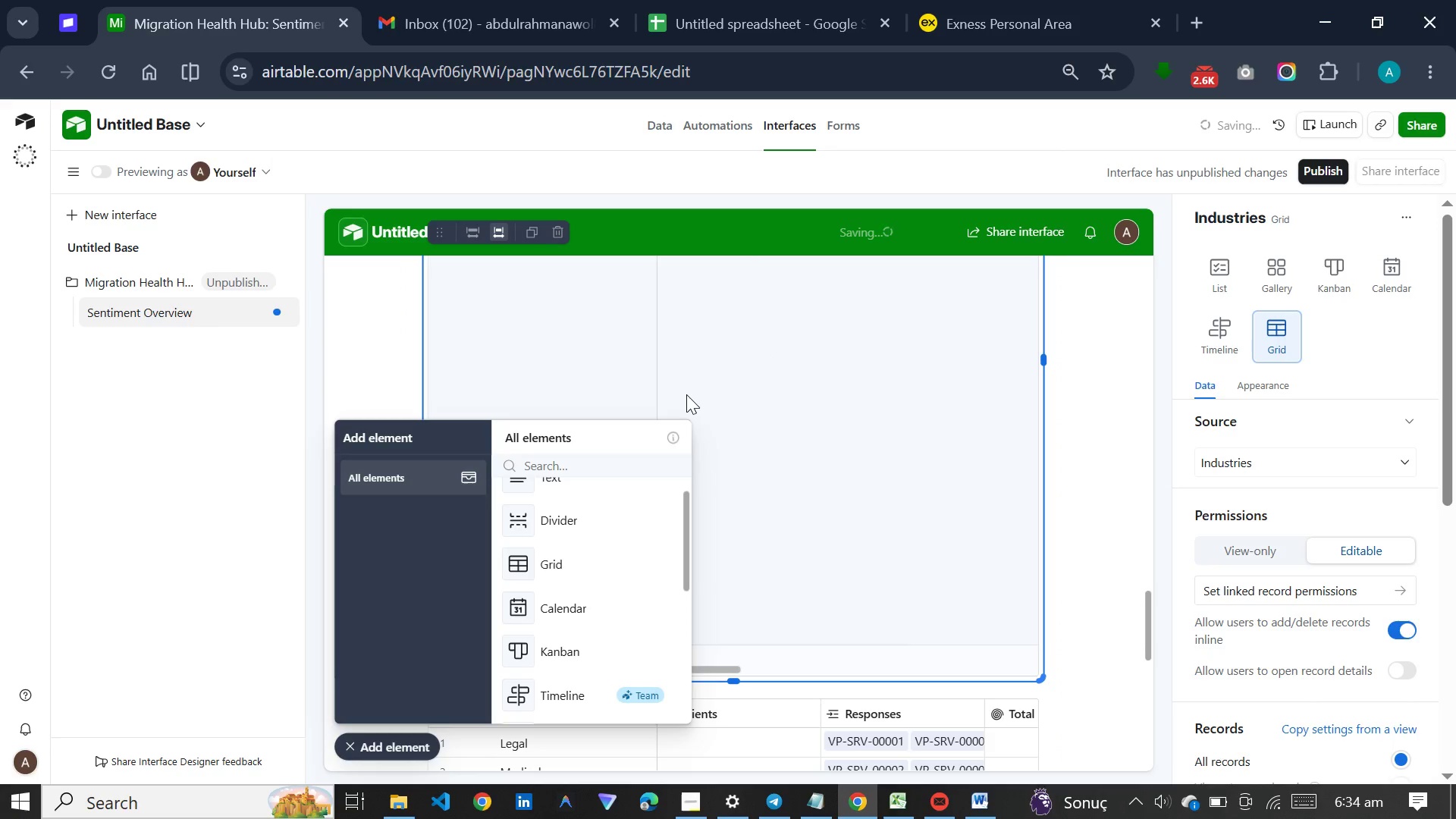 
scroll: coordinate [686, 392], scroll_direction: up, amount: 11.0
 